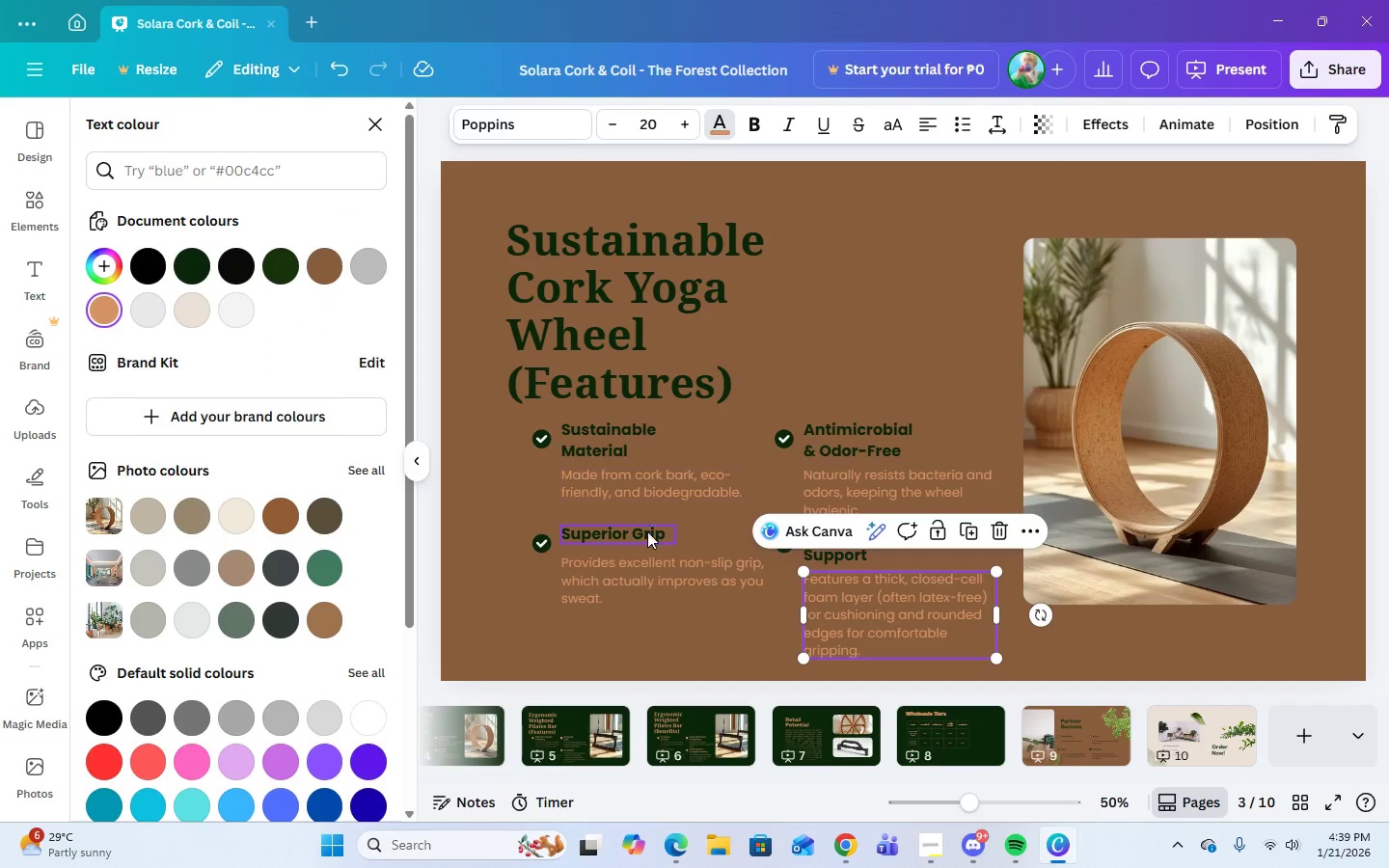 
left_click([897, 307])
 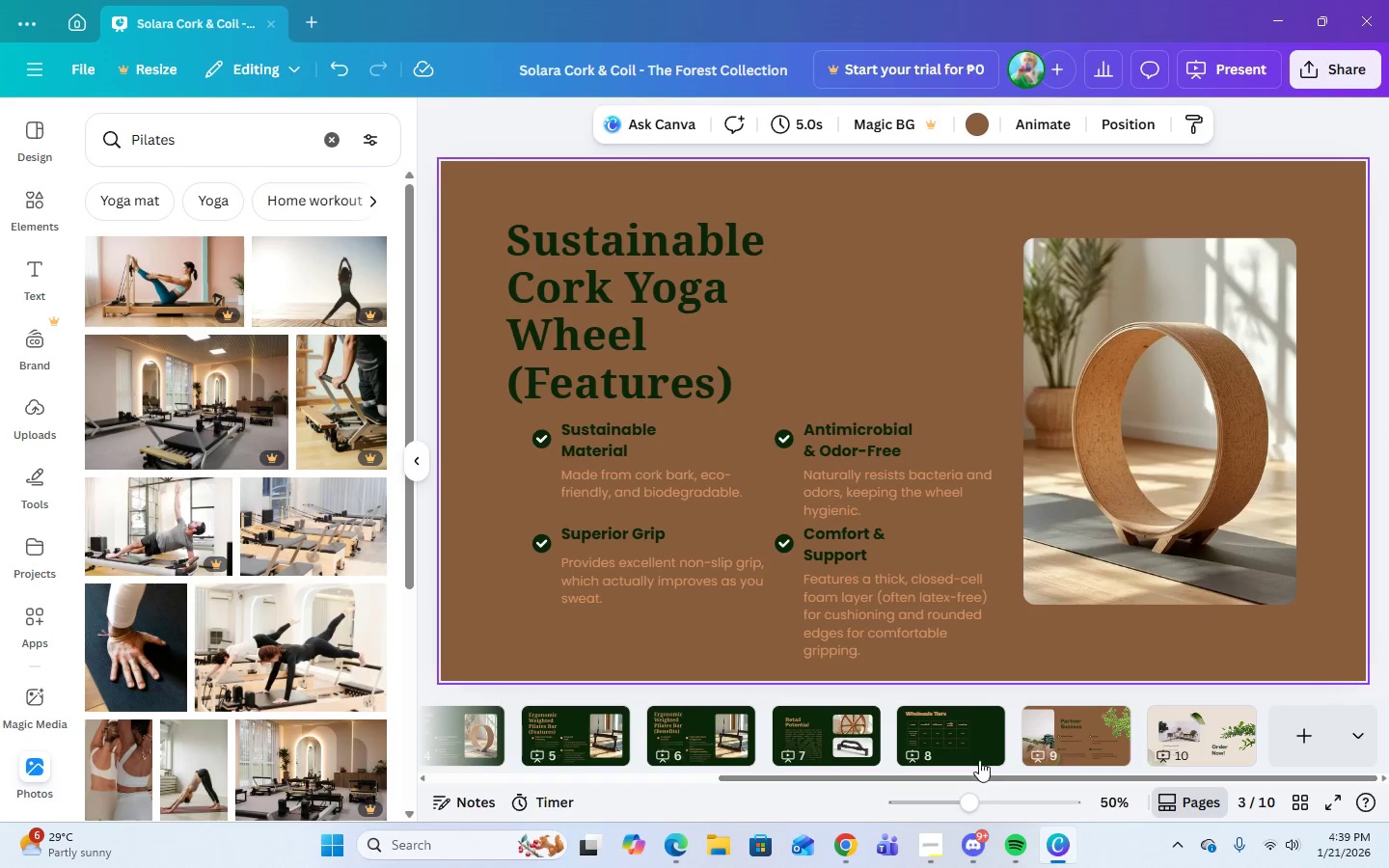 
wait(7.67)
 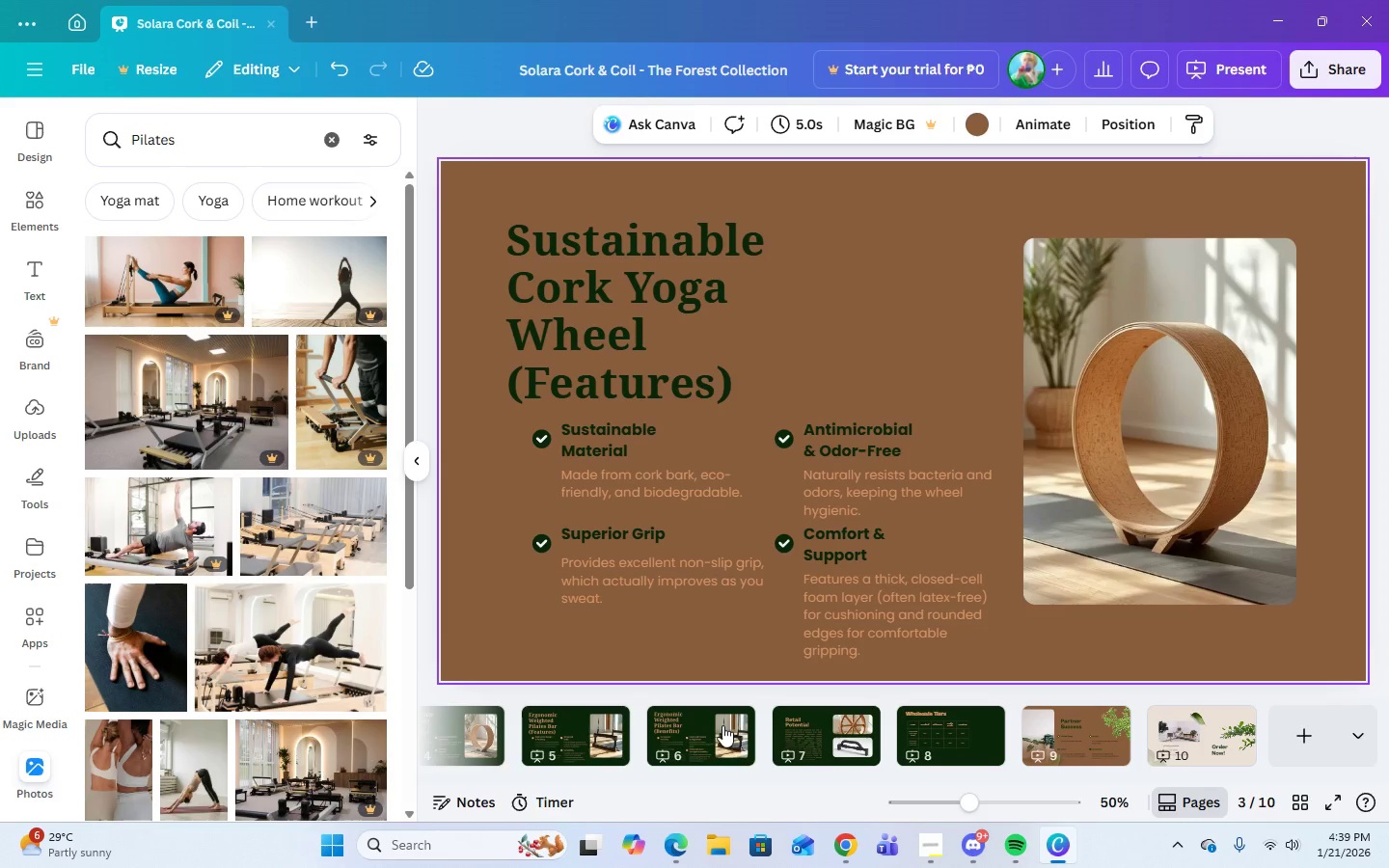 
scroll: coordinate [654, 746], scroll_direction: up, amount: 4.0
 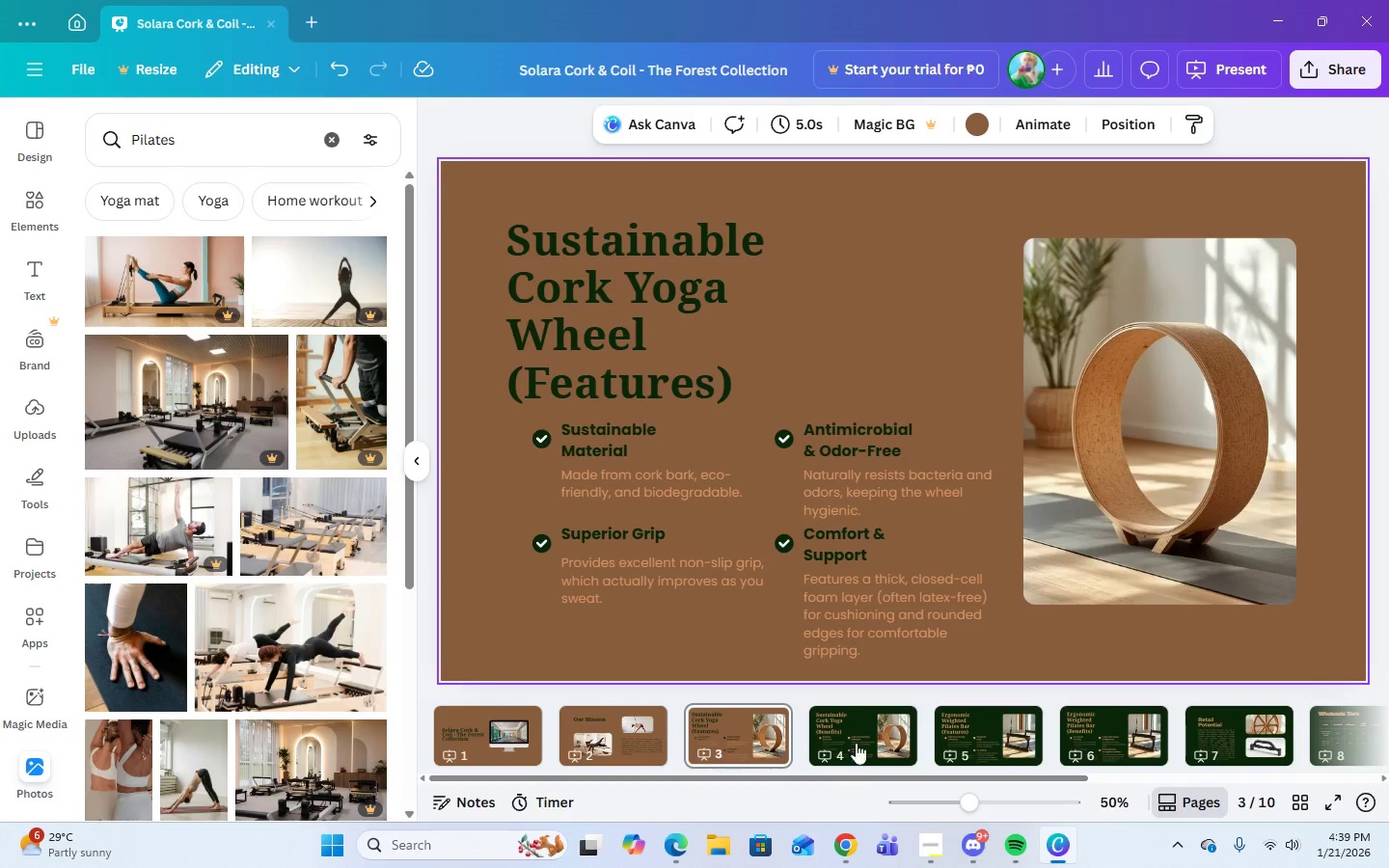 
left_click([856, 740])
 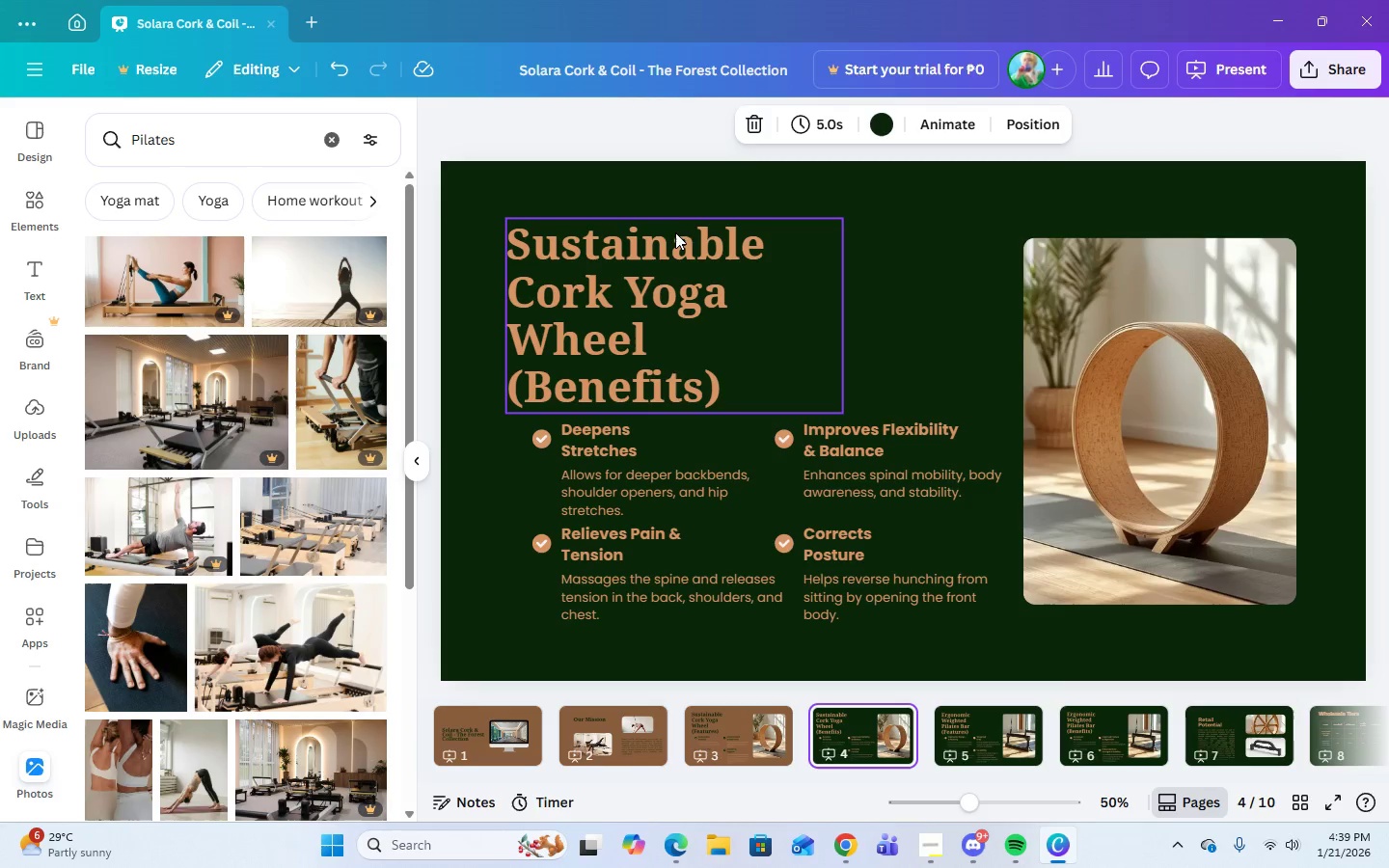 
left_click([672, 282])
 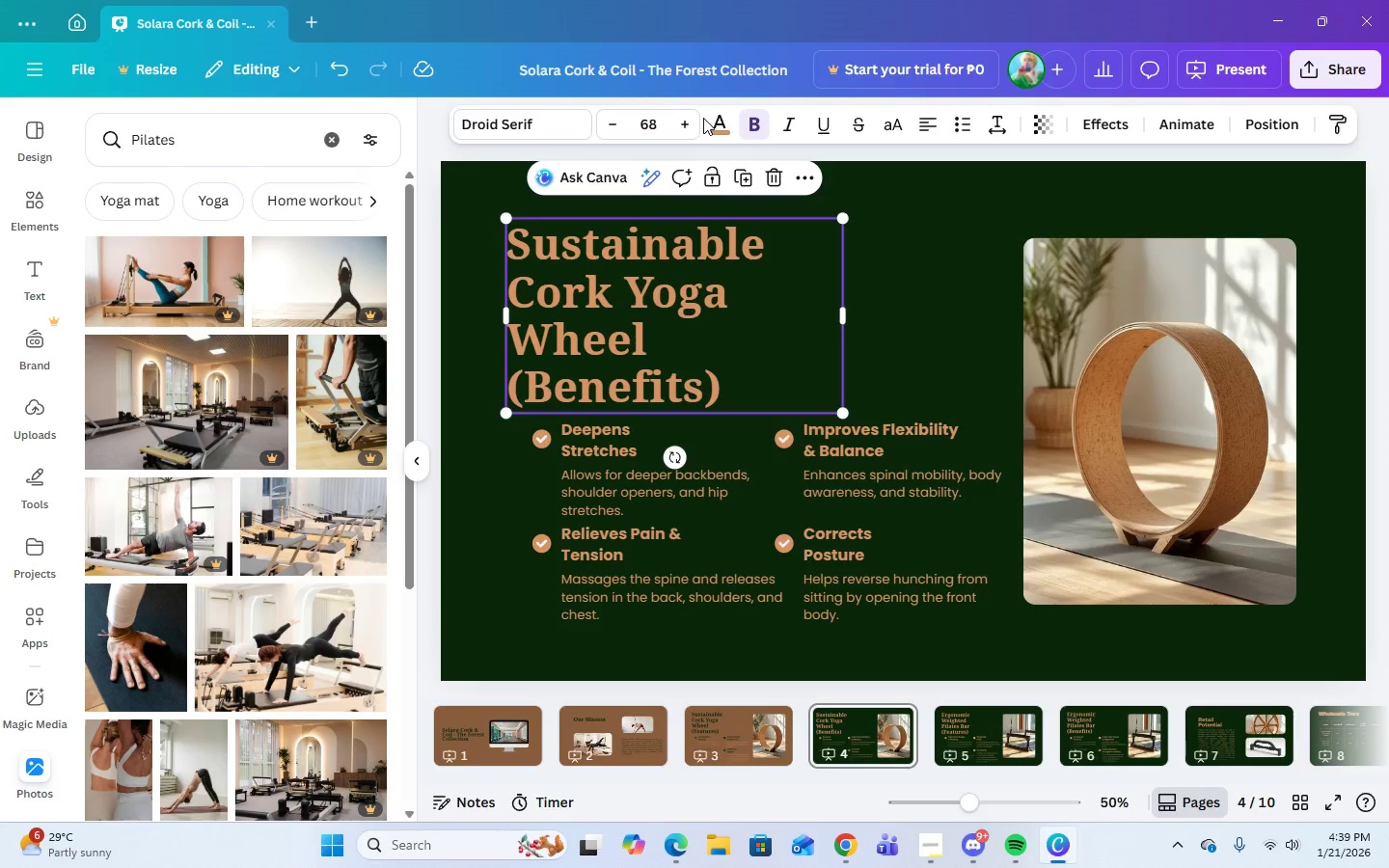 
left_click([714, 121])
 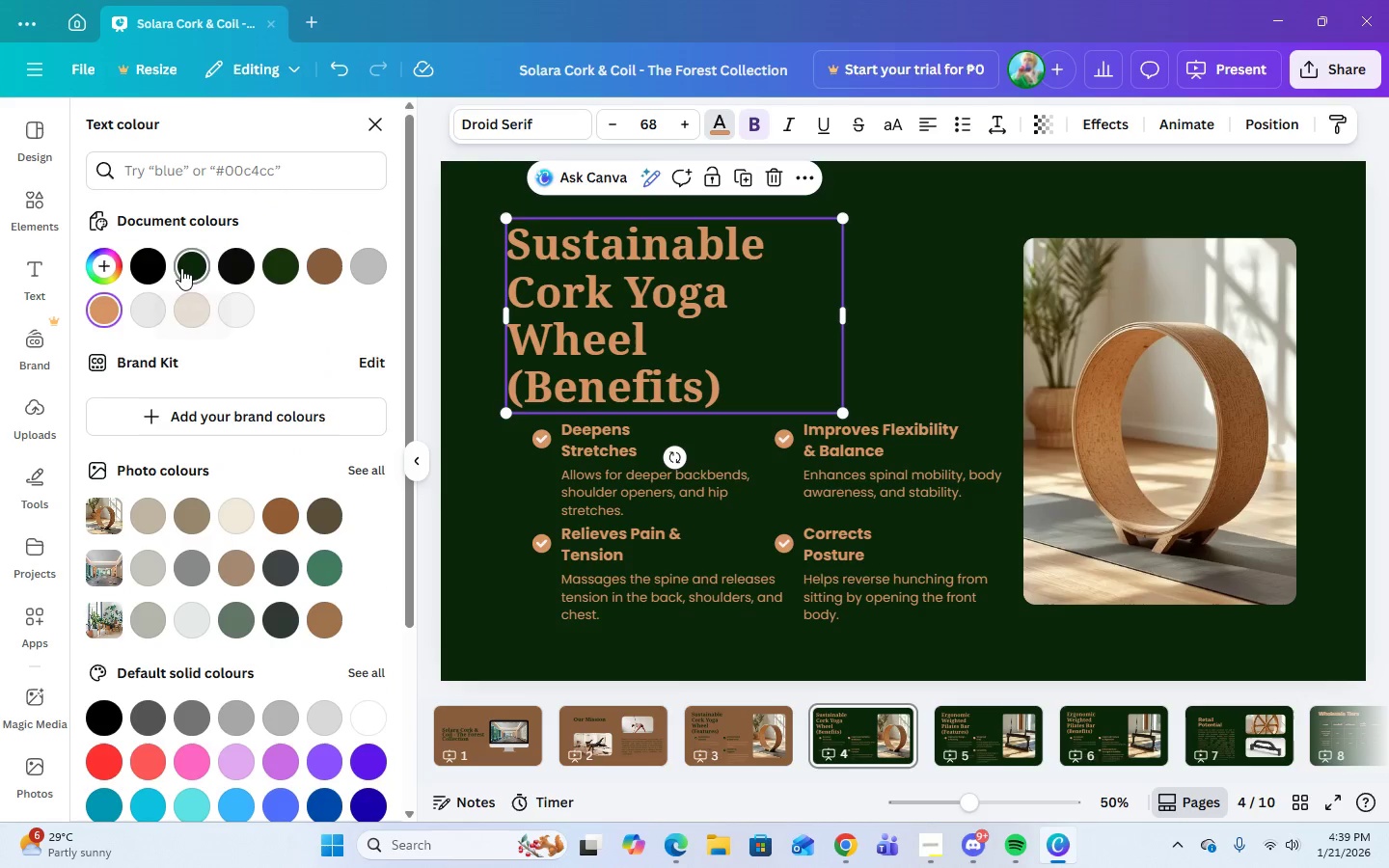 
left_click([182, 272])
 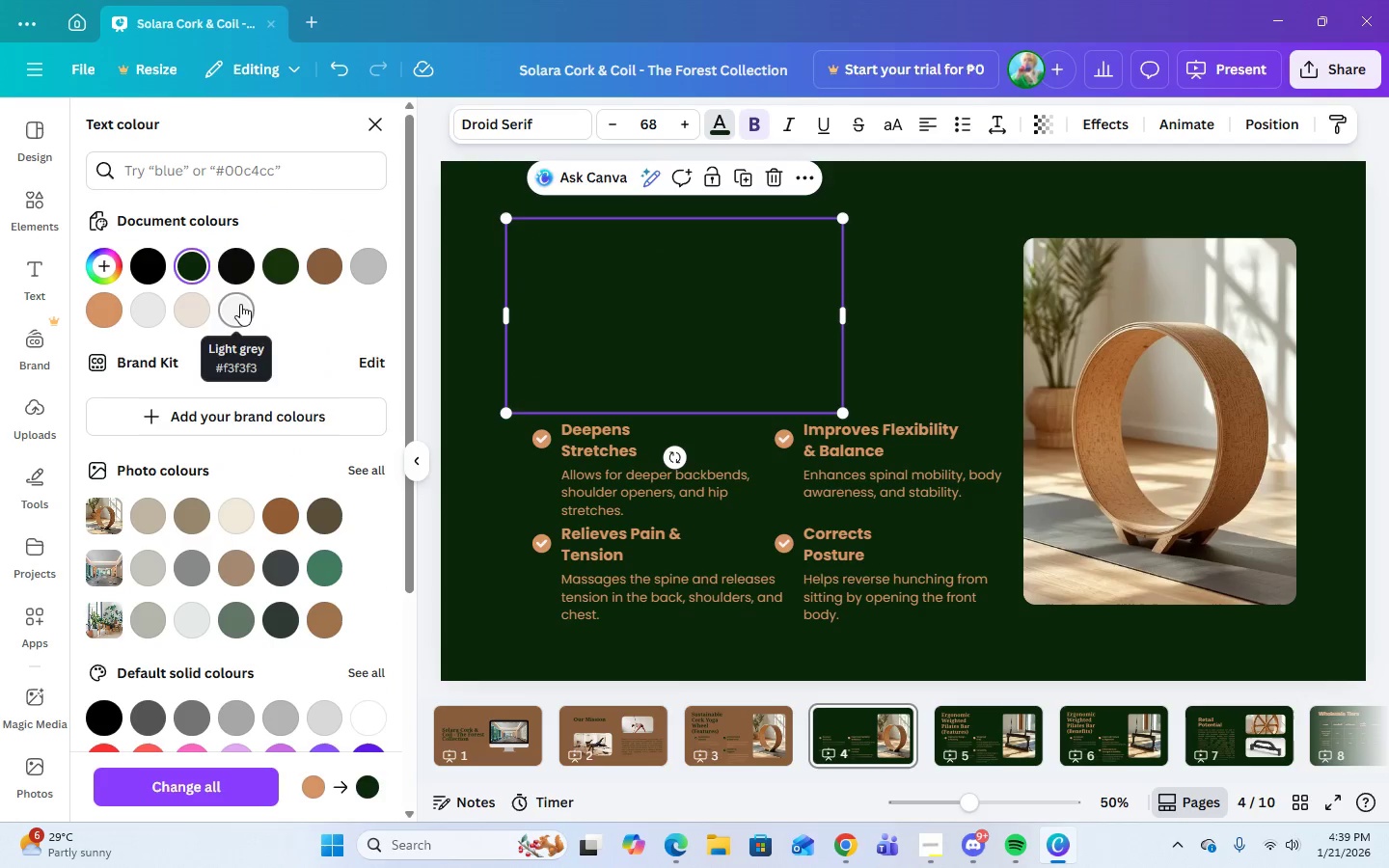 
left_click([987, 266])
 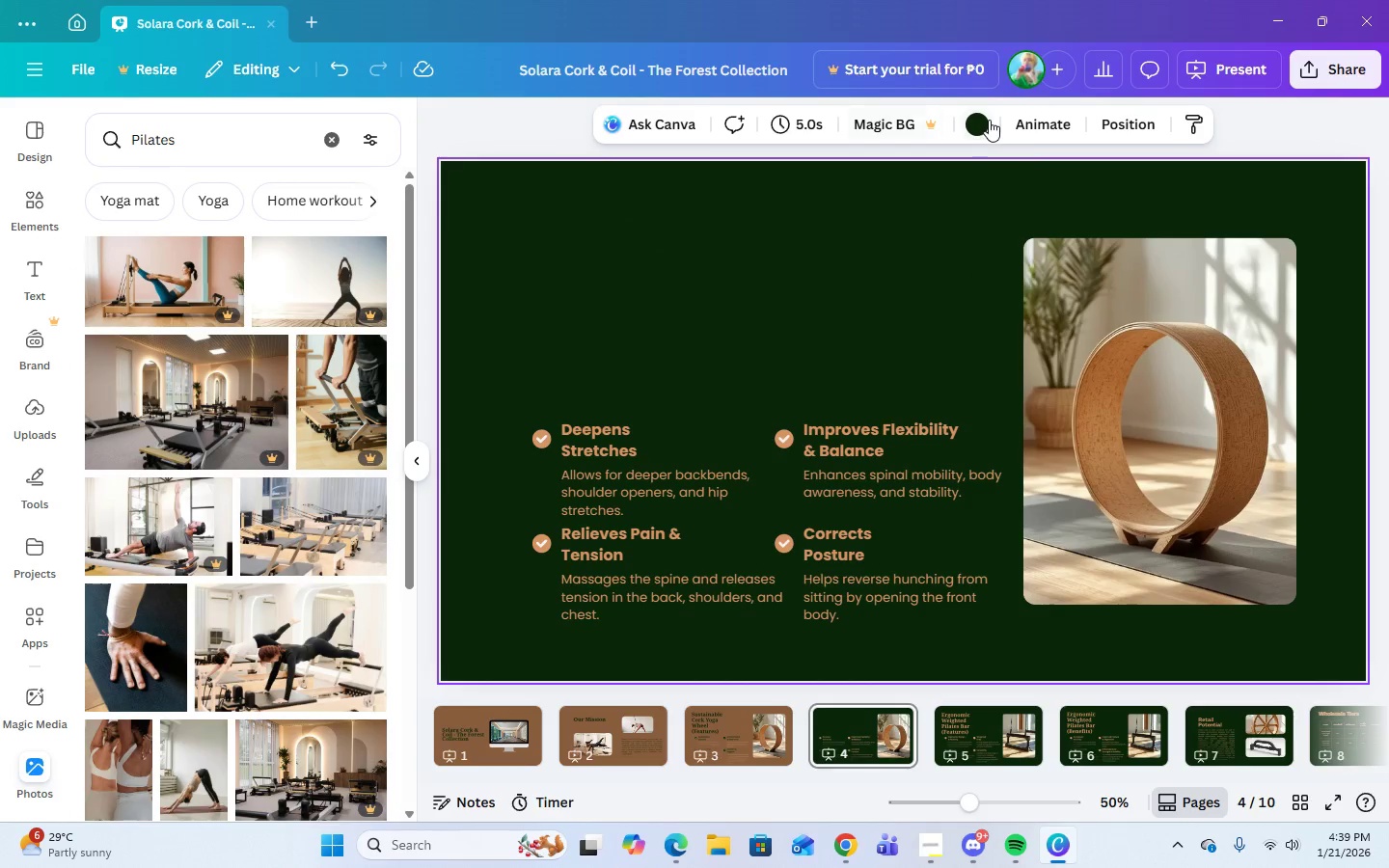 
left_click([988, 121])
 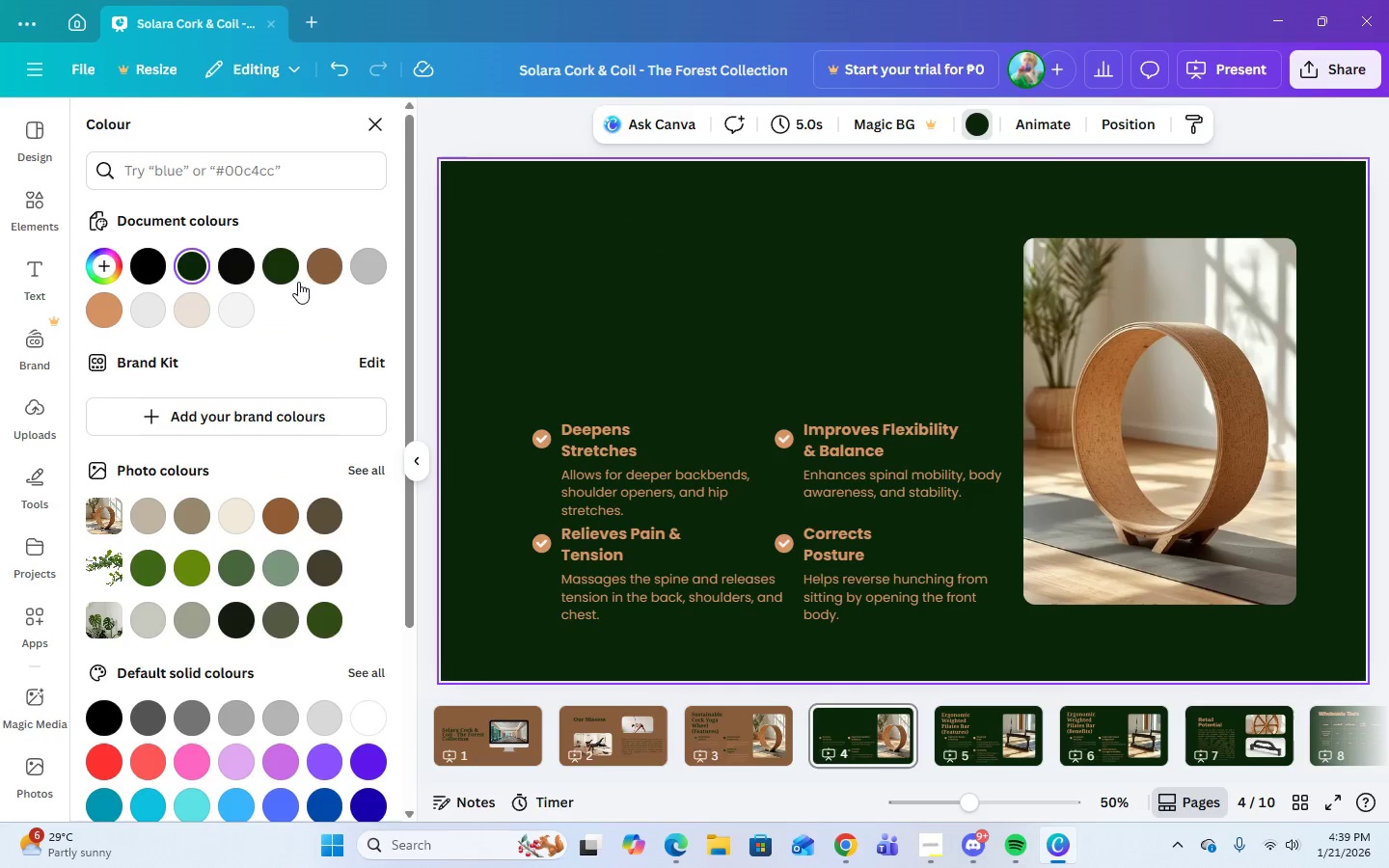 
left_click([321, 265])
 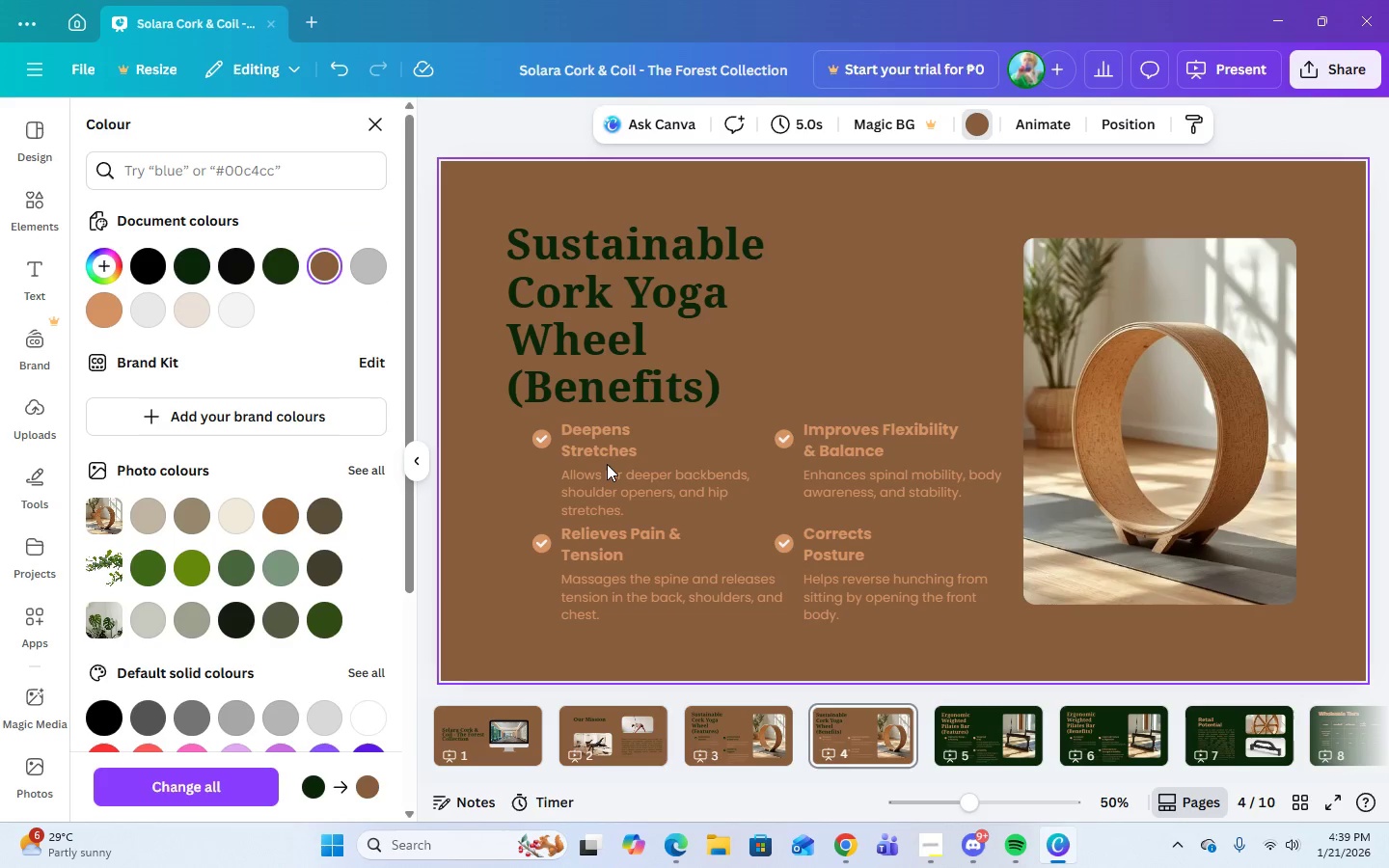 
left_click([603, 447])
 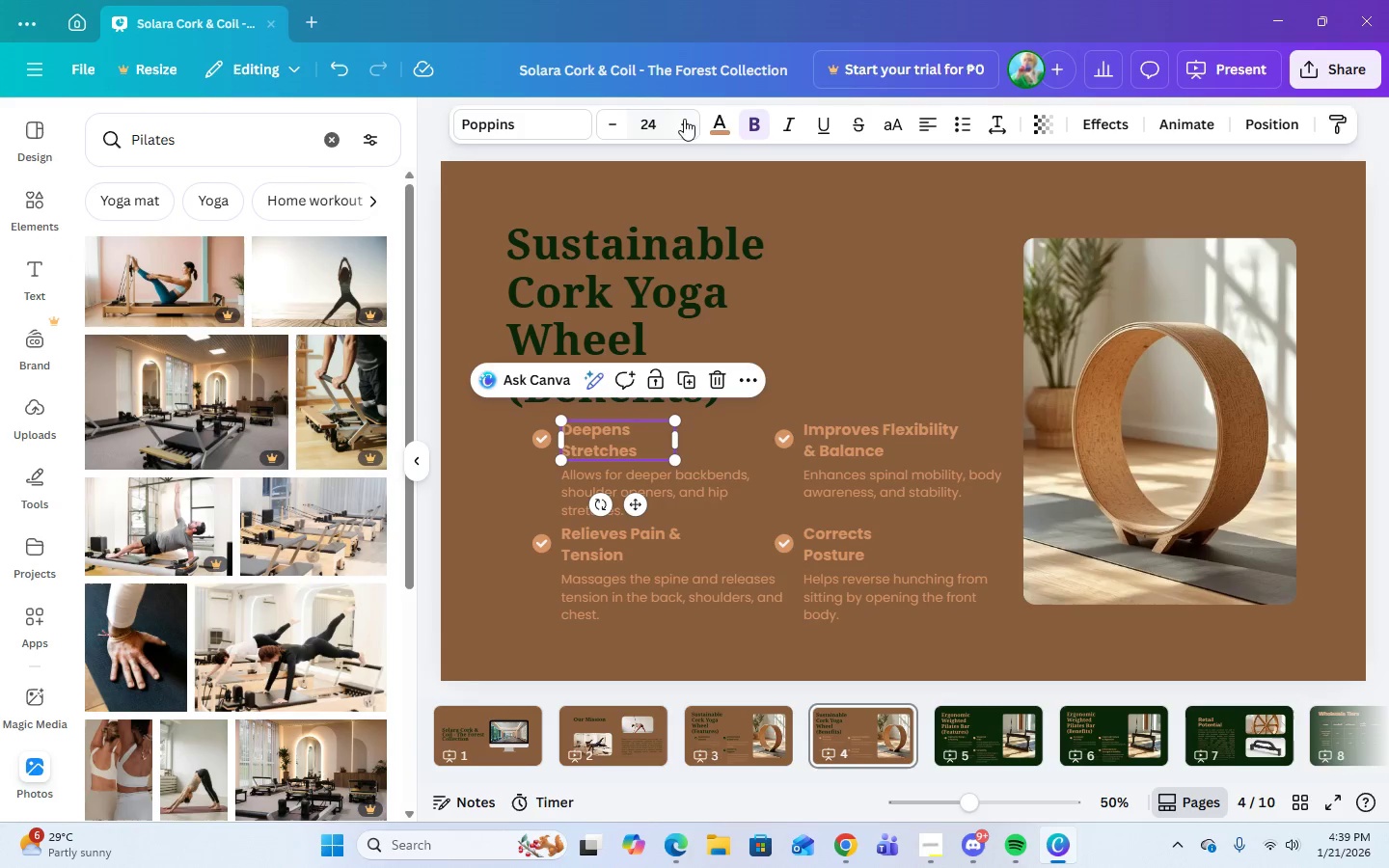 
left_click([721, 128])
 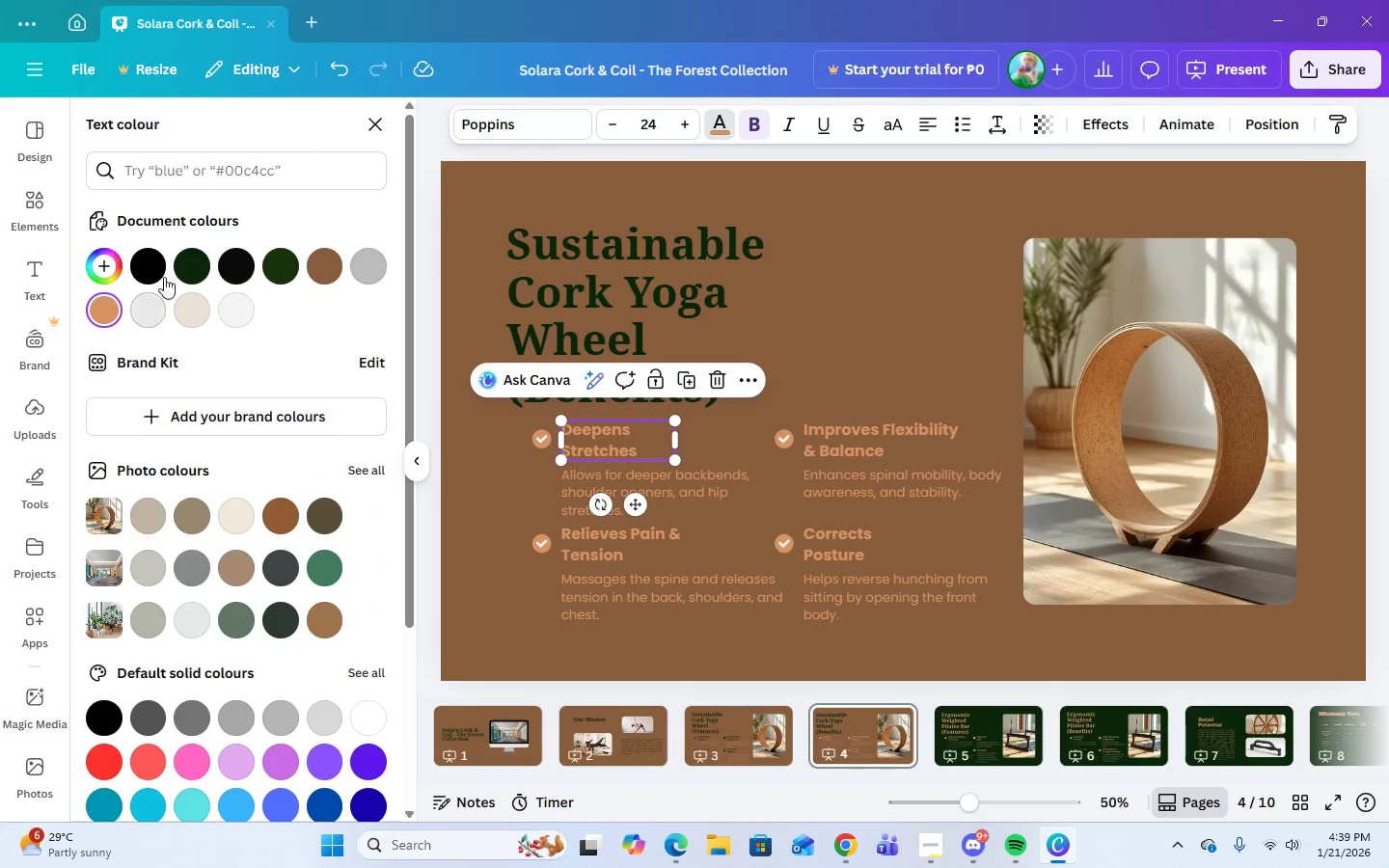 
left_click([198, 263])
 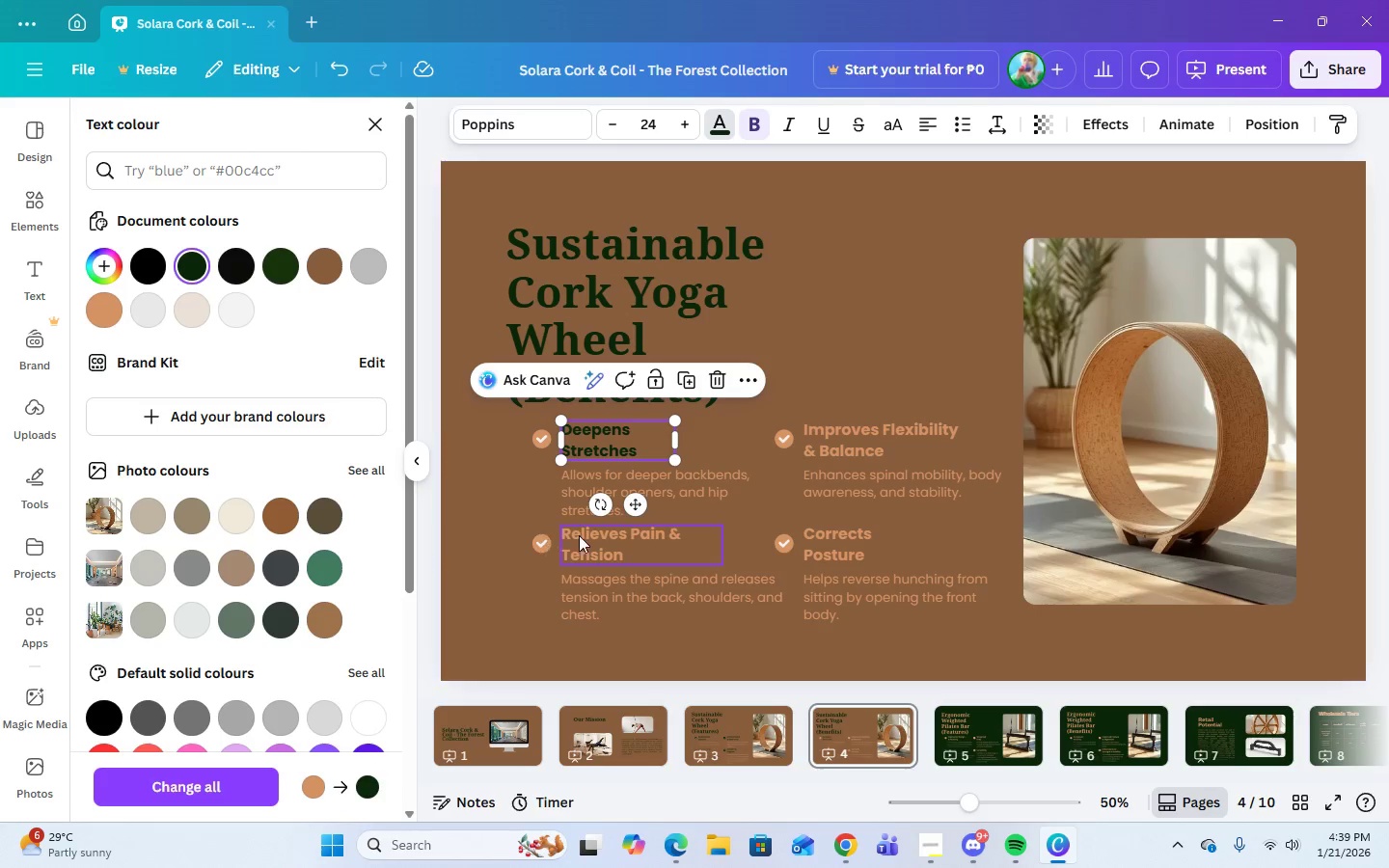 
left_click([582, 535])
 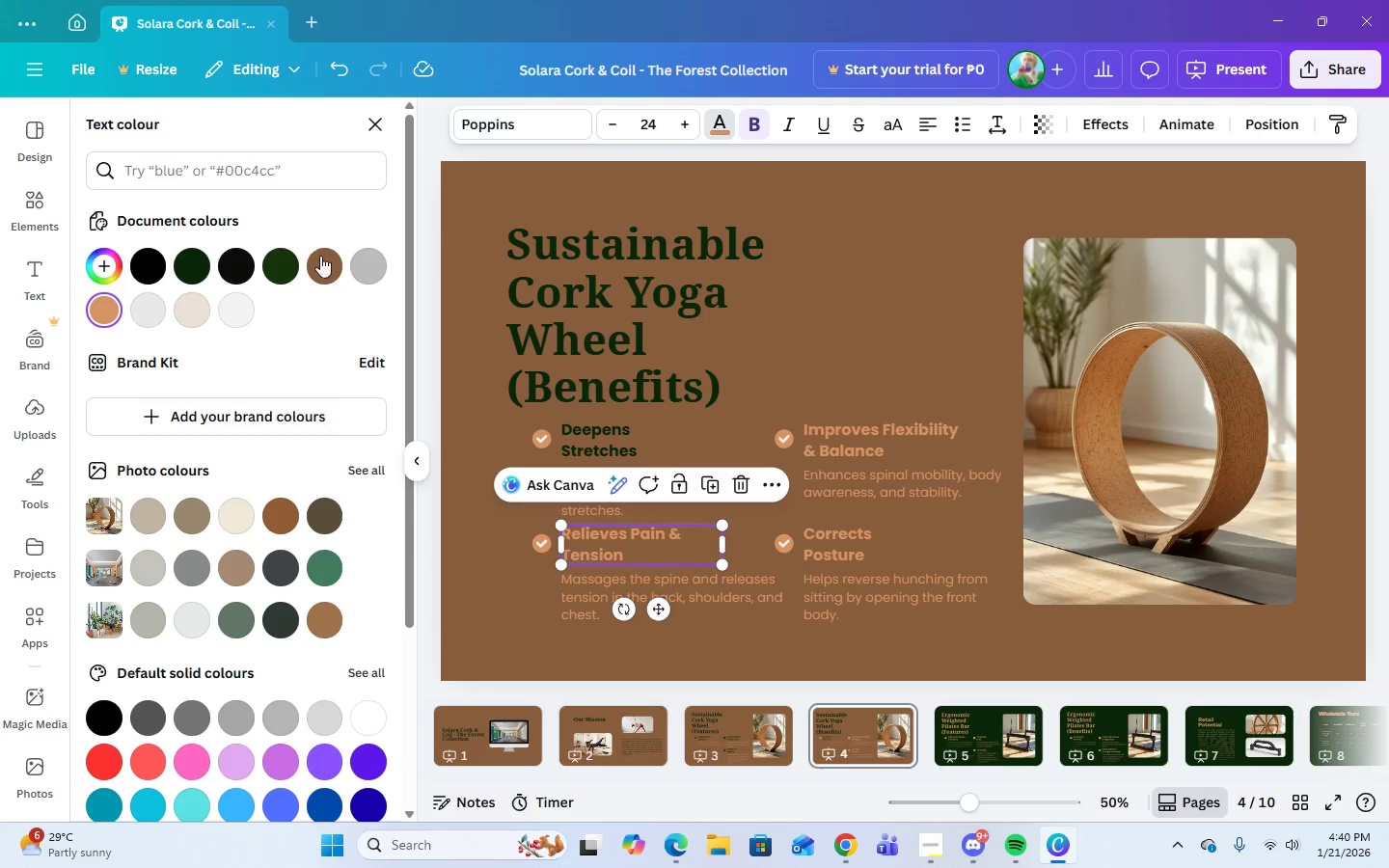 
left_click([188, 270])
 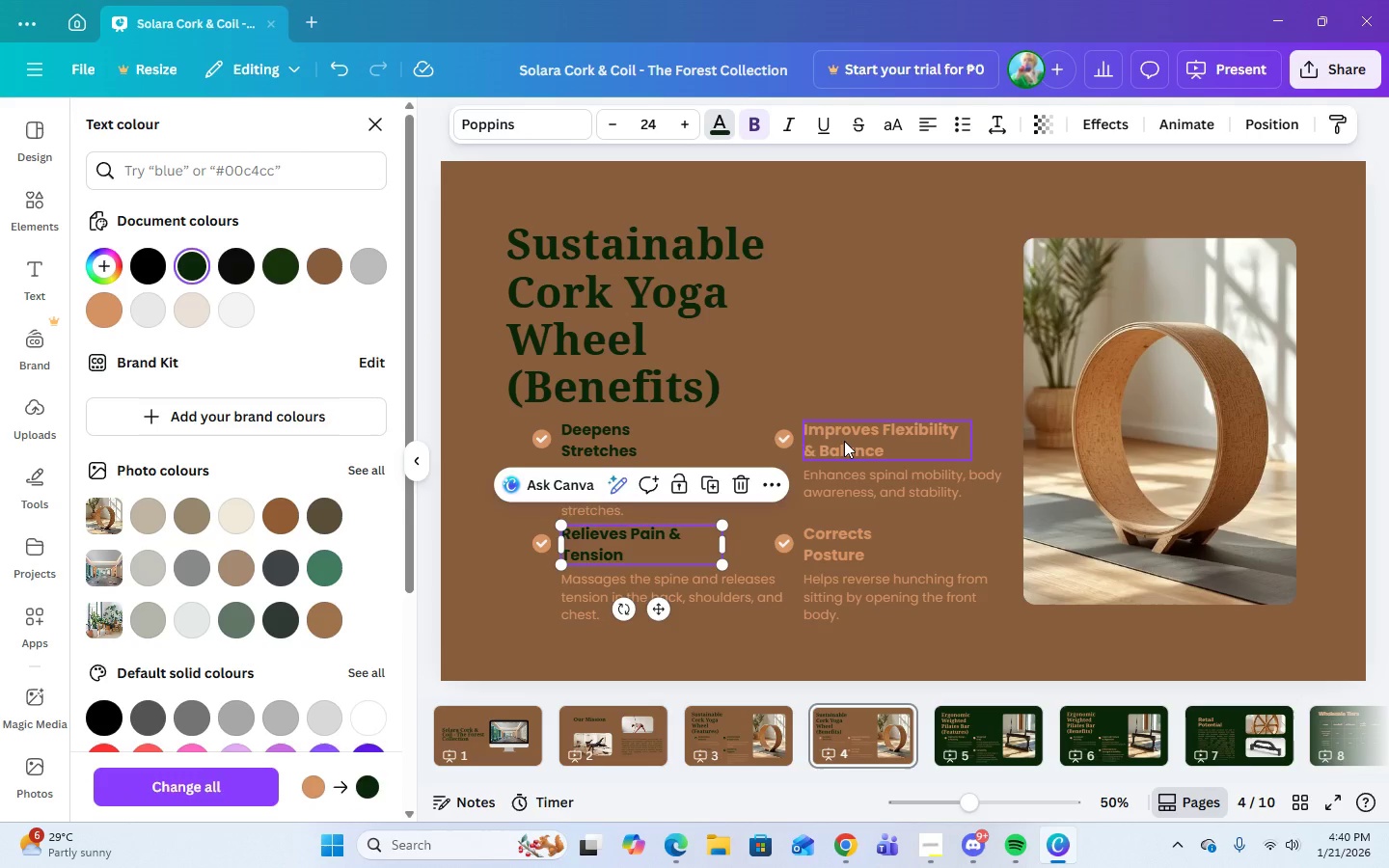 
left_click([844, 441])
 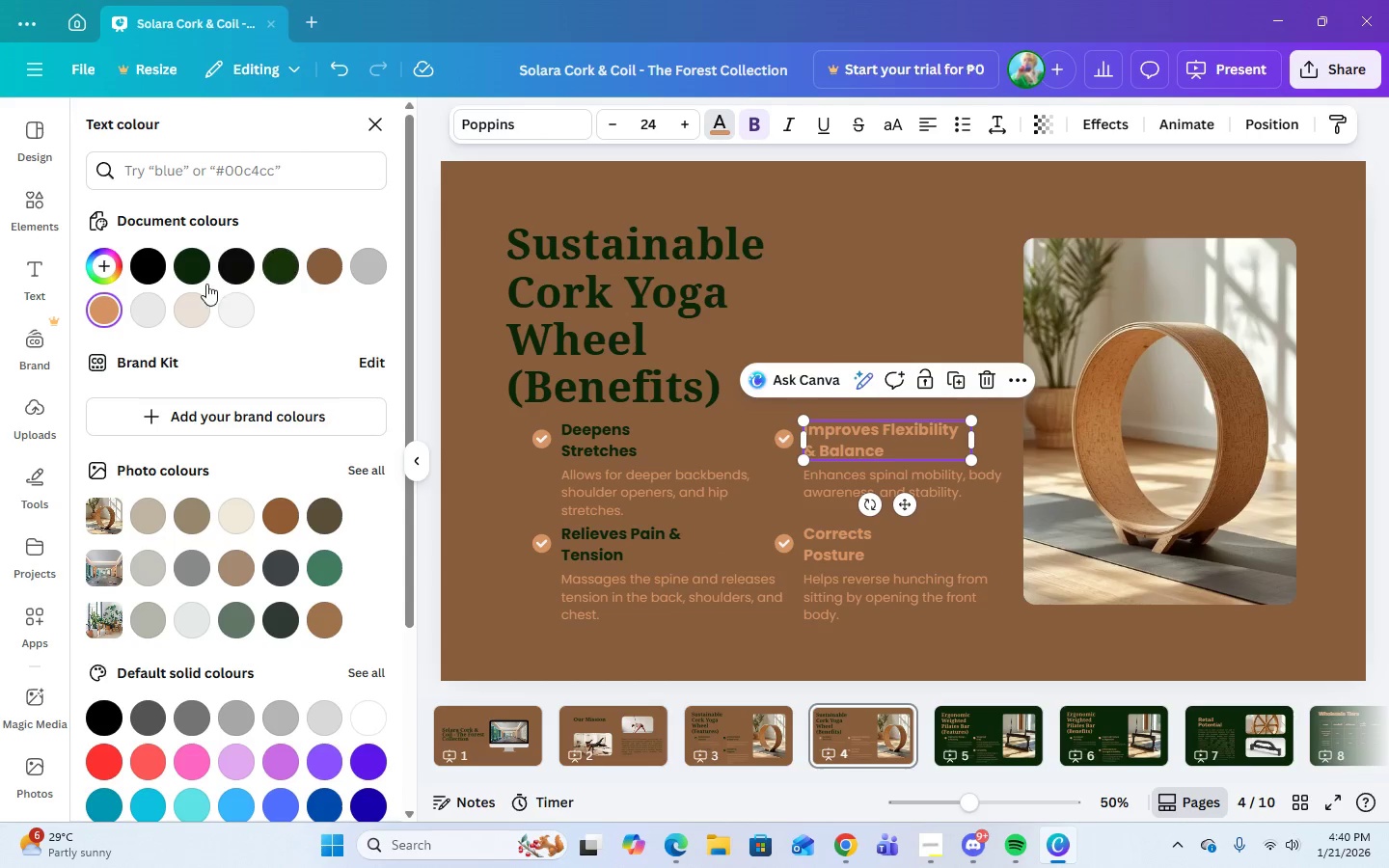 
left_click([195, 285])
 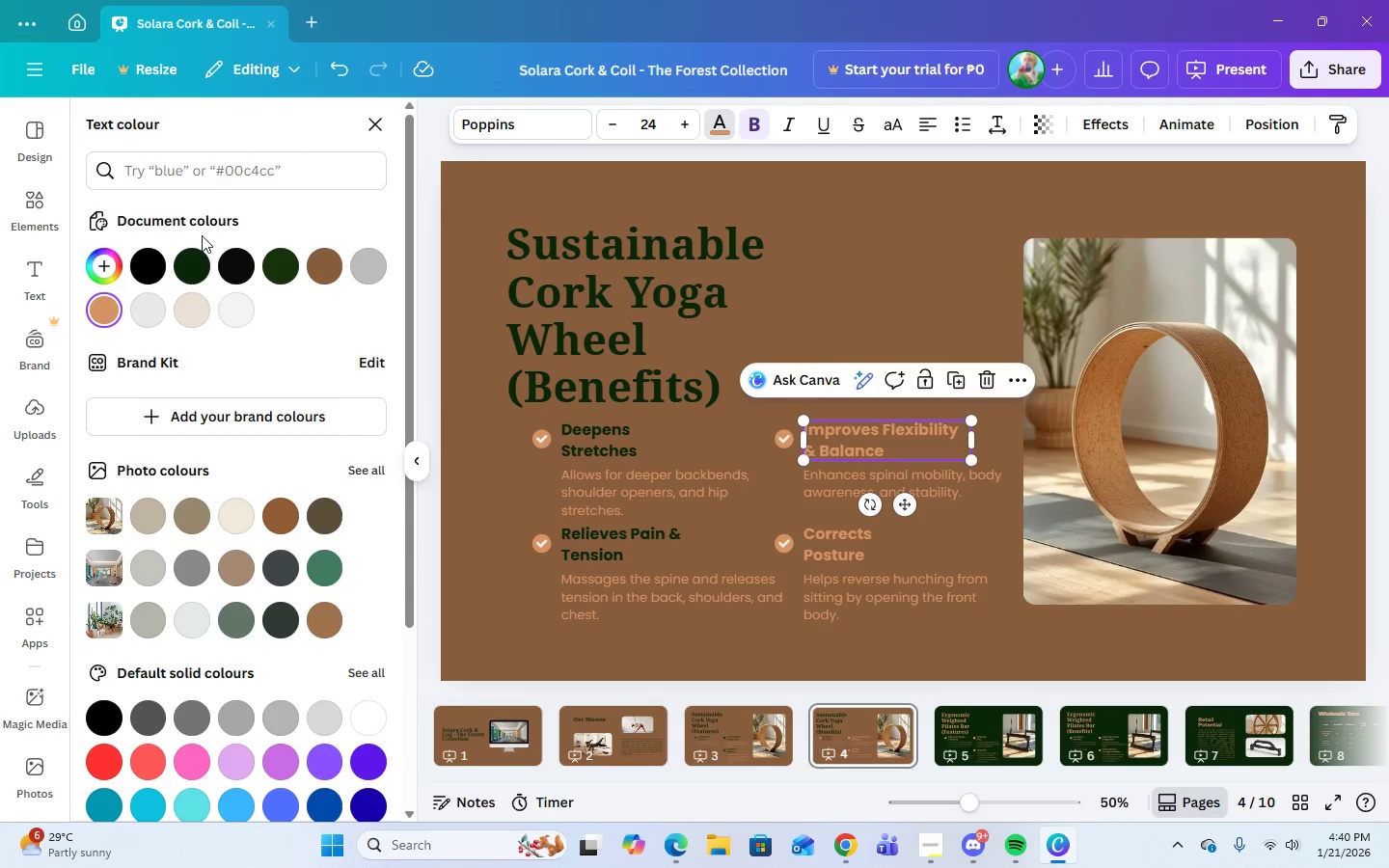 
left_click([197, 264])
 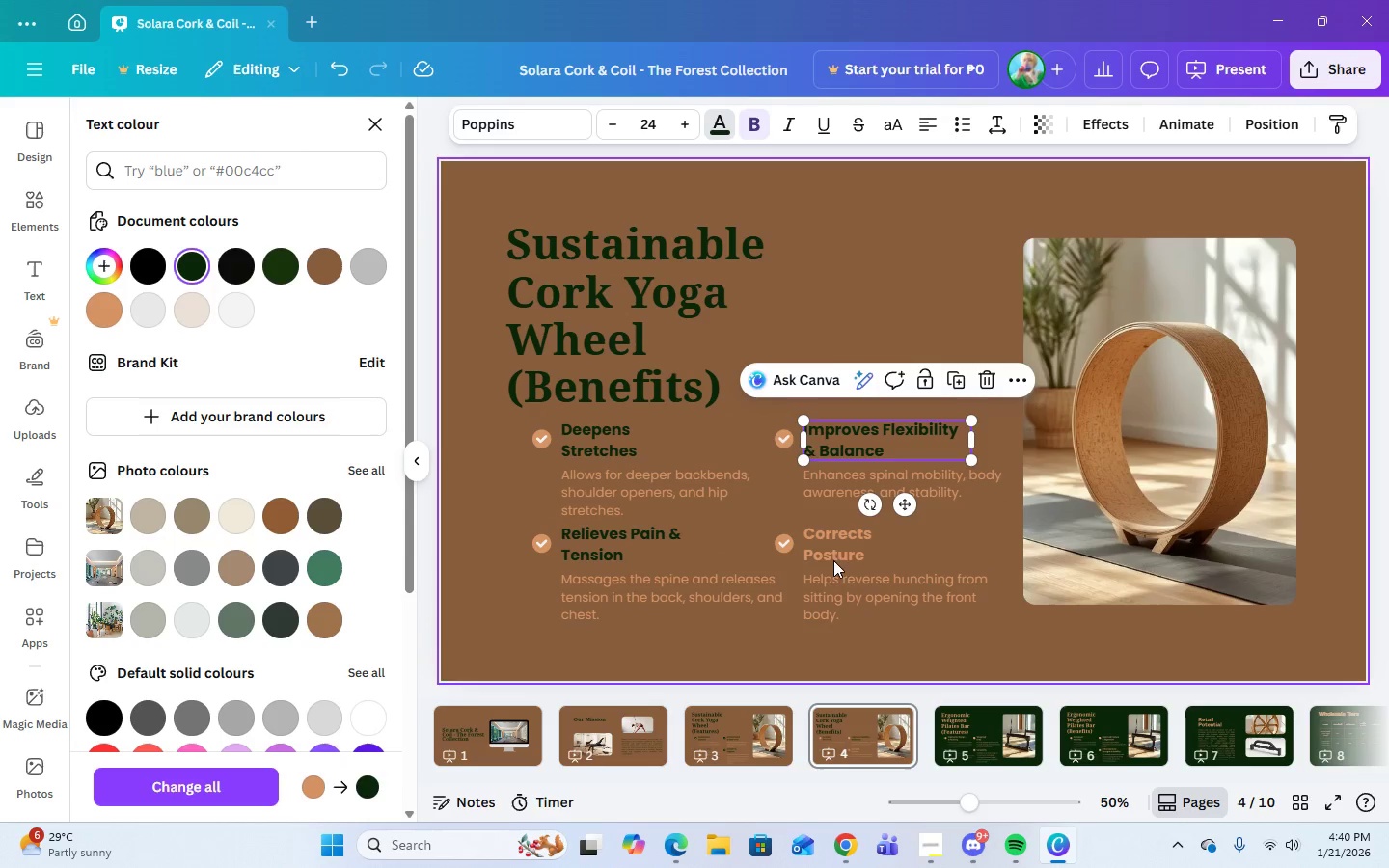 
left_click([833, 541])
 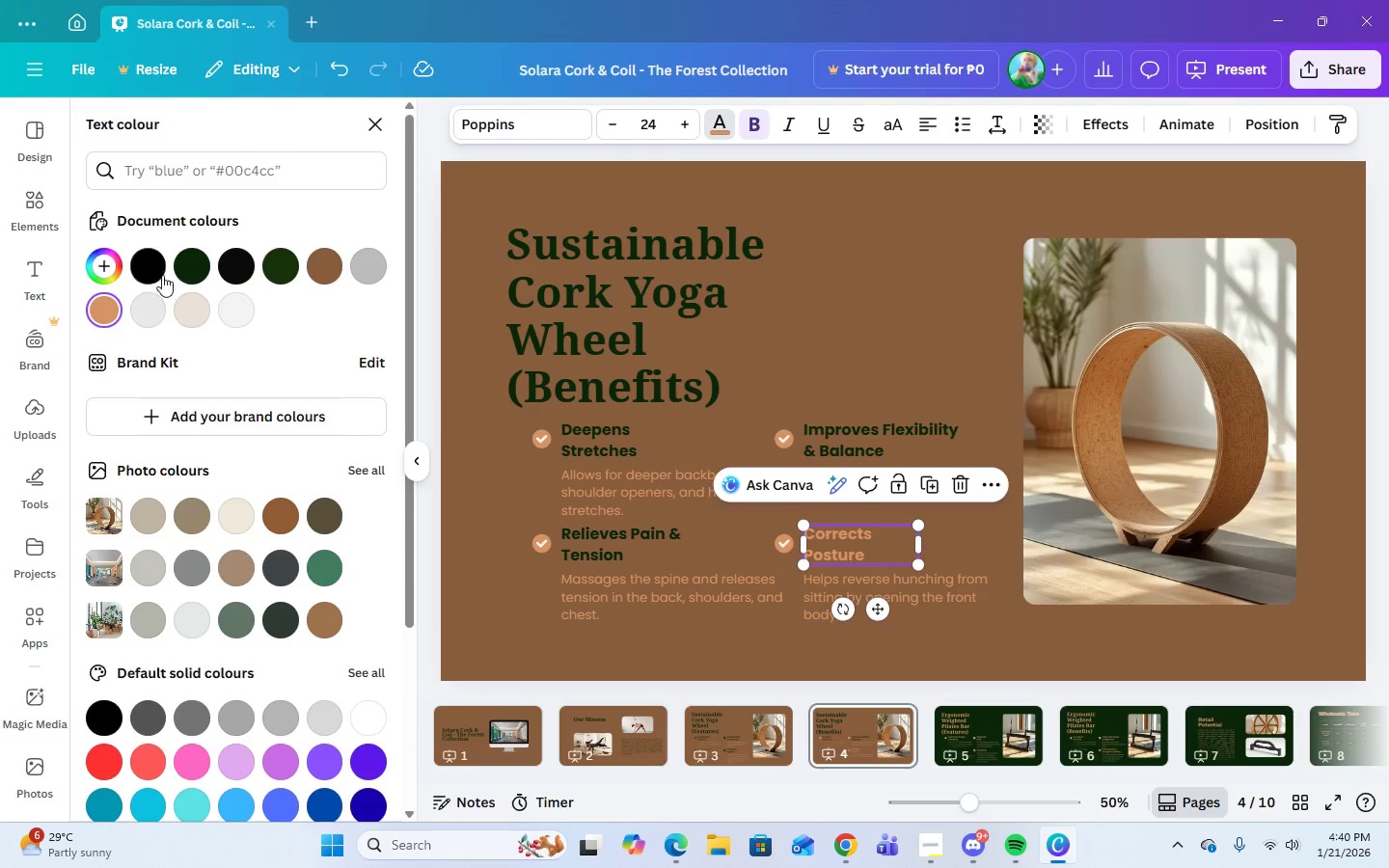 
left_click([182, 269])
 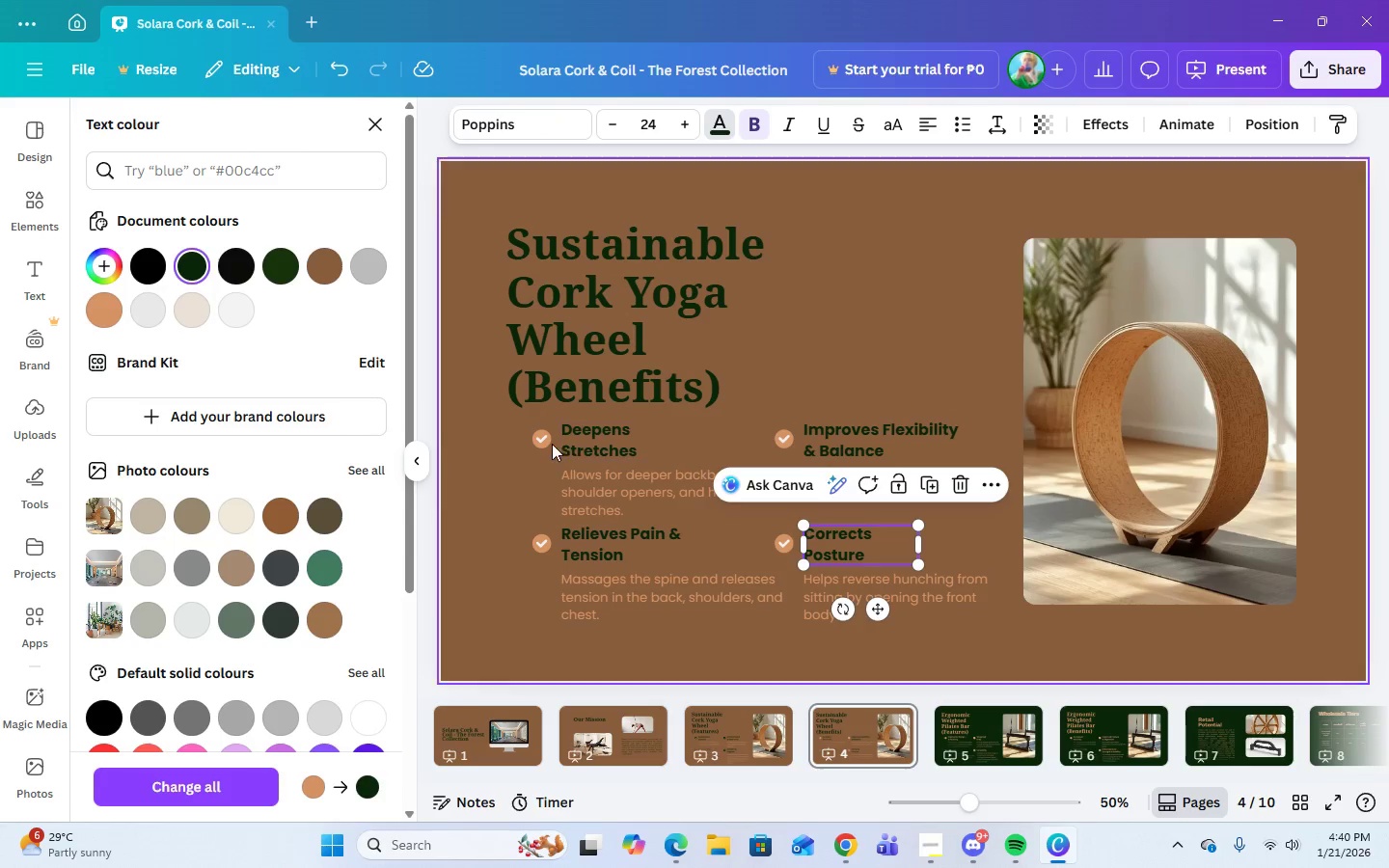 
left_click([539, 441])
 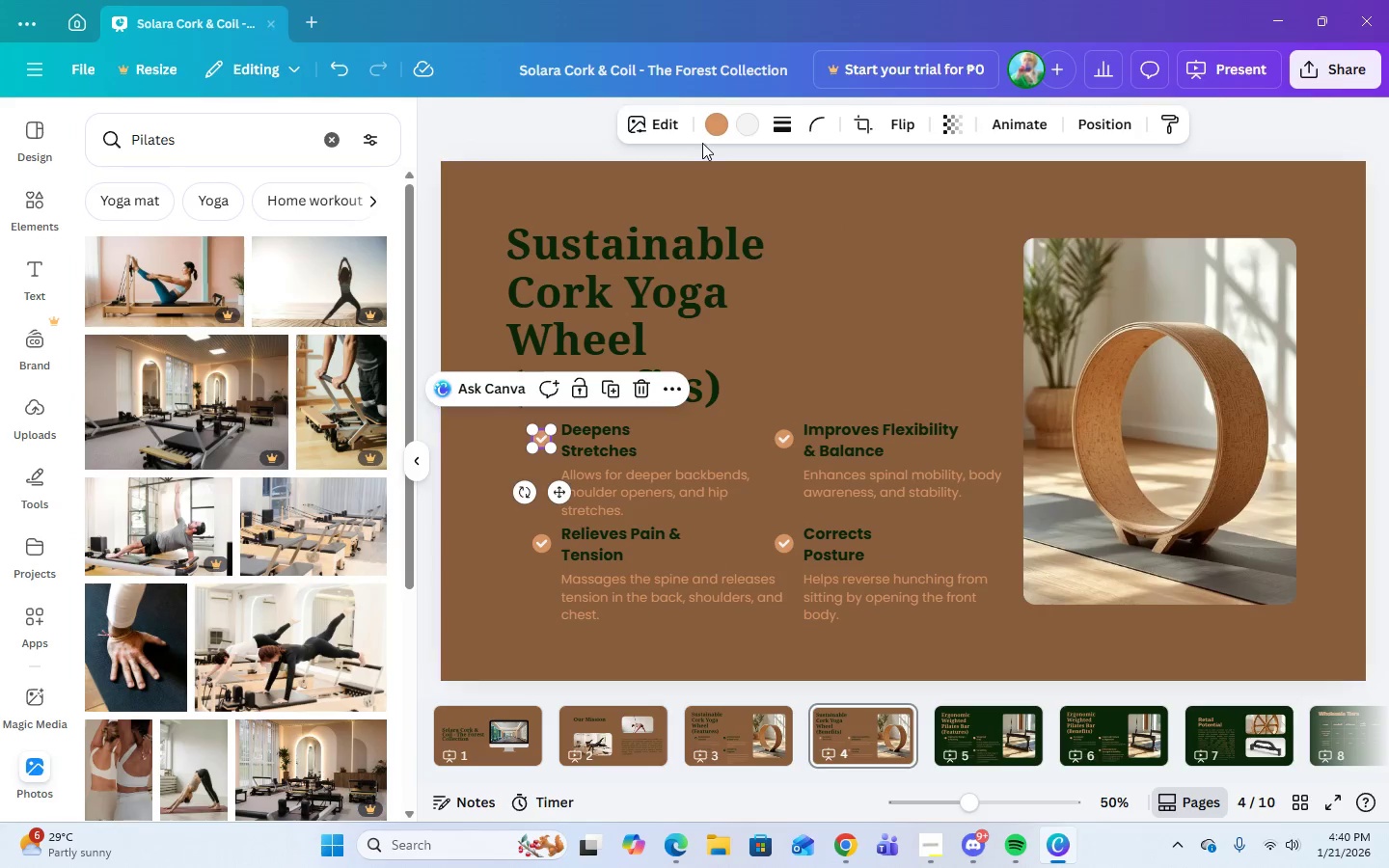 
left_click([710, 127])
 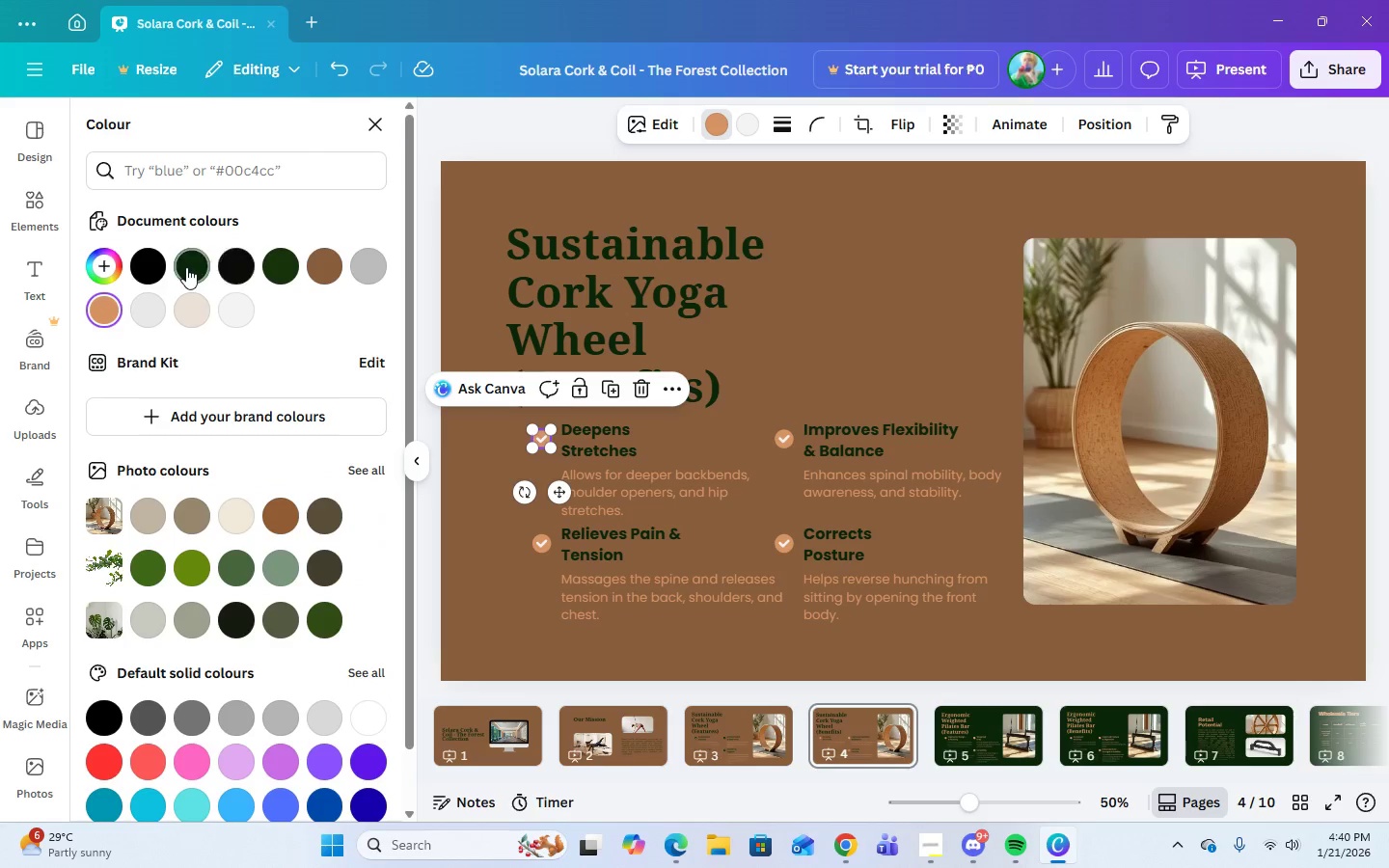 
left_click([186, 267])
 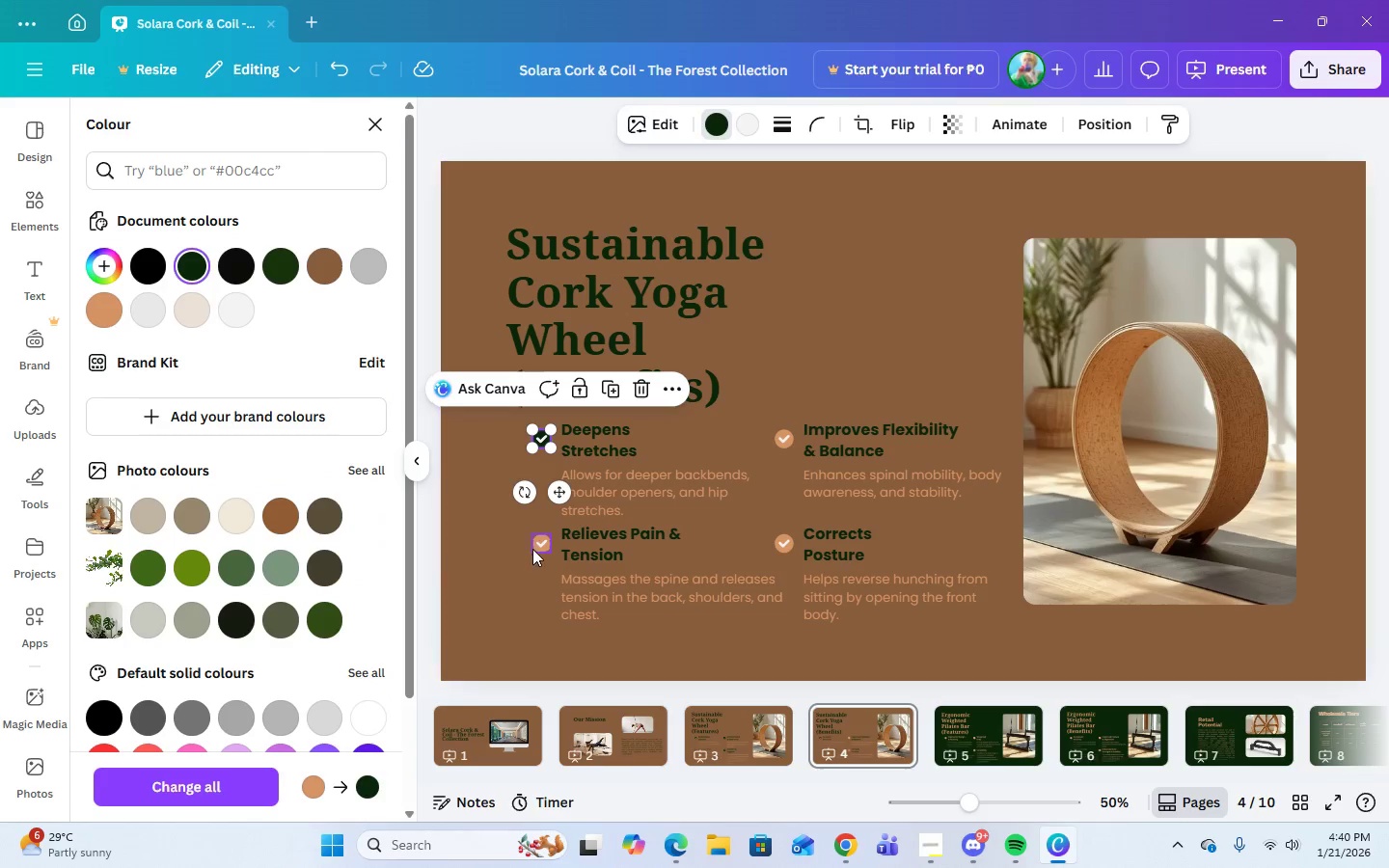 
left_click([535, 543])
 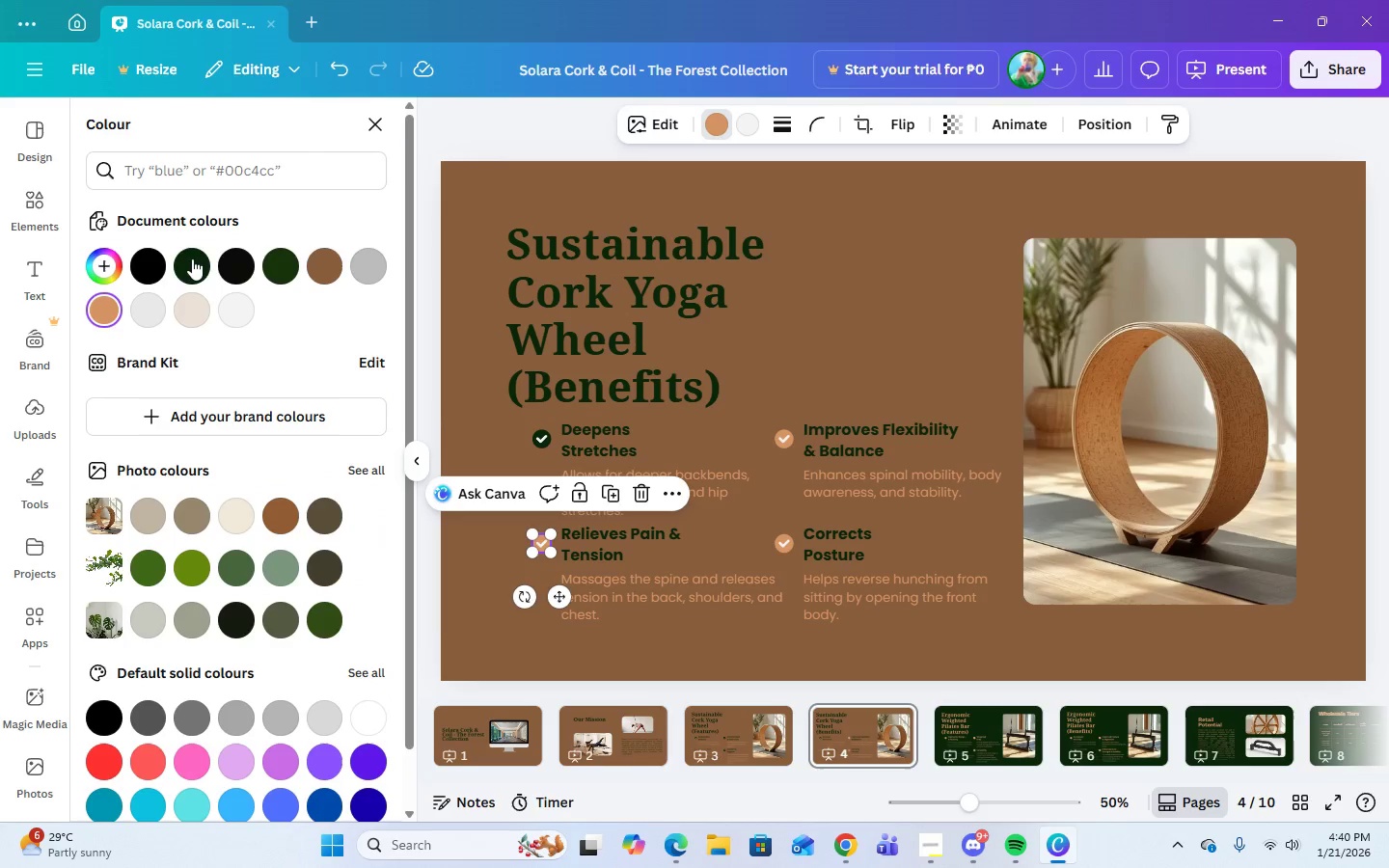 
left_click([192, 259])
 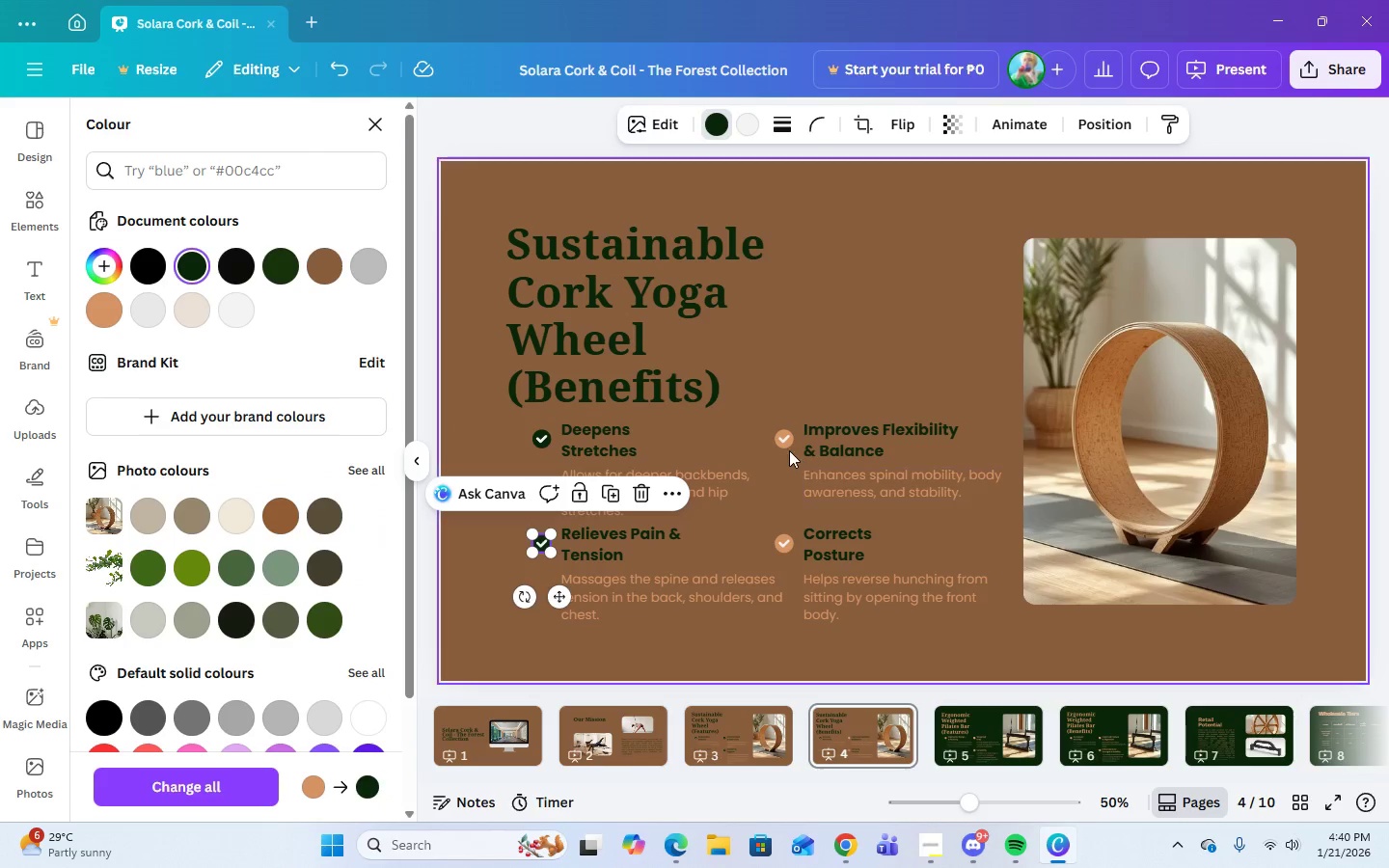 
left_click([782, 439])
 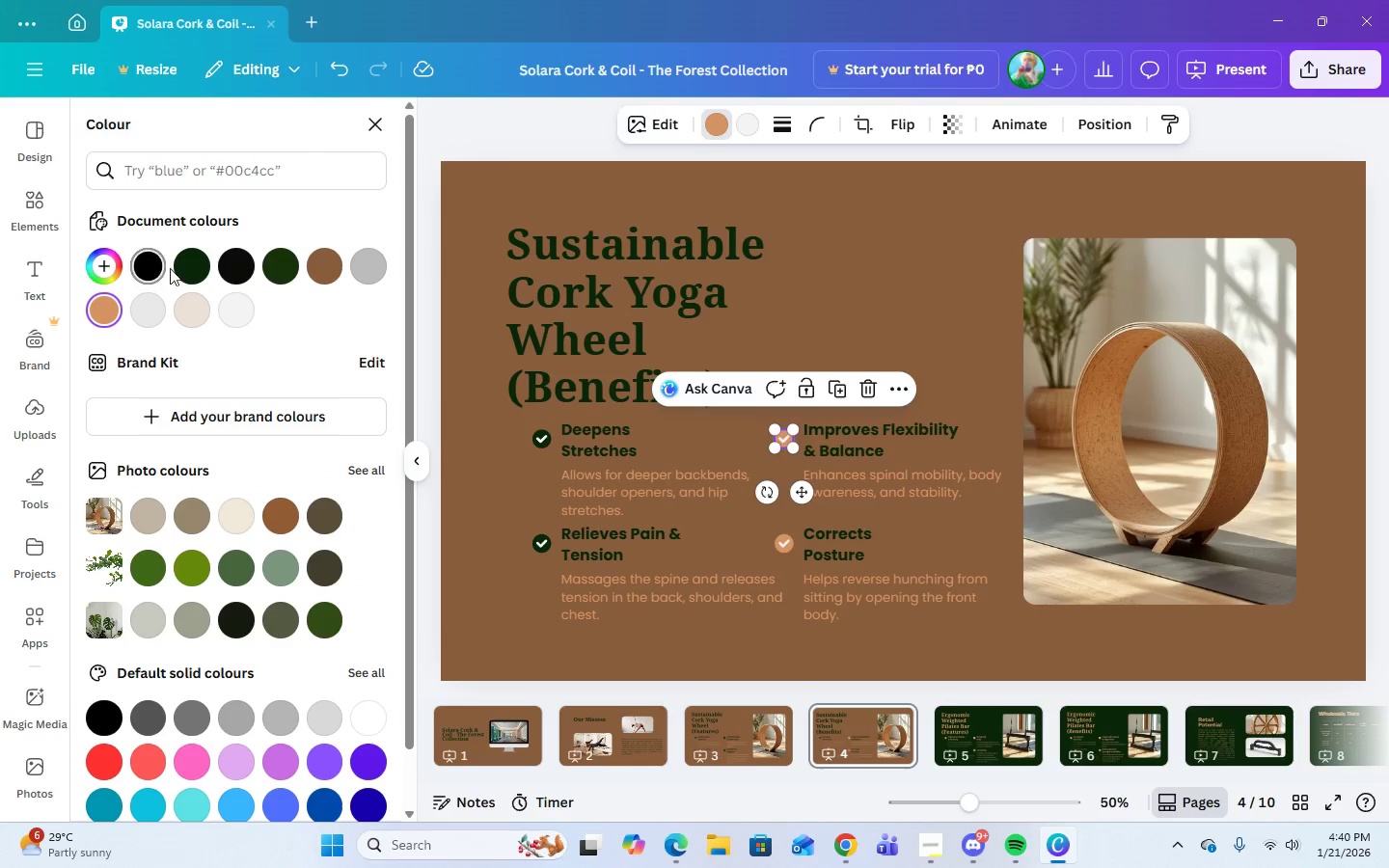 
left_click([186, 272])
 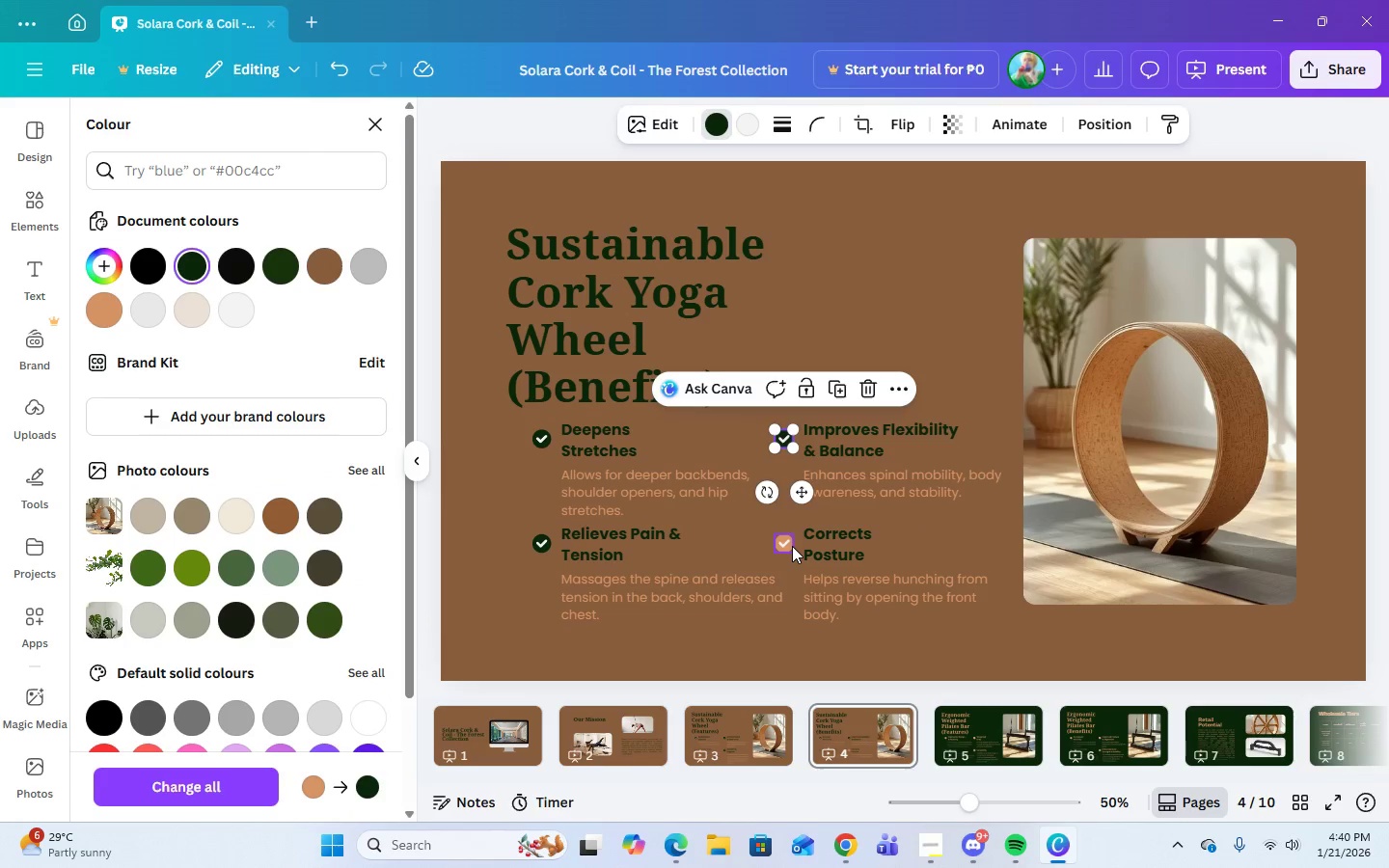 
left_click([790, 546])
 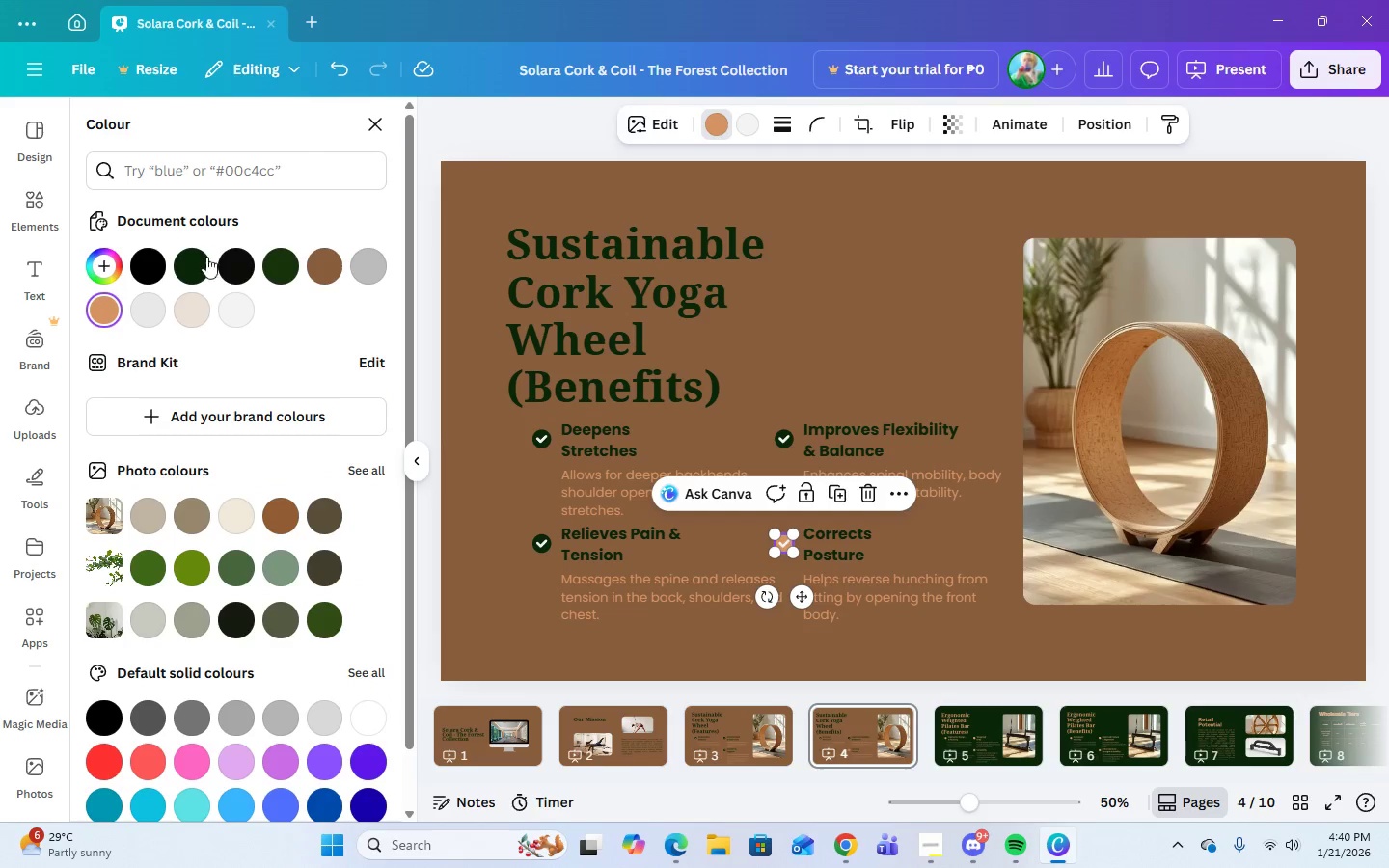 
left_click([197, 261])
 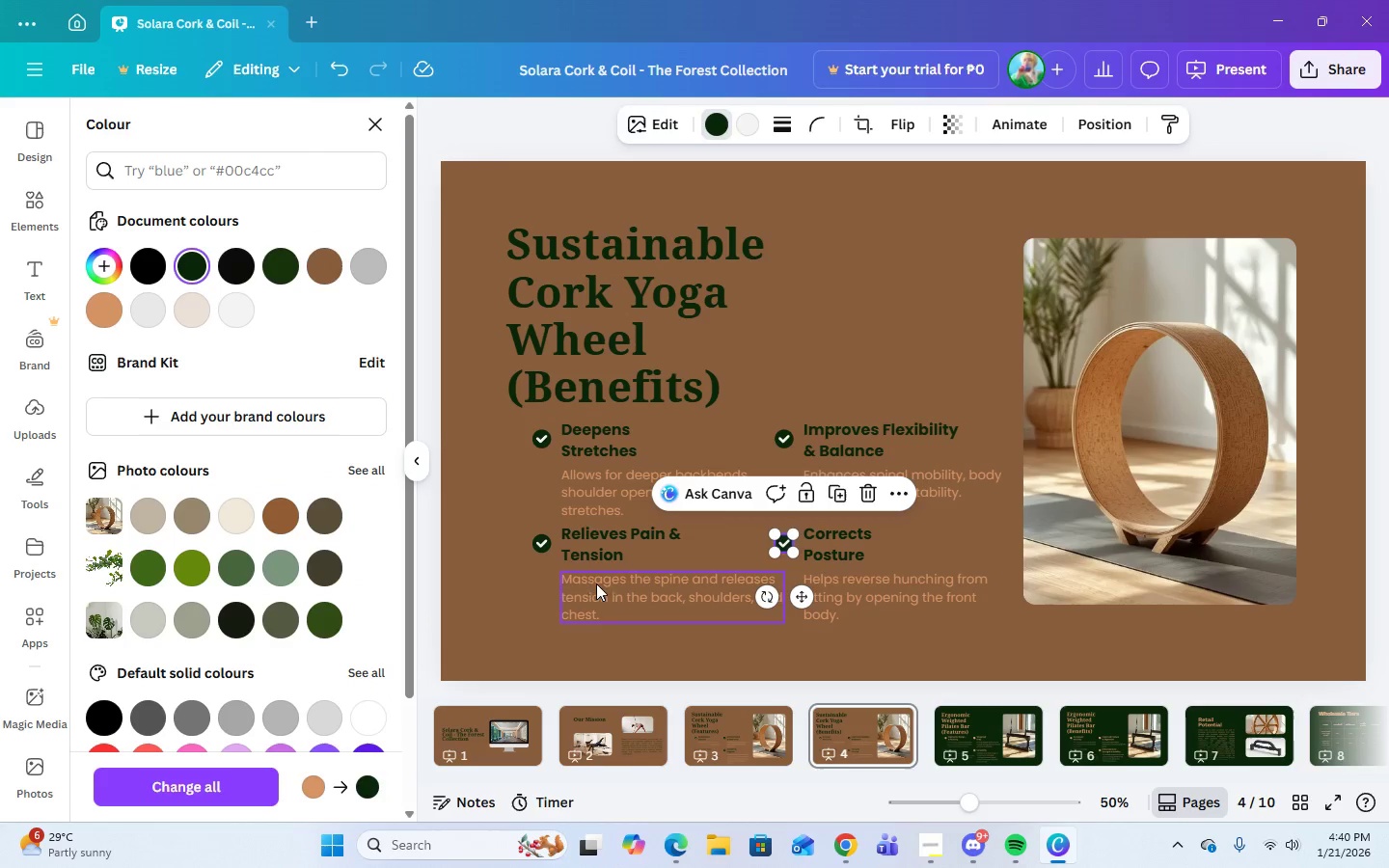 
left_click([589, 511])
 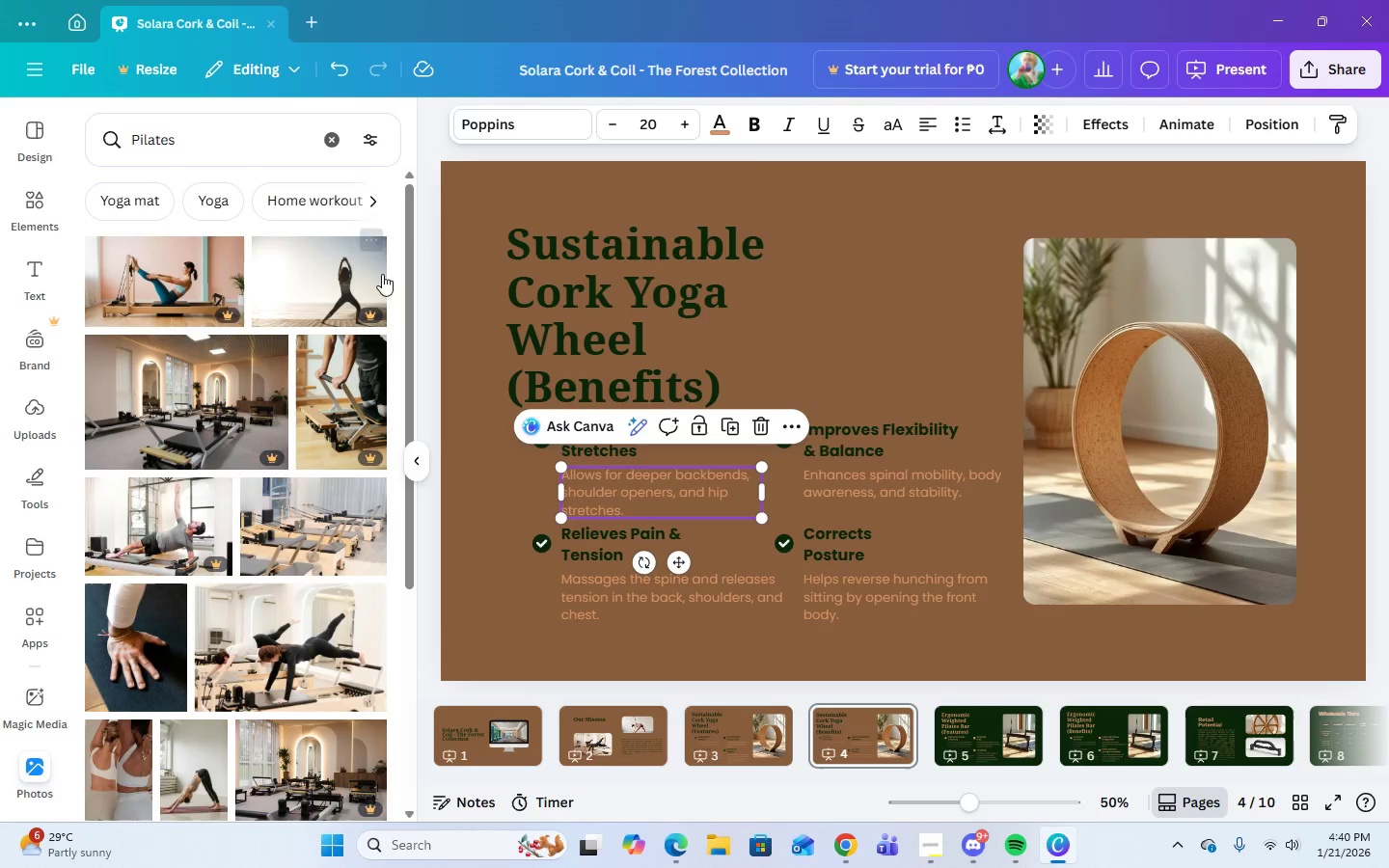 
left_click([726, 128])
 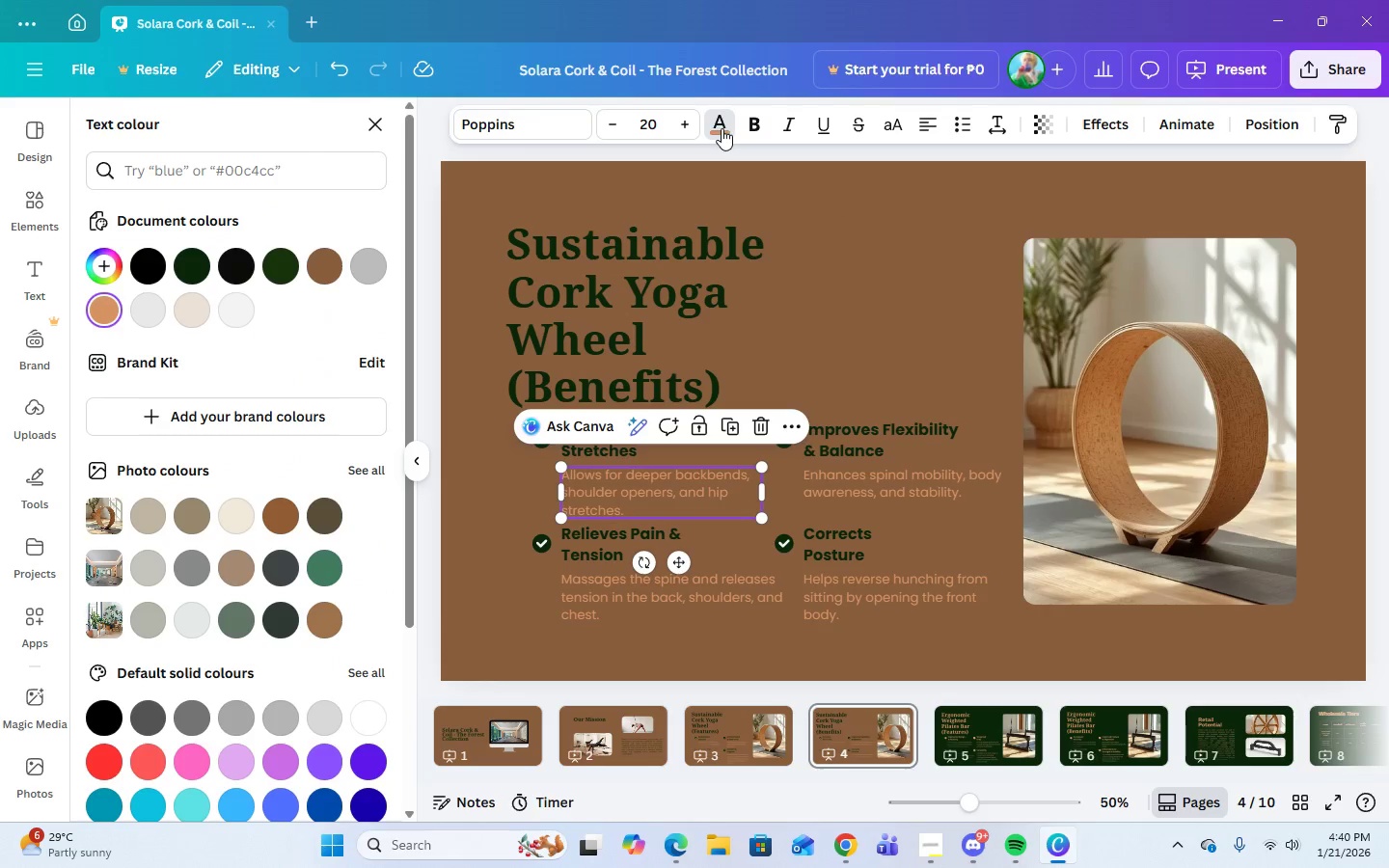 
left_click([722, 128])
 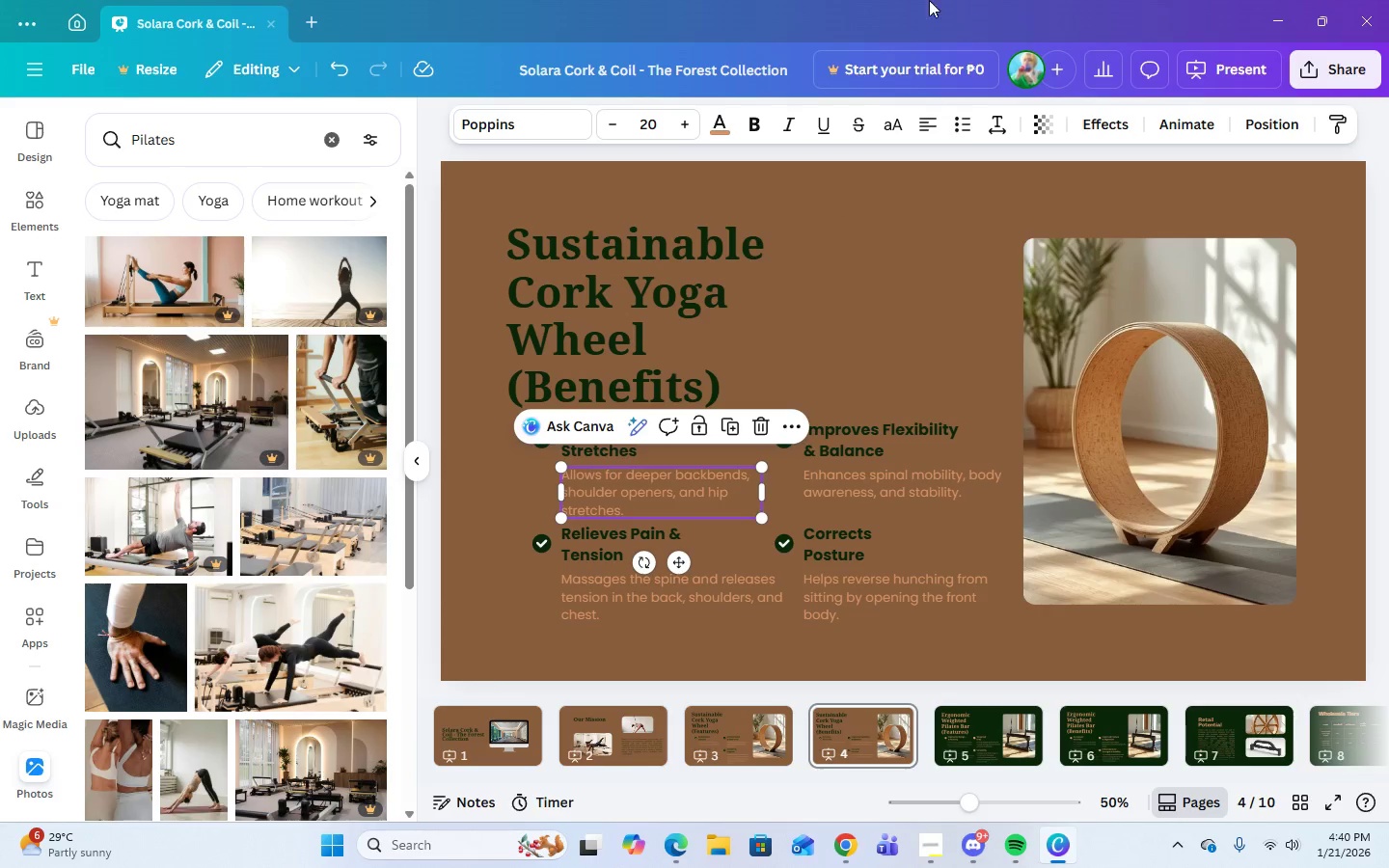 
left_click([970, 744])
 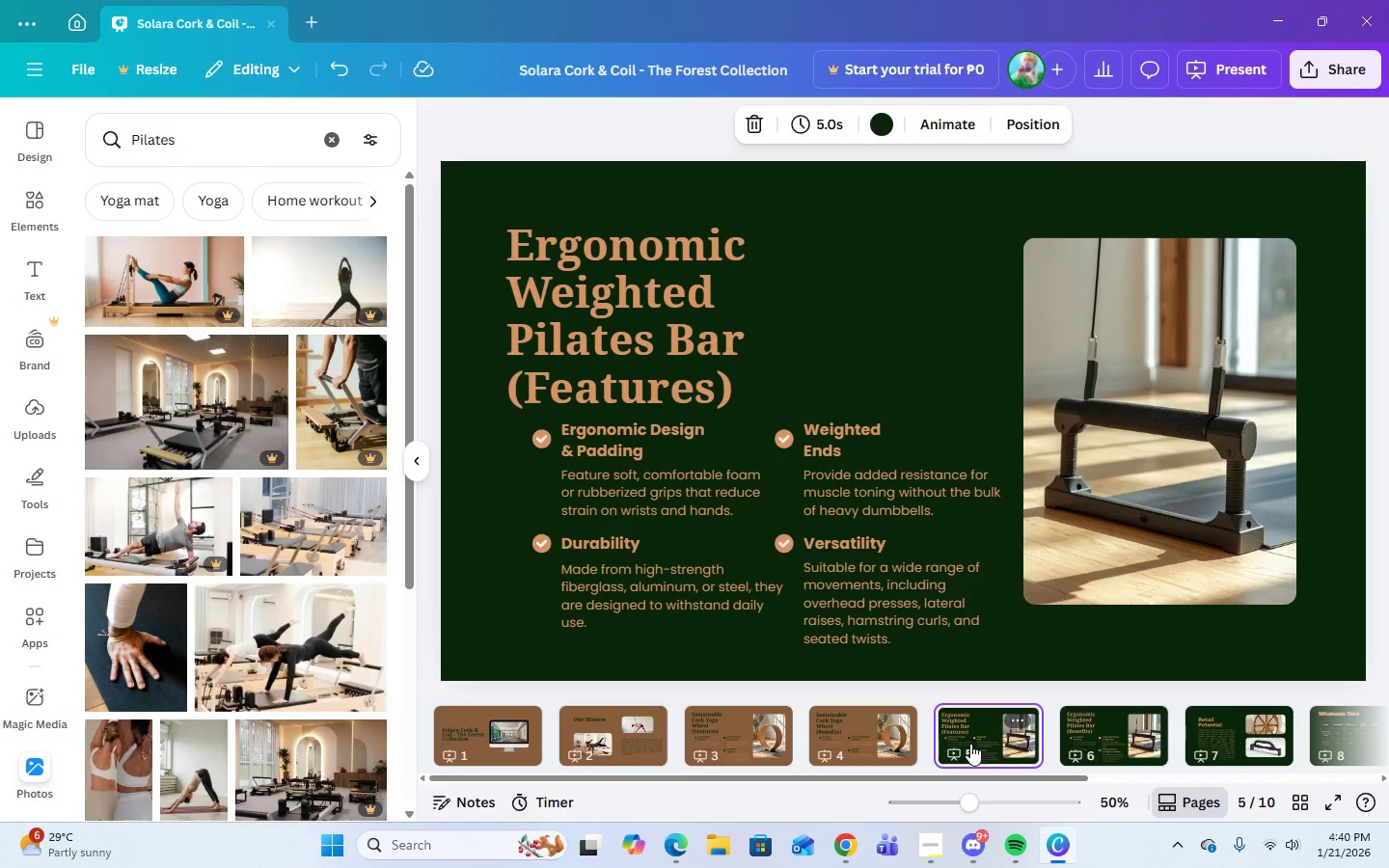 
wait(6.42)
 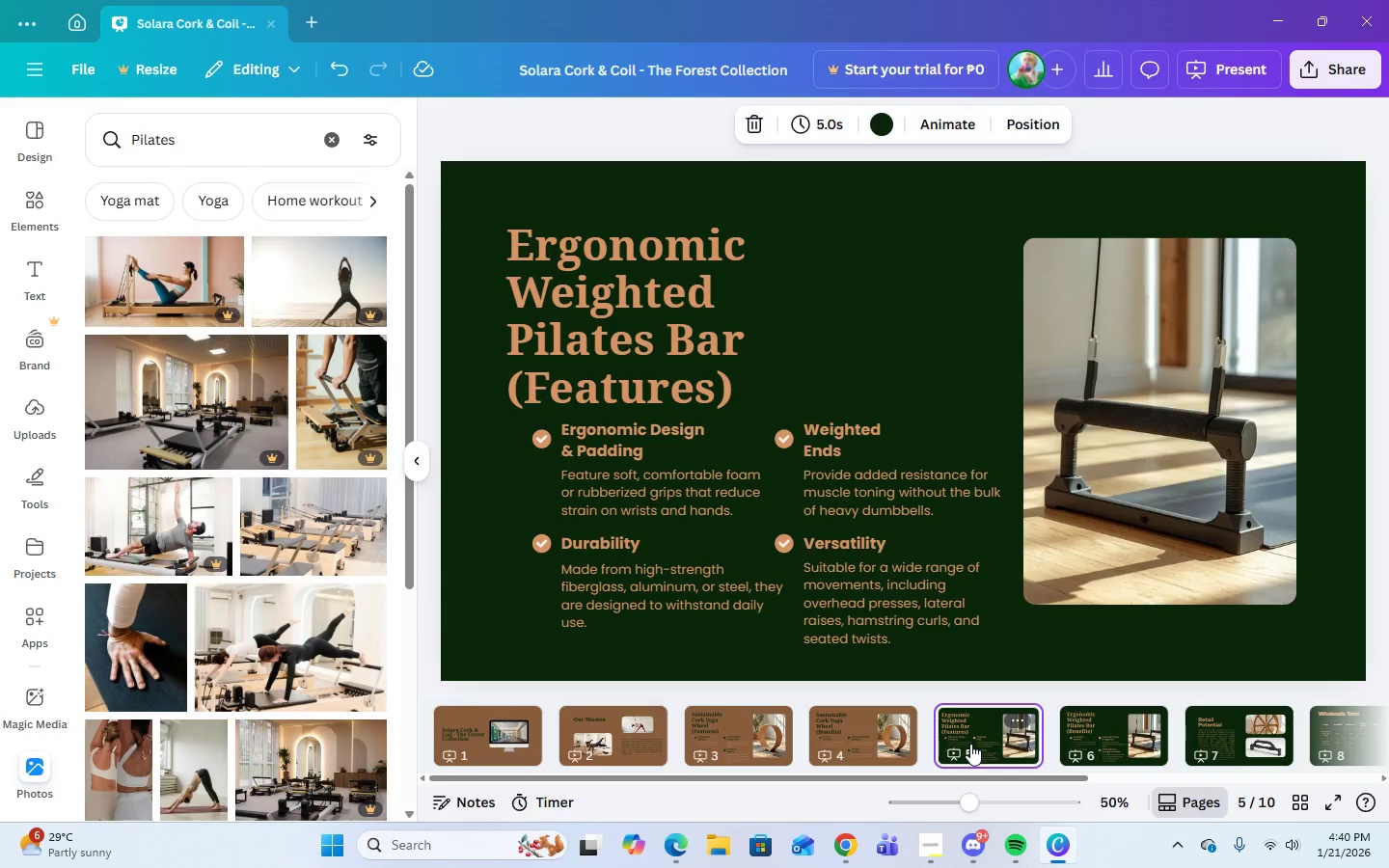 
left_click([906, 262])
 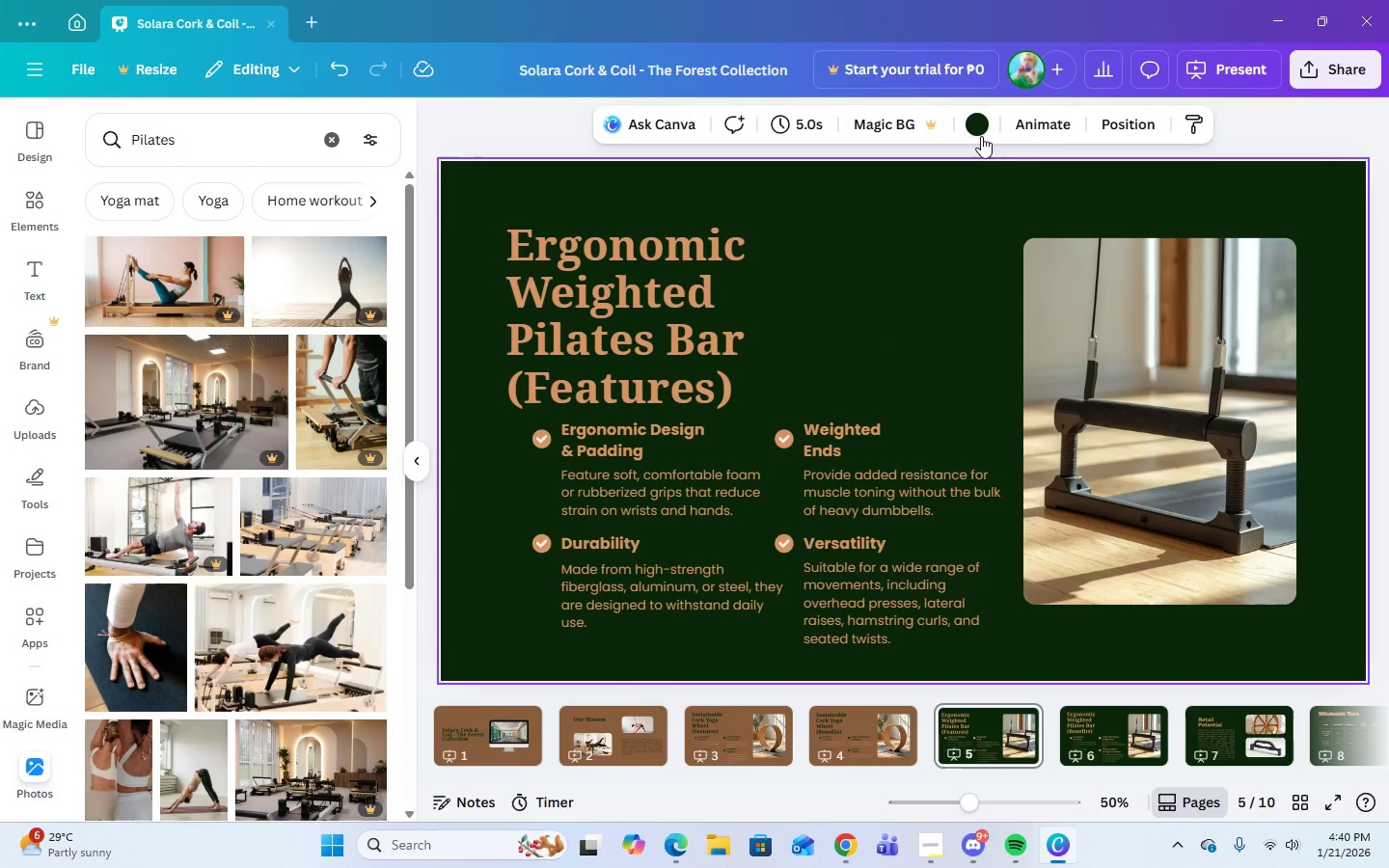 
left_click([983, 131])
 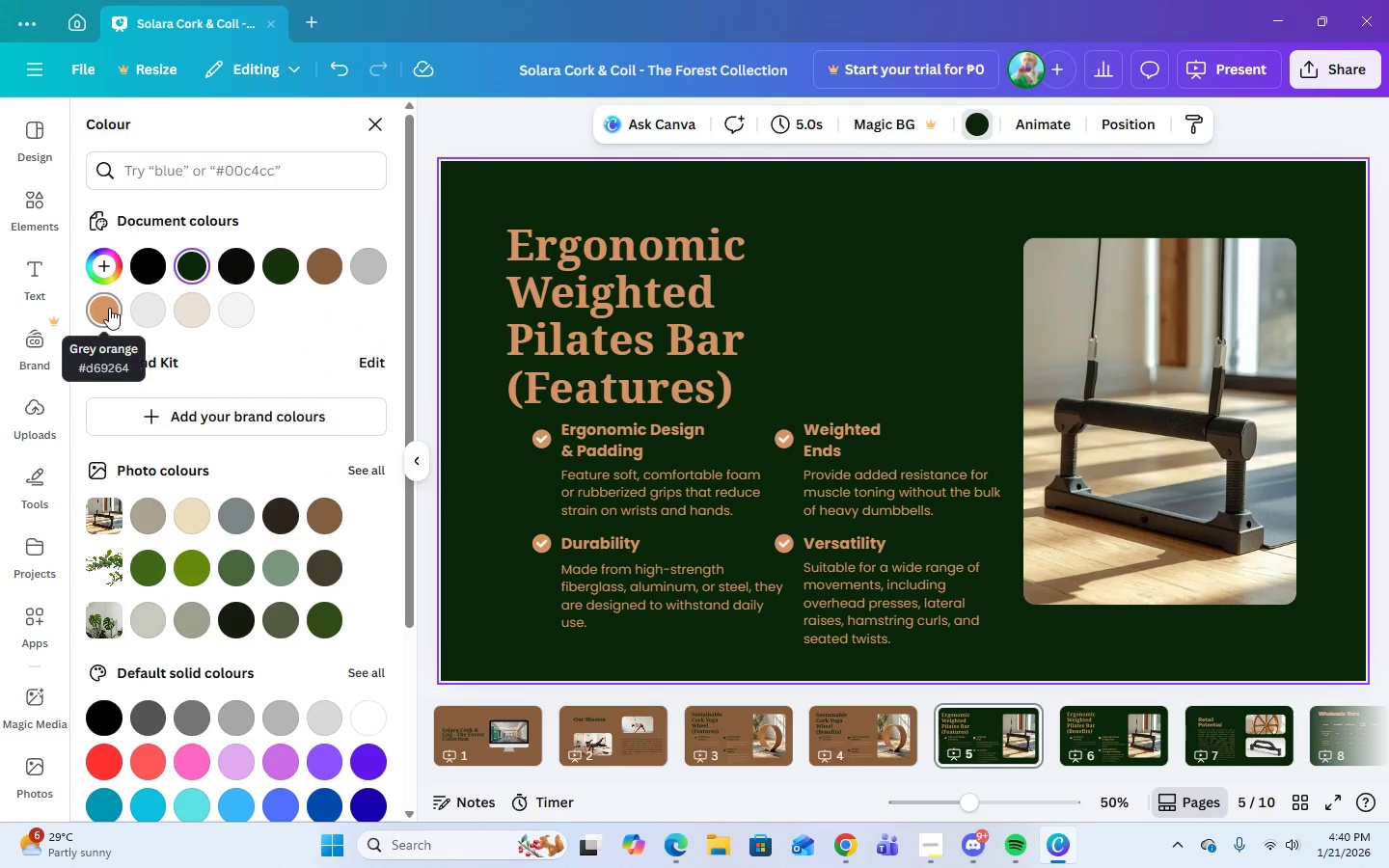 
left_click([326, 257])
 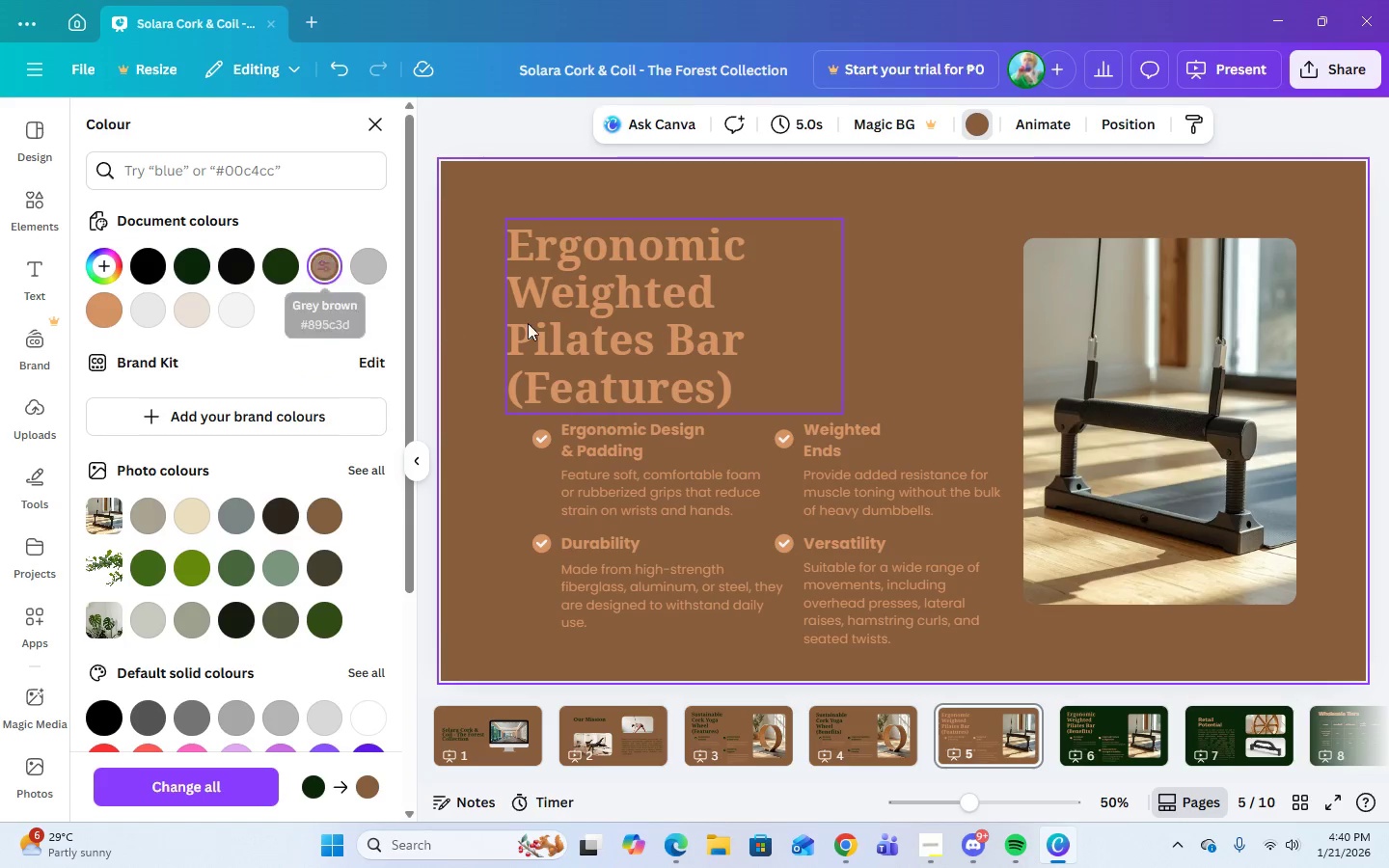 
left_click([530, 312])
 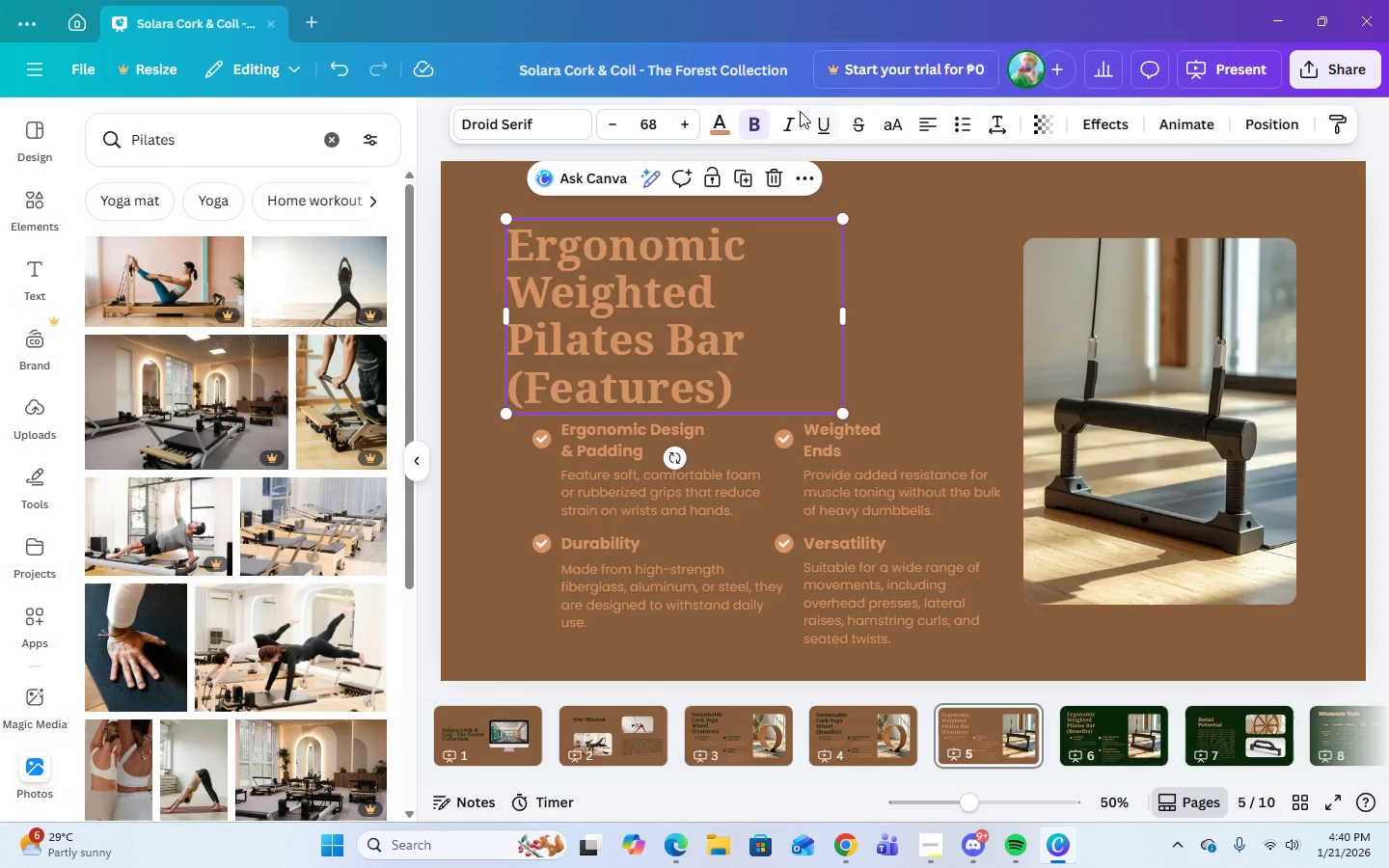 
left_click([721, 123])
 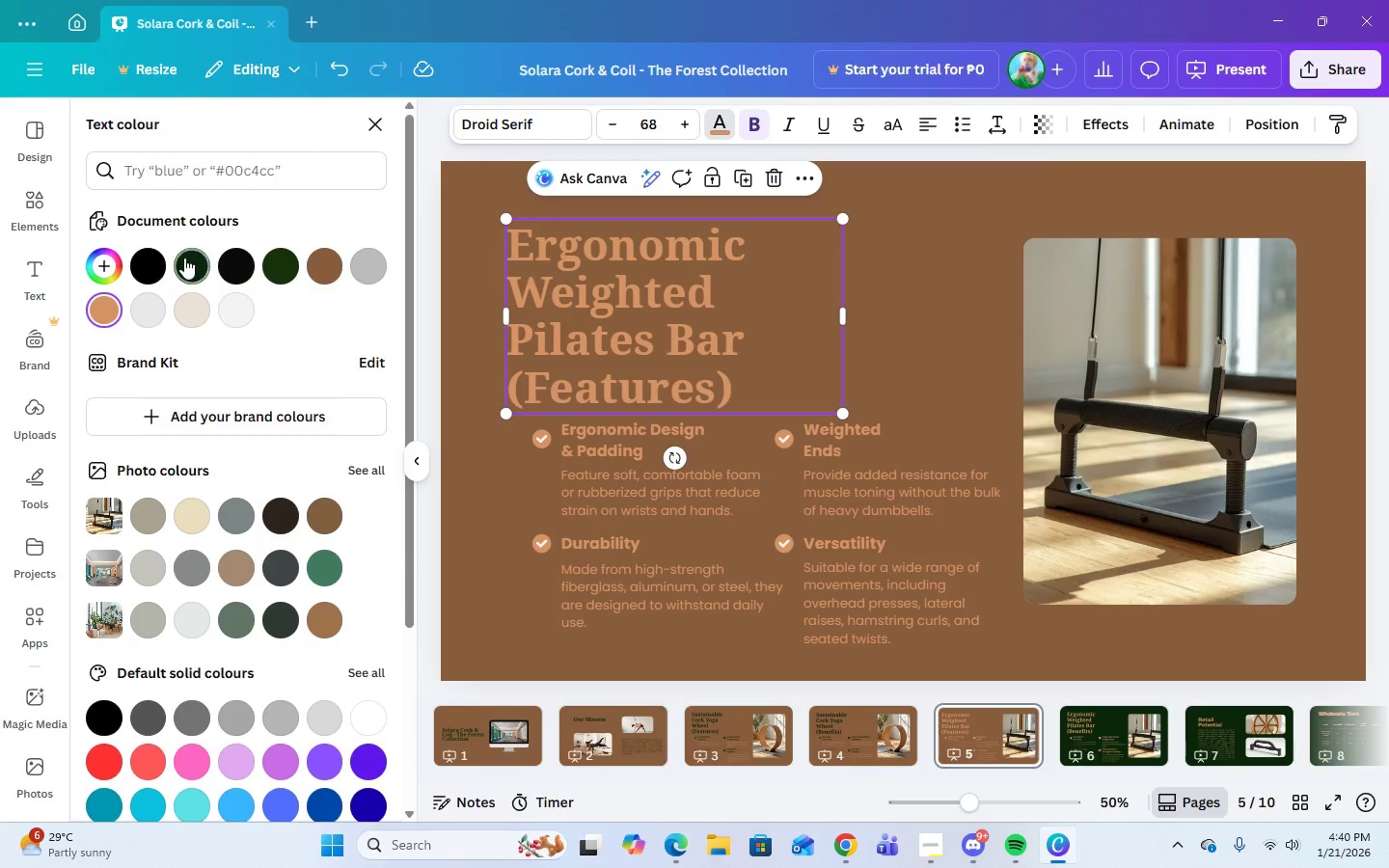 
left_click([184, 258])
 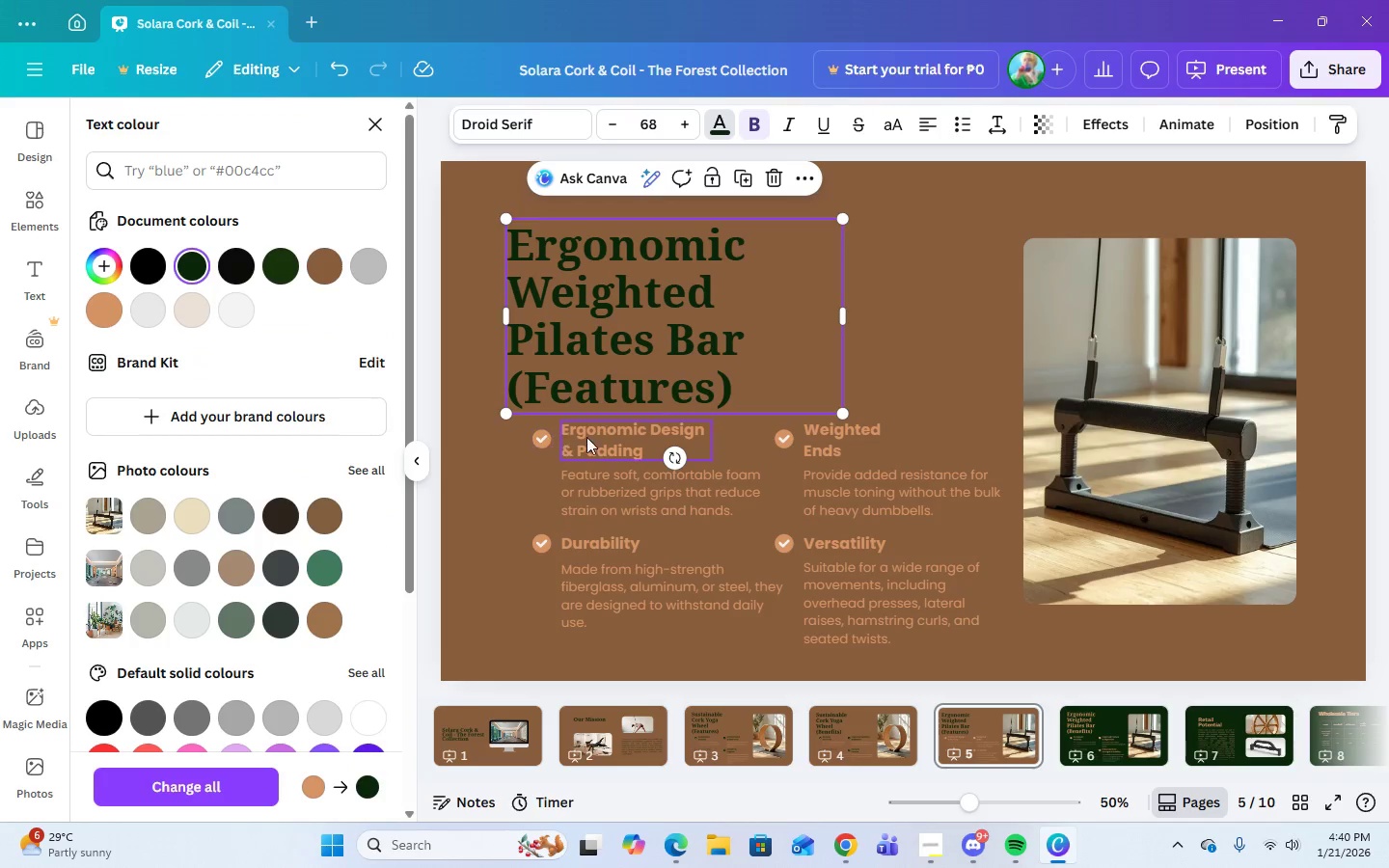 
left_click([589, 438])
 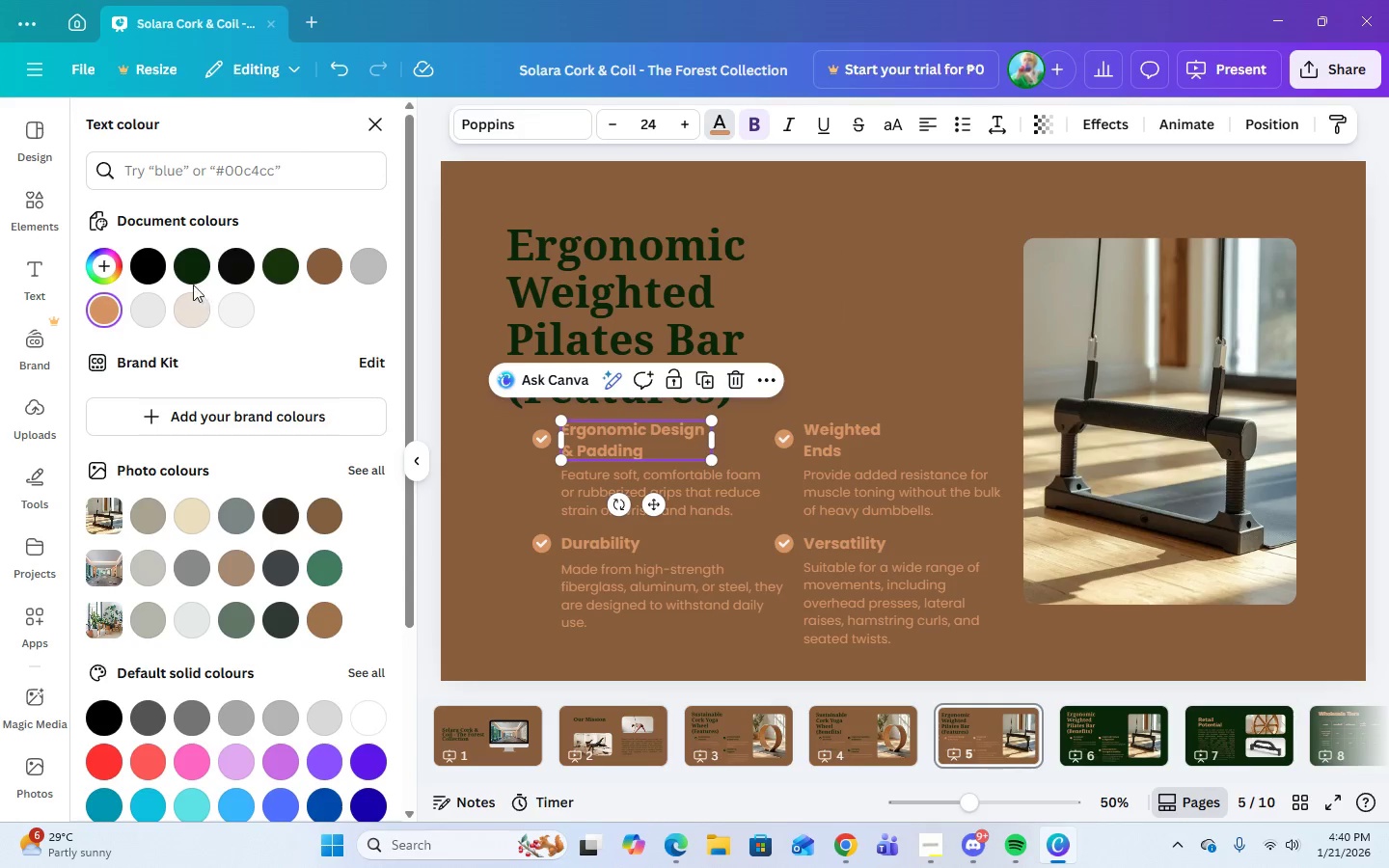 
left_click([193, 274])
 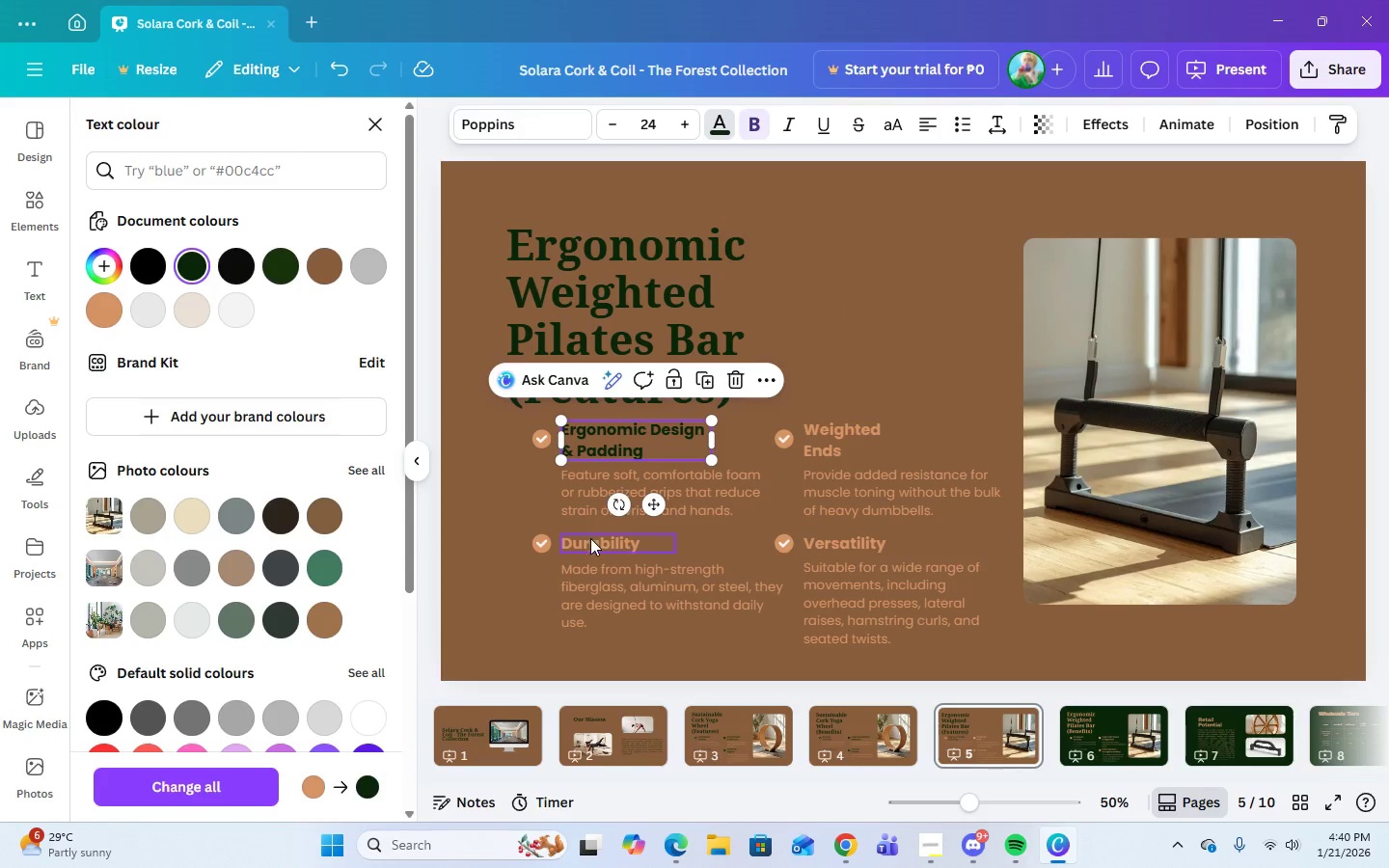 
left_click([590, 542])
 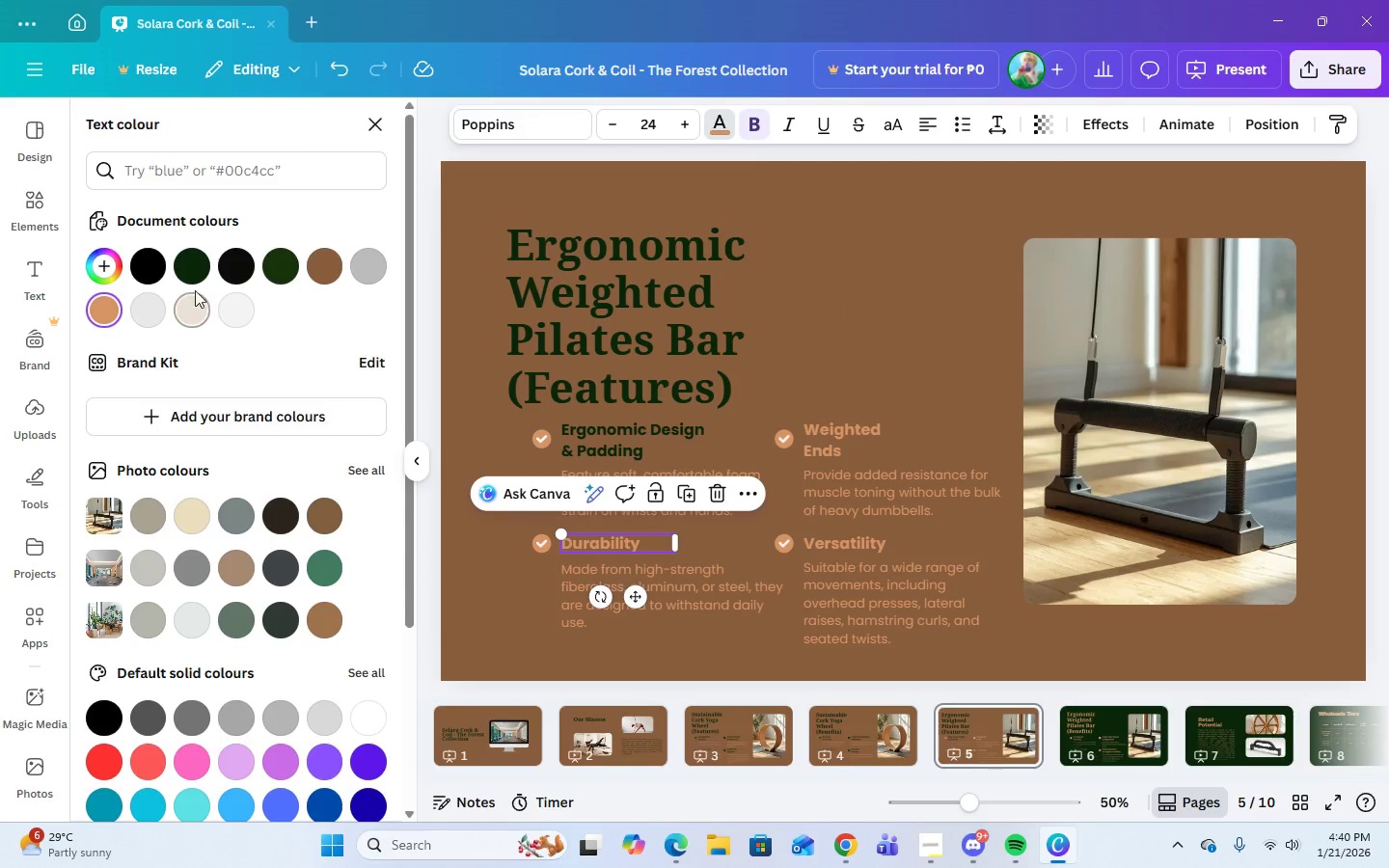 
left_click([192, 277])
 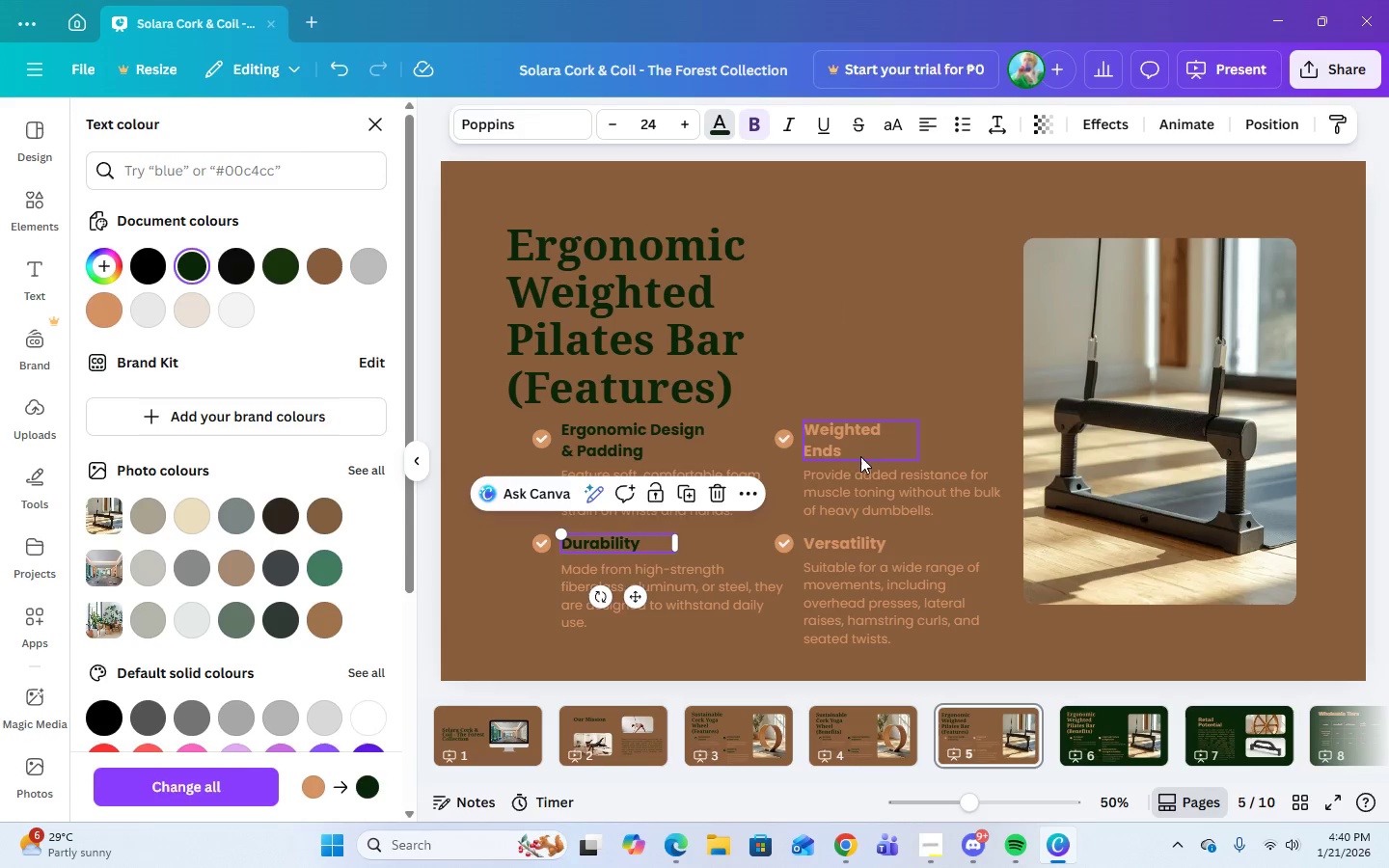 
left_click([854, 451])
 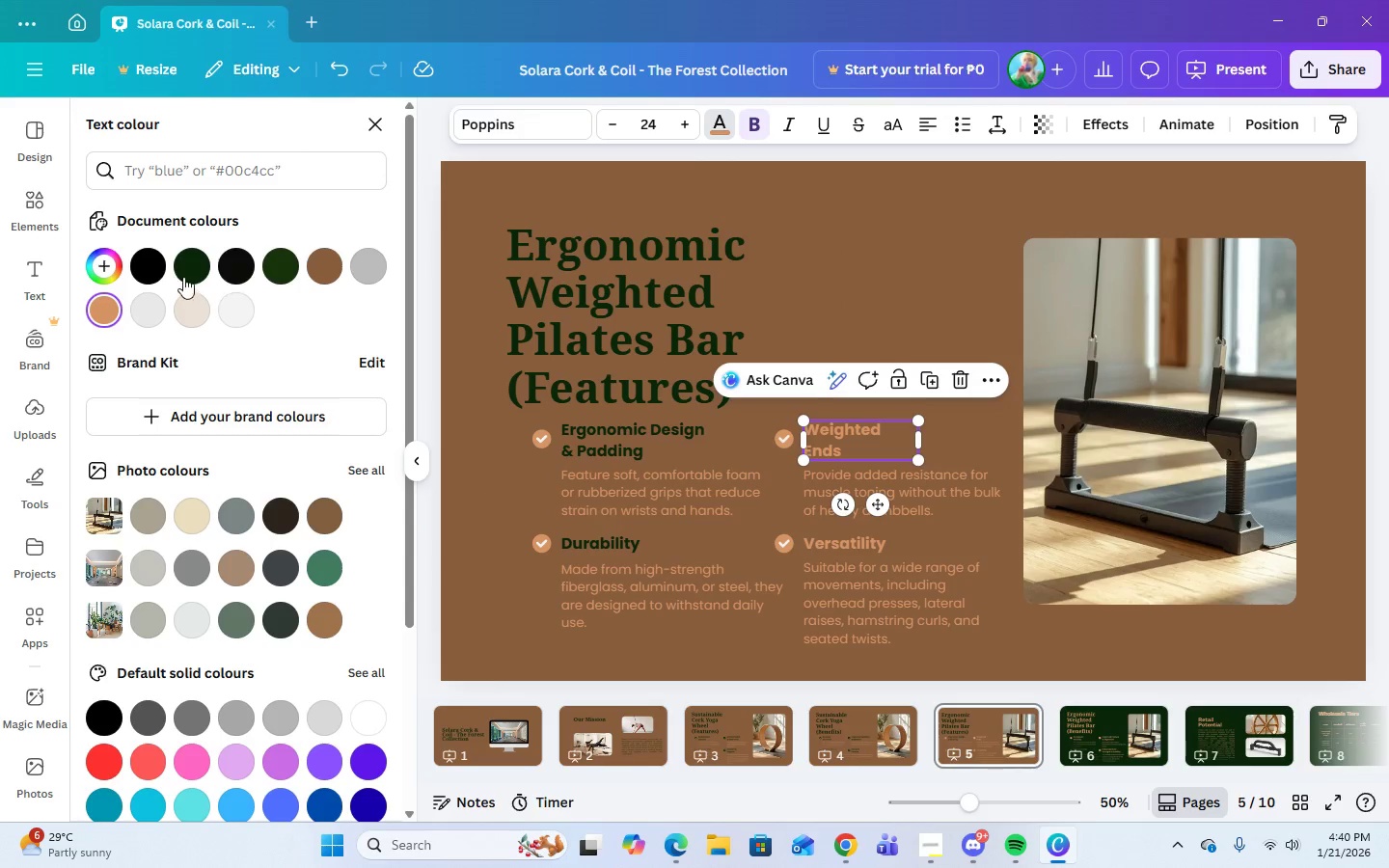 
left_click([182, 274])
 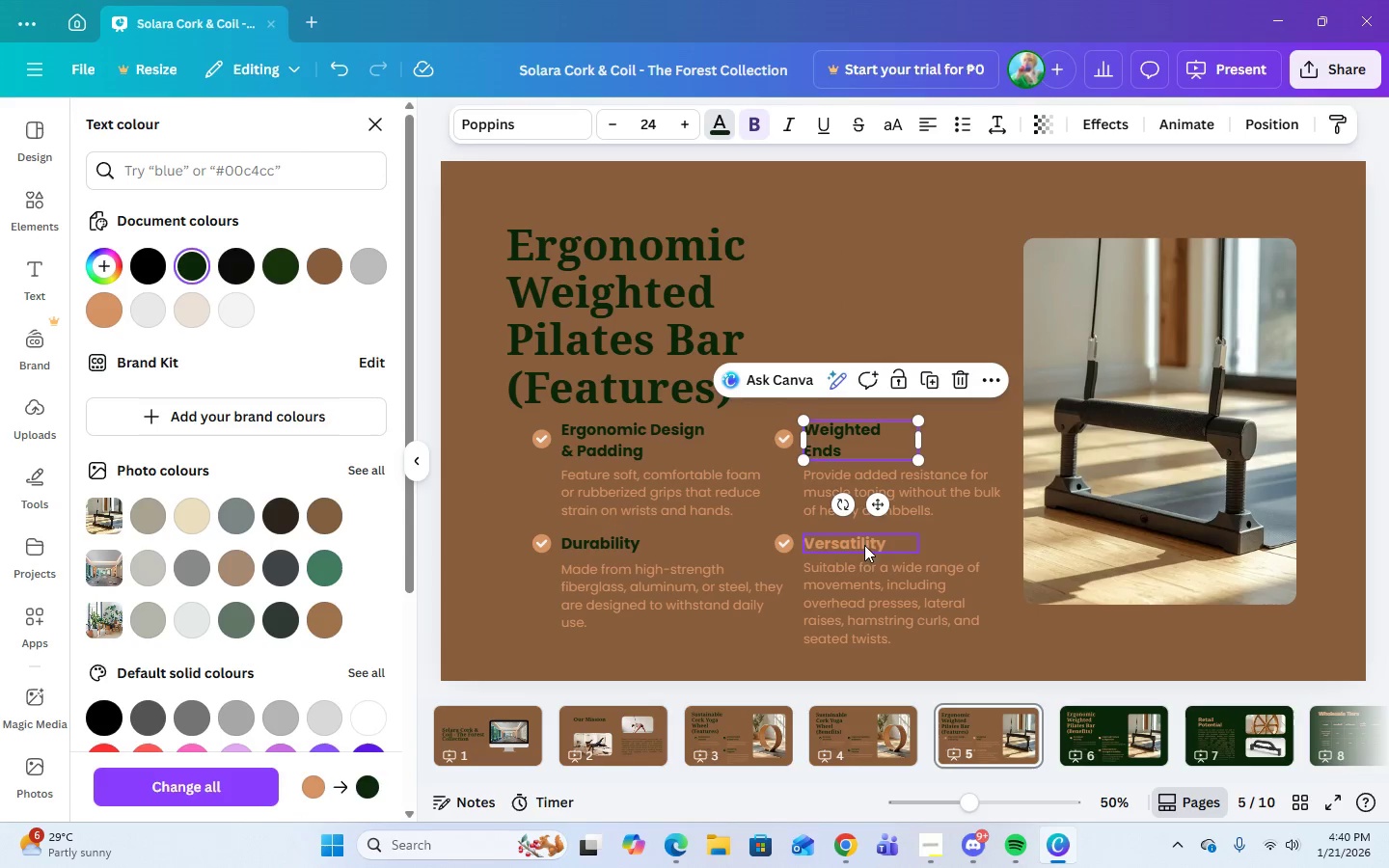 
left_click([852, 551])
 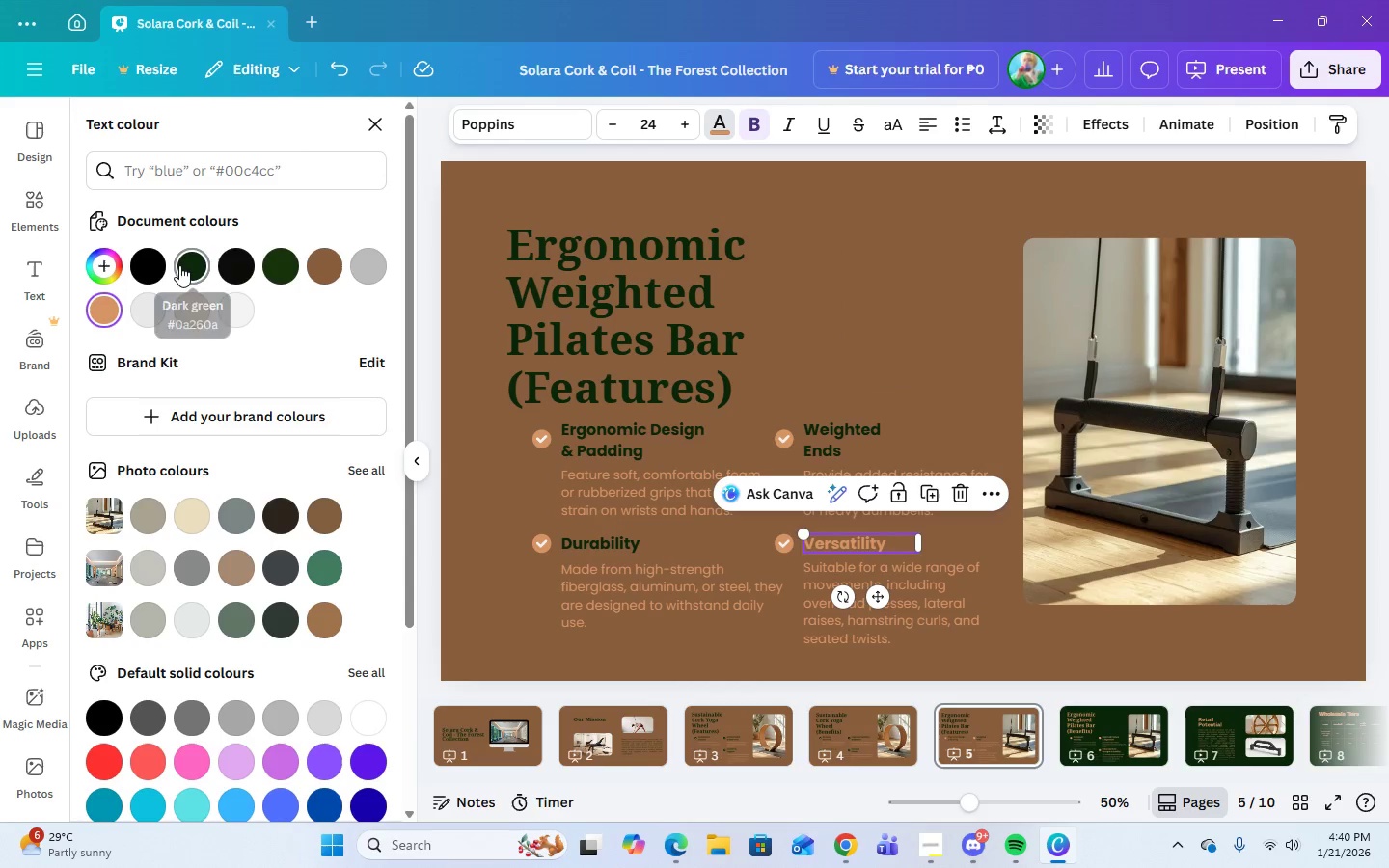 
left_click([182, 268])
 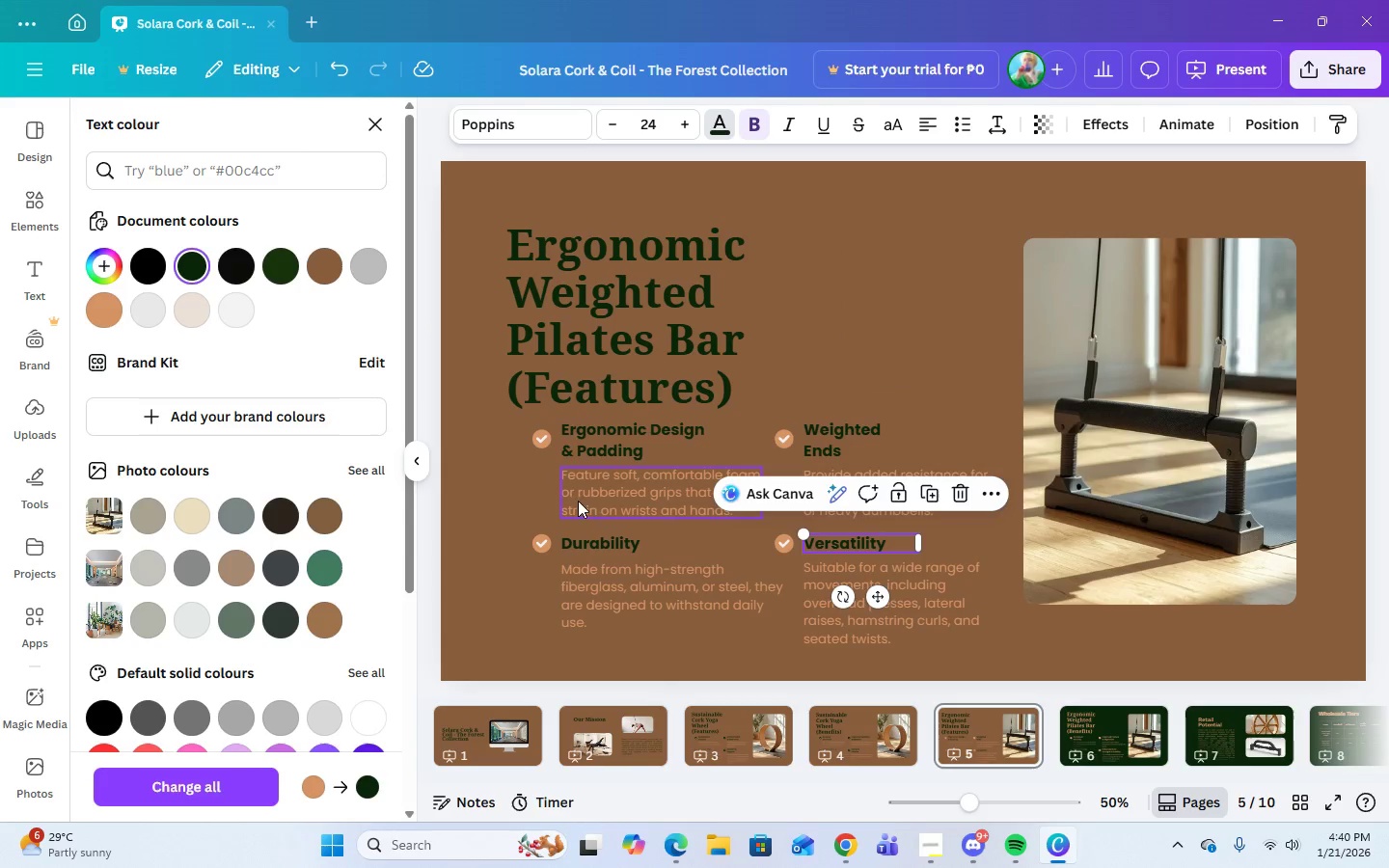 
left_click([585, 501])
 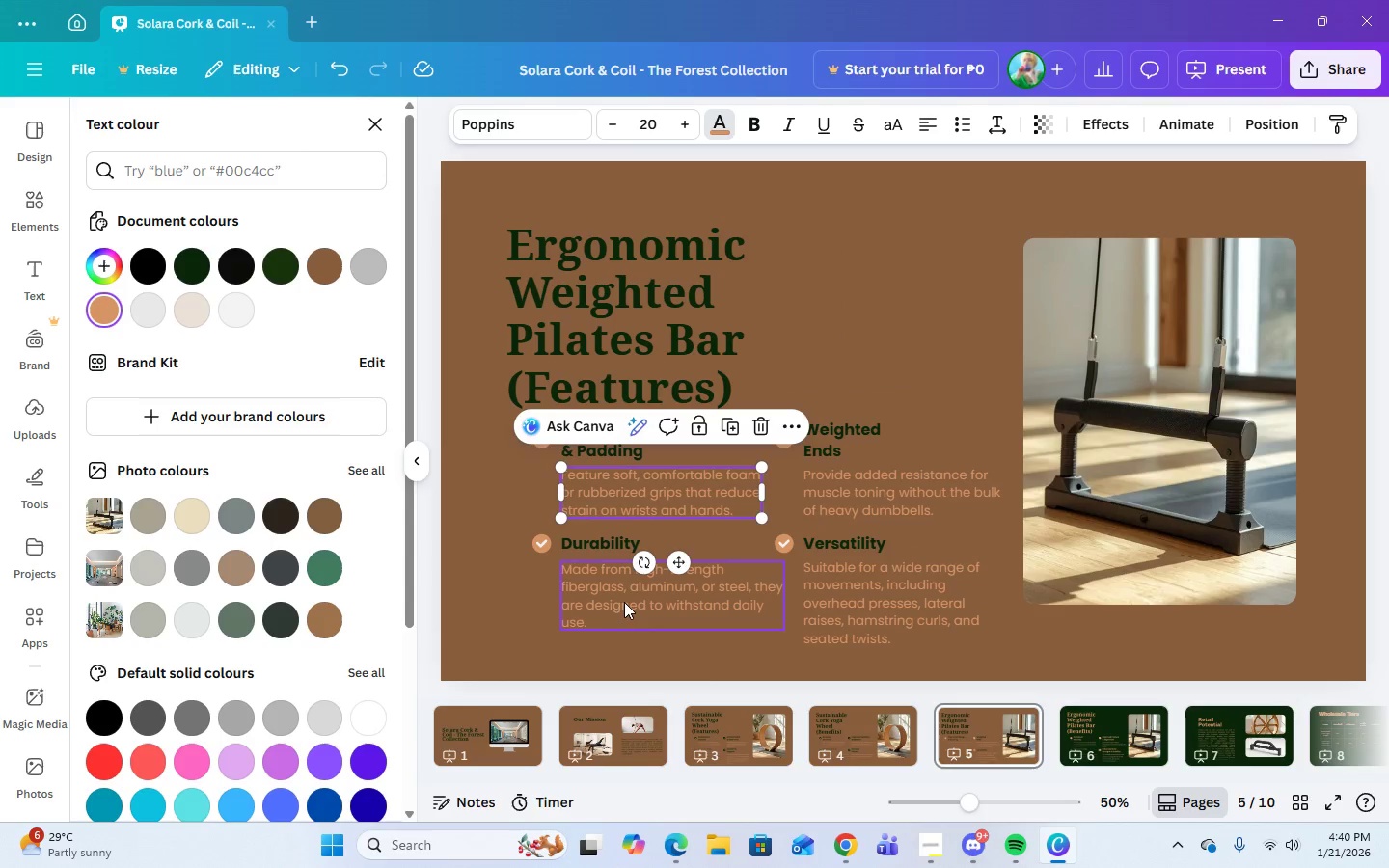 
left_click([624, 605])
 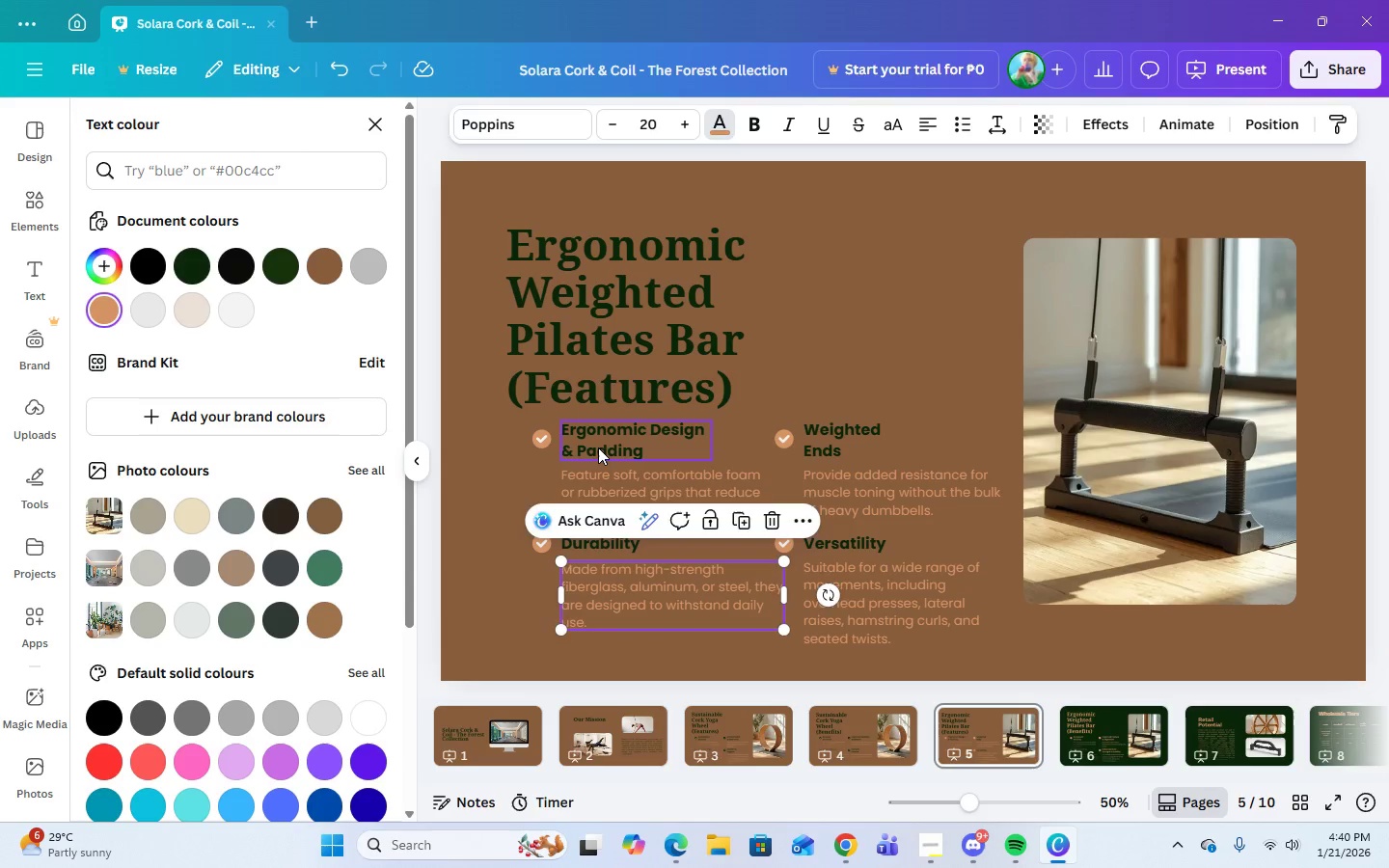 
left_click([598, 448])
 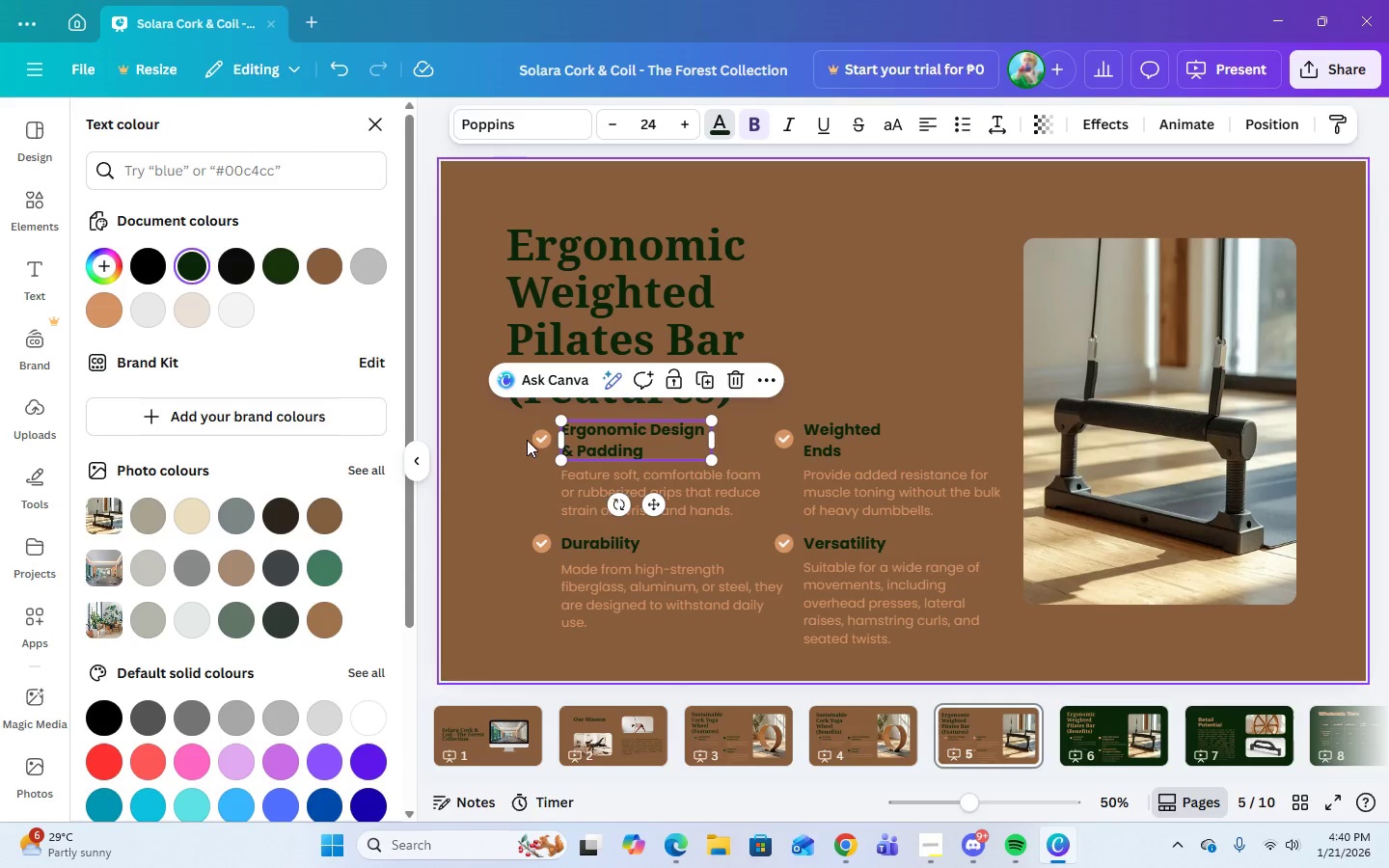 
left_click([536, 444])
 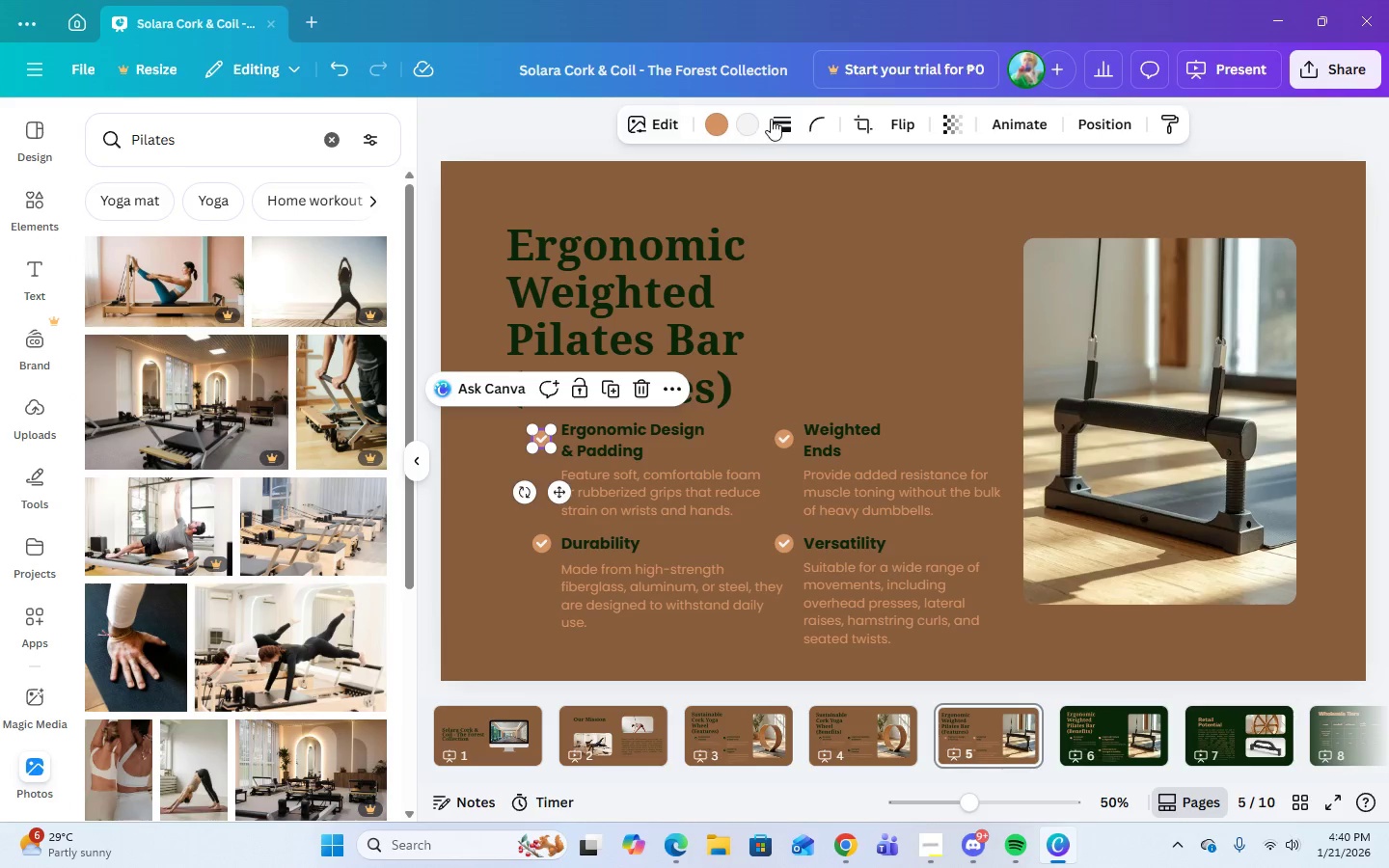 
left_click([717, 123])
 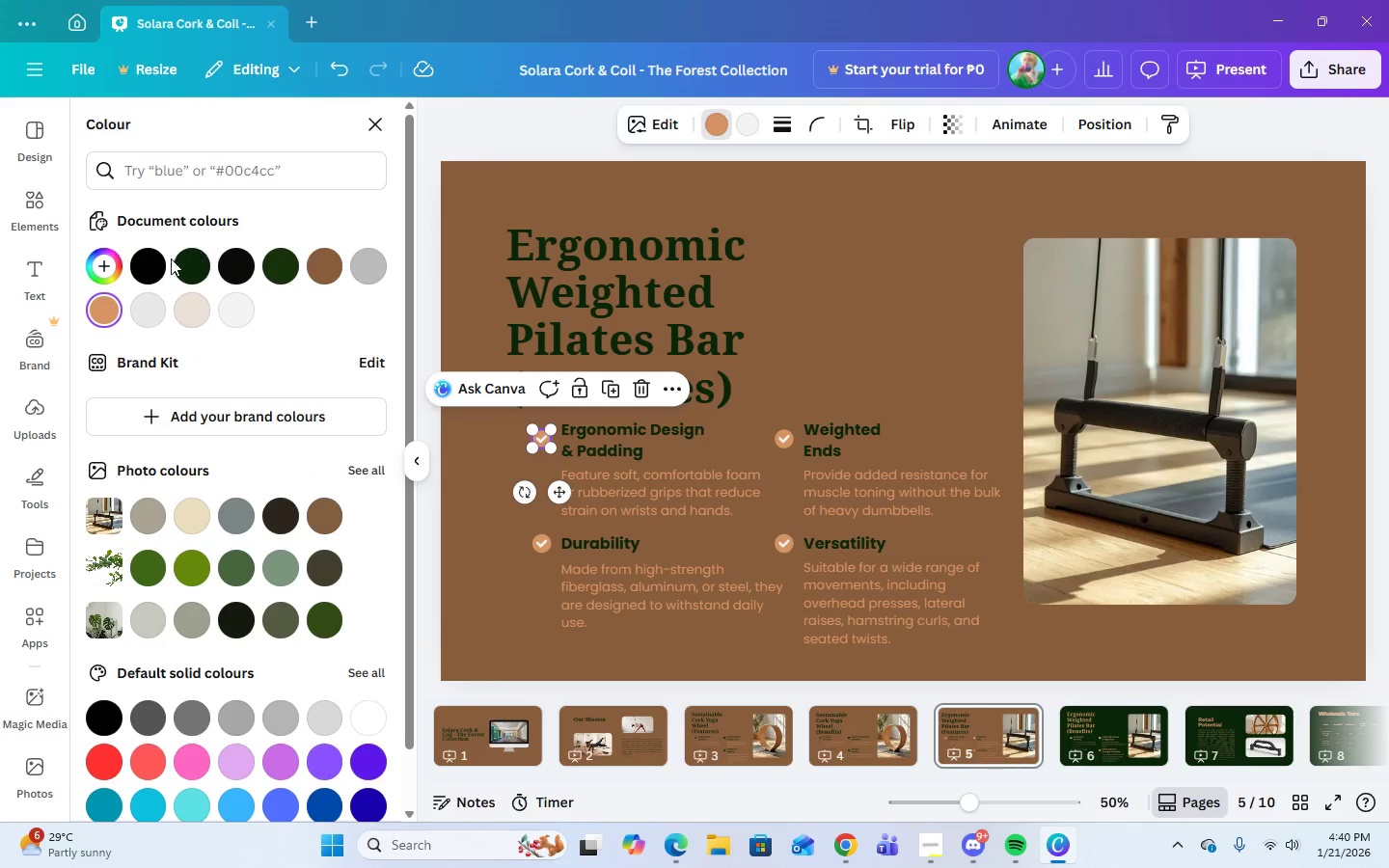 
left_click([185, 266])
 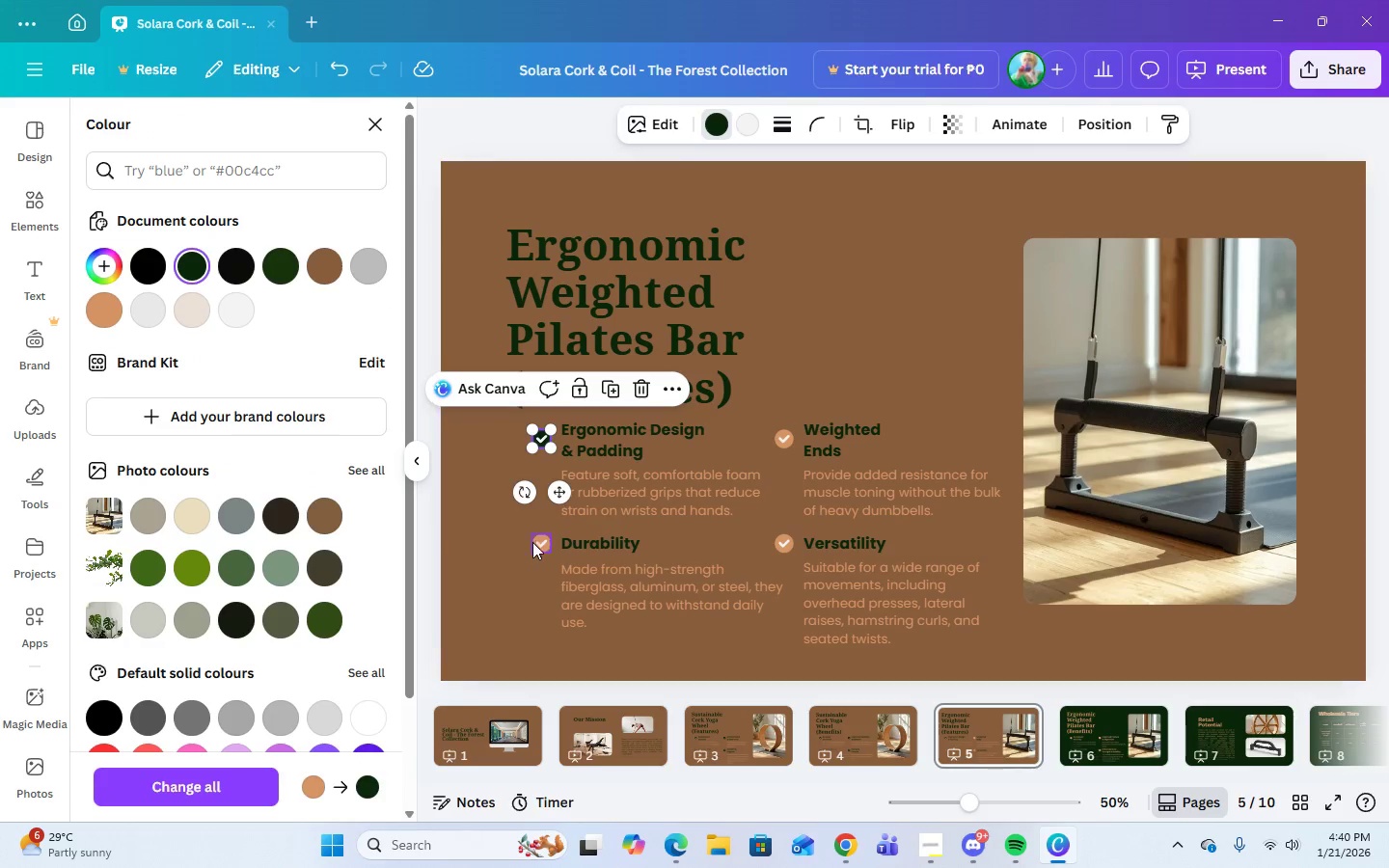 
left_click([538, 542])
 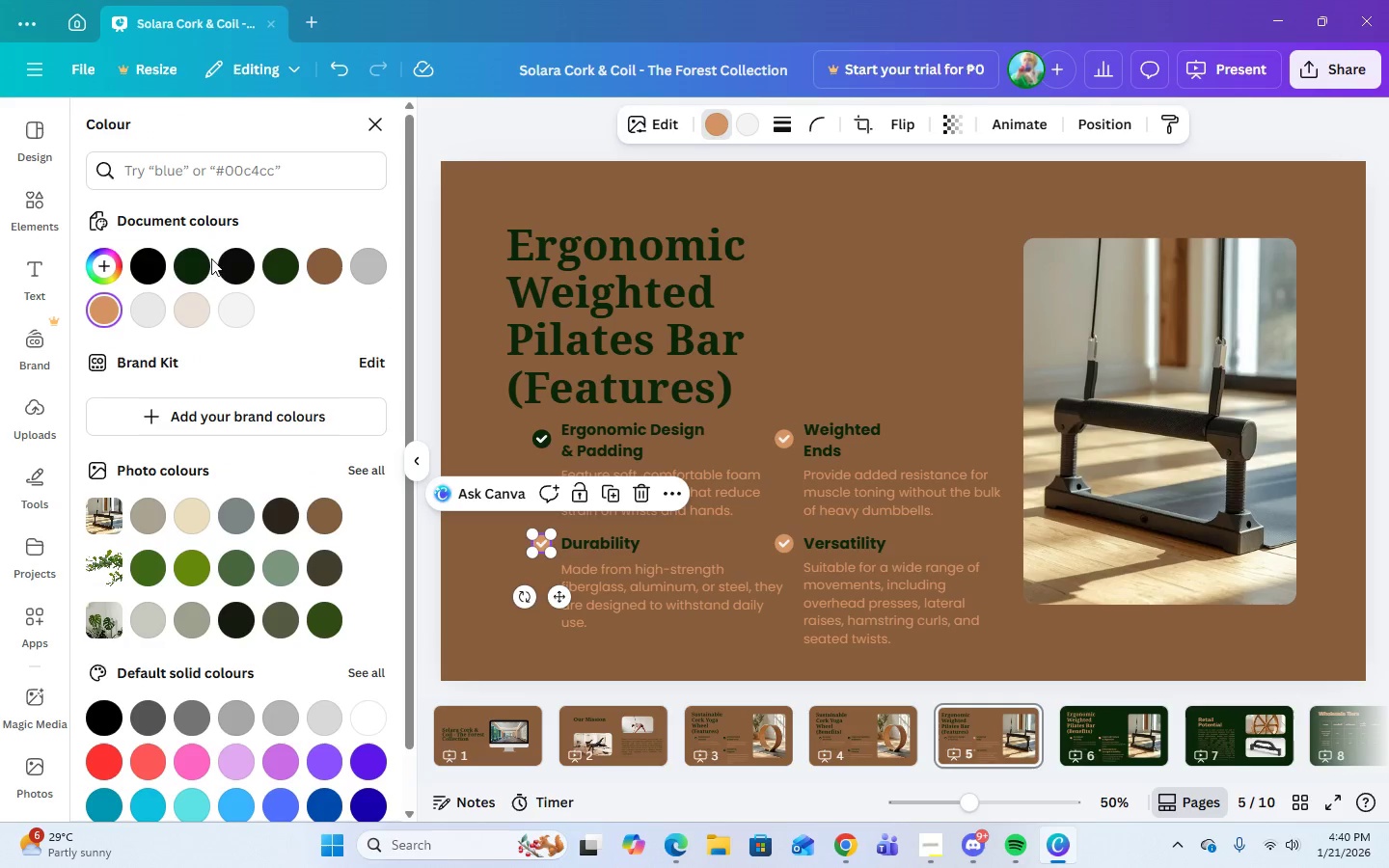 
left_click([198, 268])
 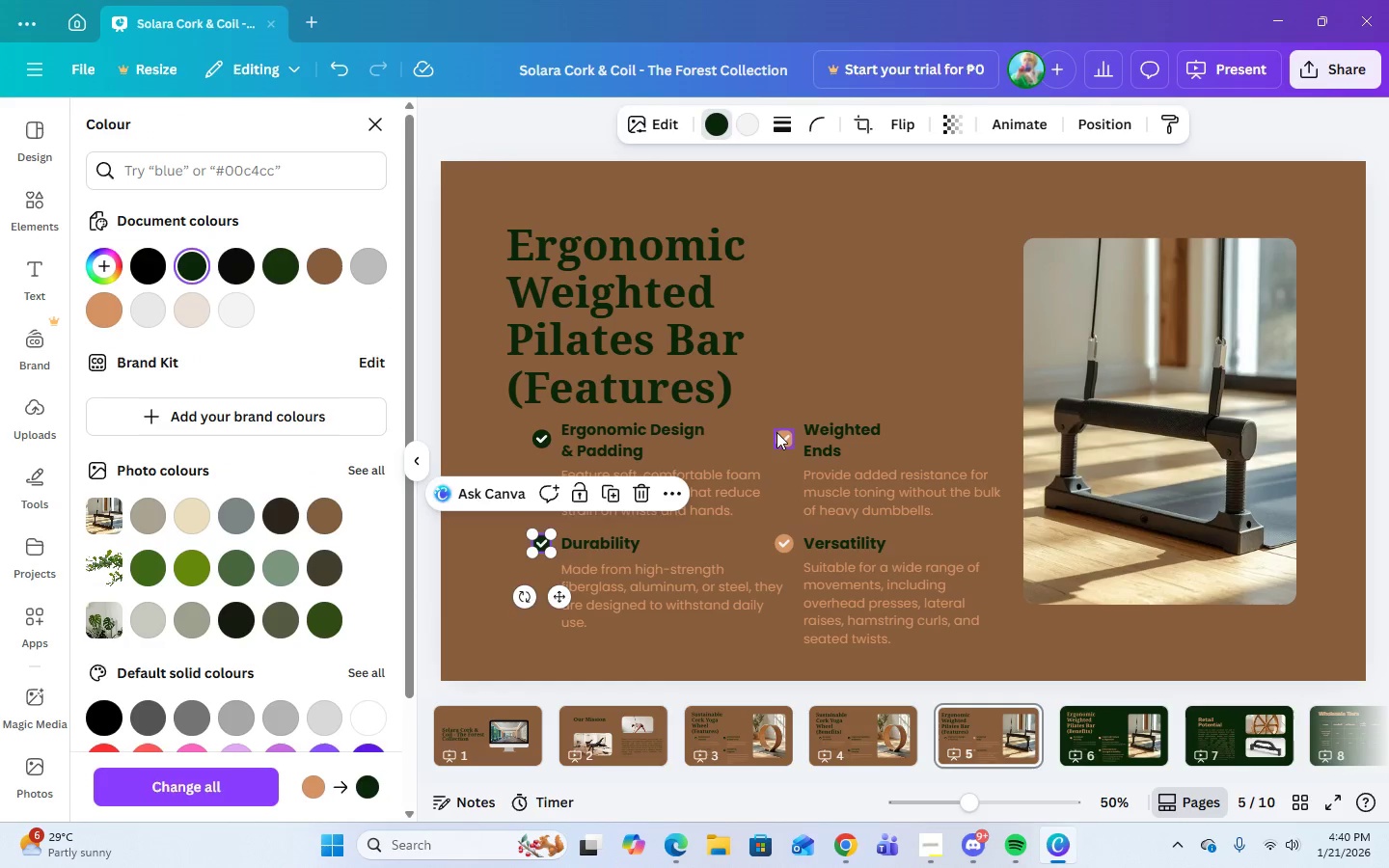 
left_click([776, 432])
 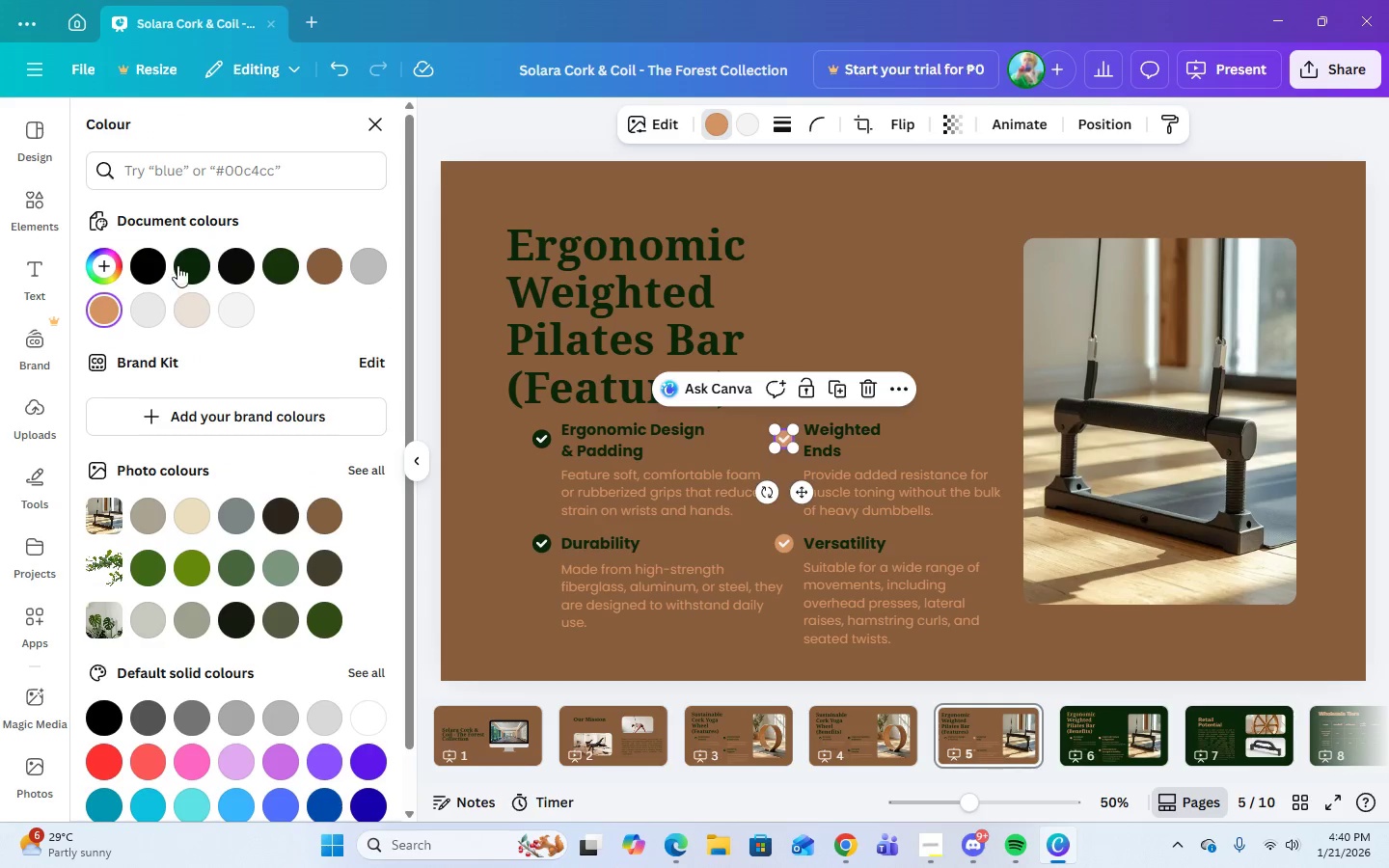 
left_click([180, 261])
 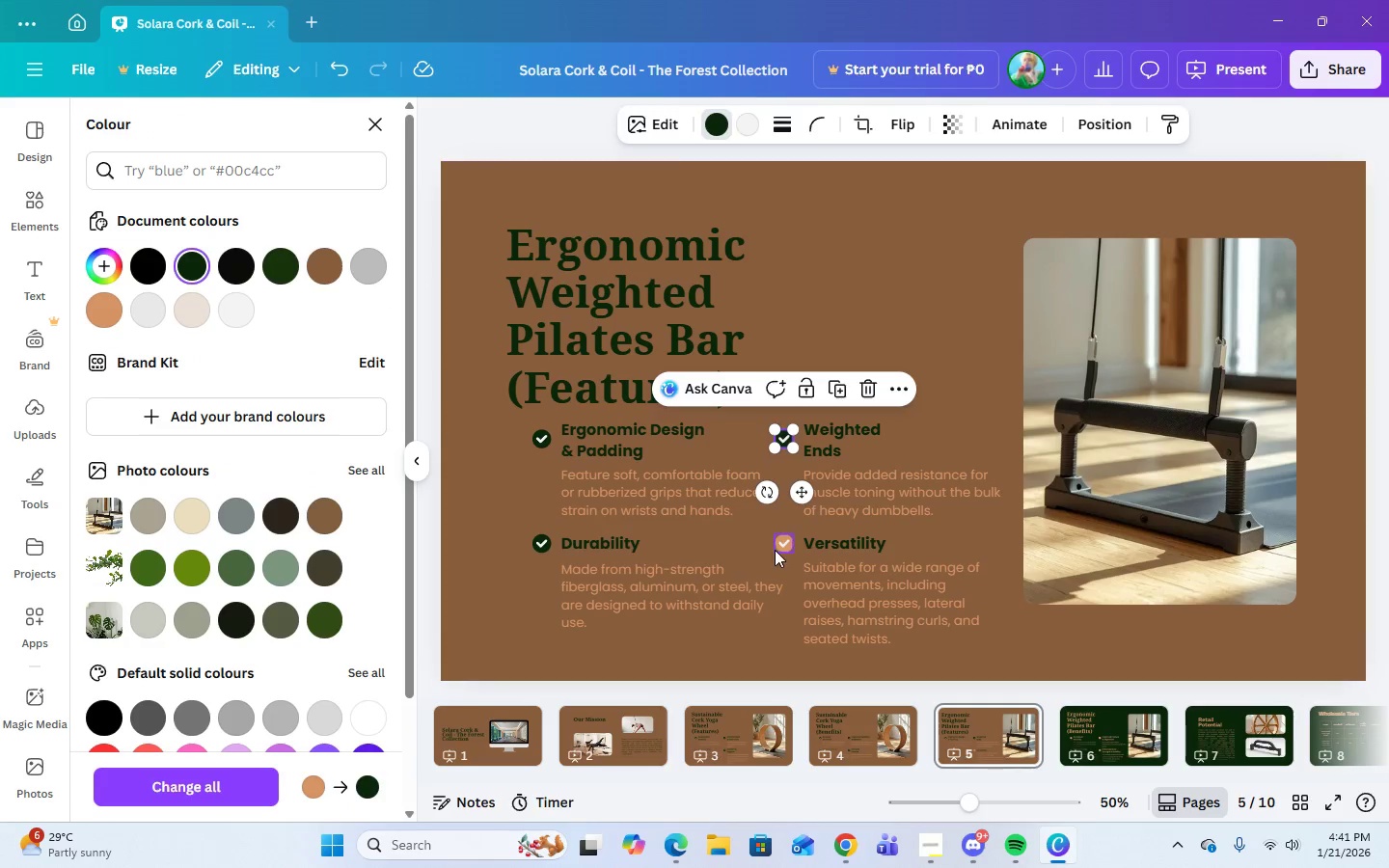 
left_click([777, 544])
 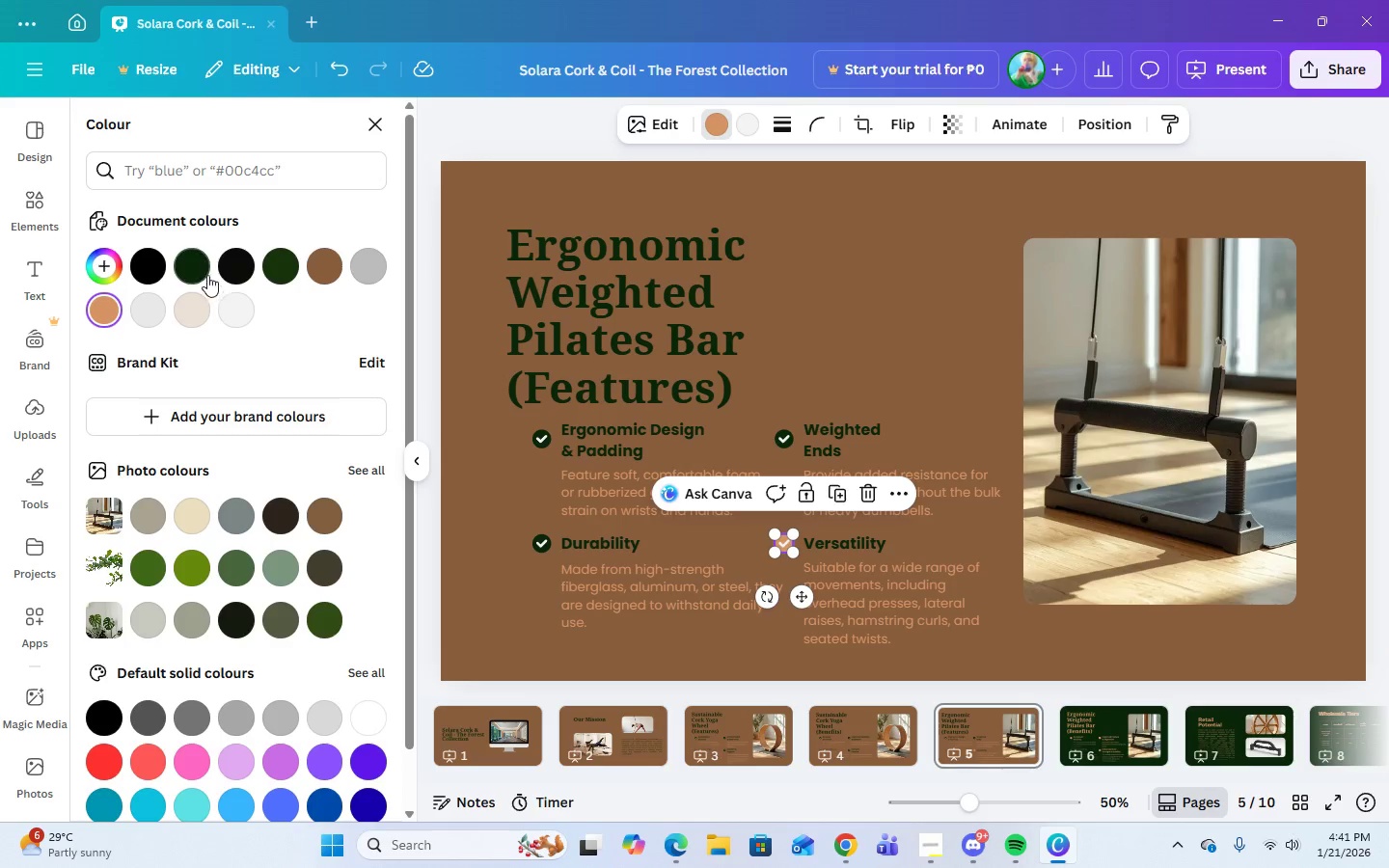 
left_click([204, 267])
 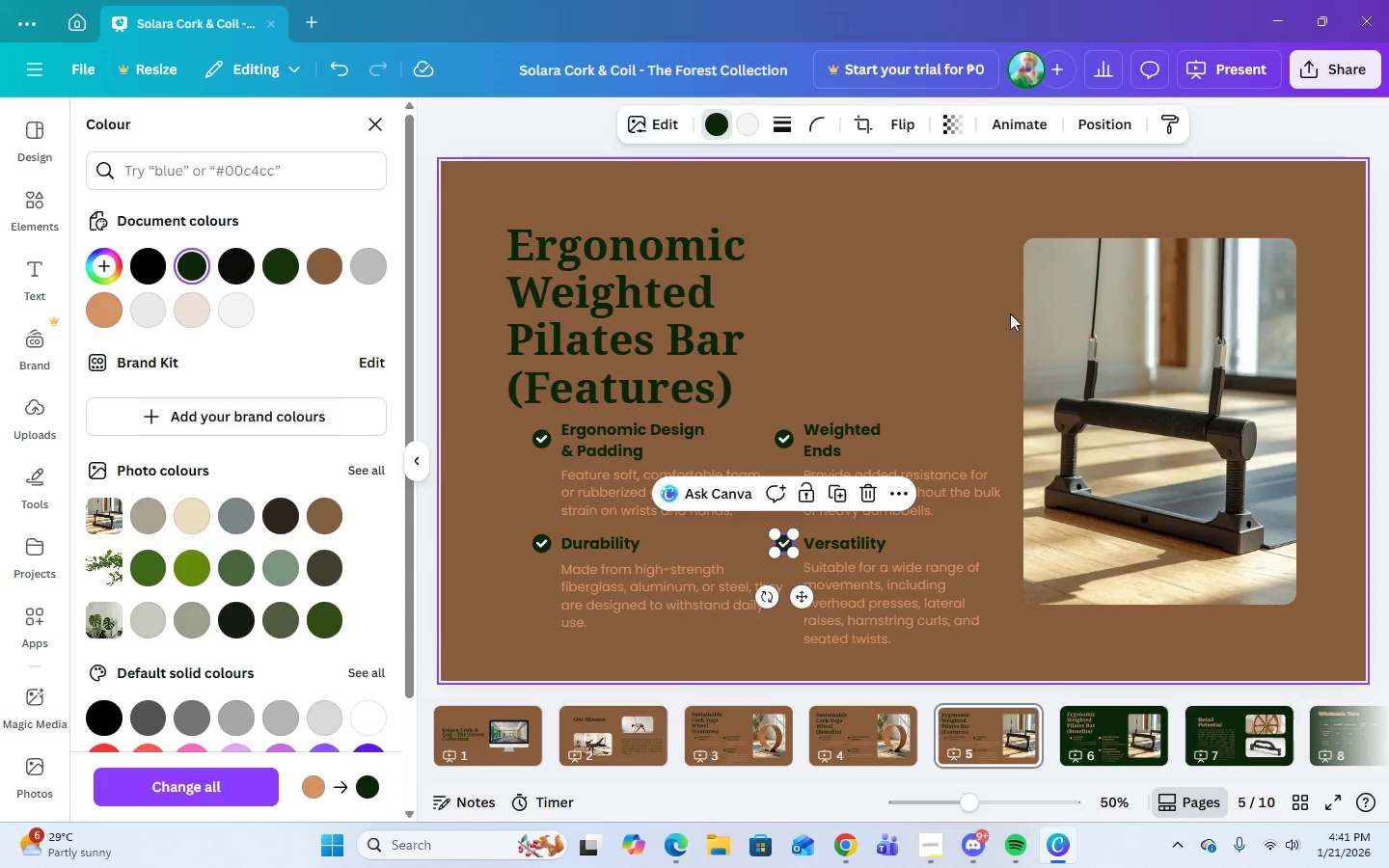 
left_click([966, 305])
 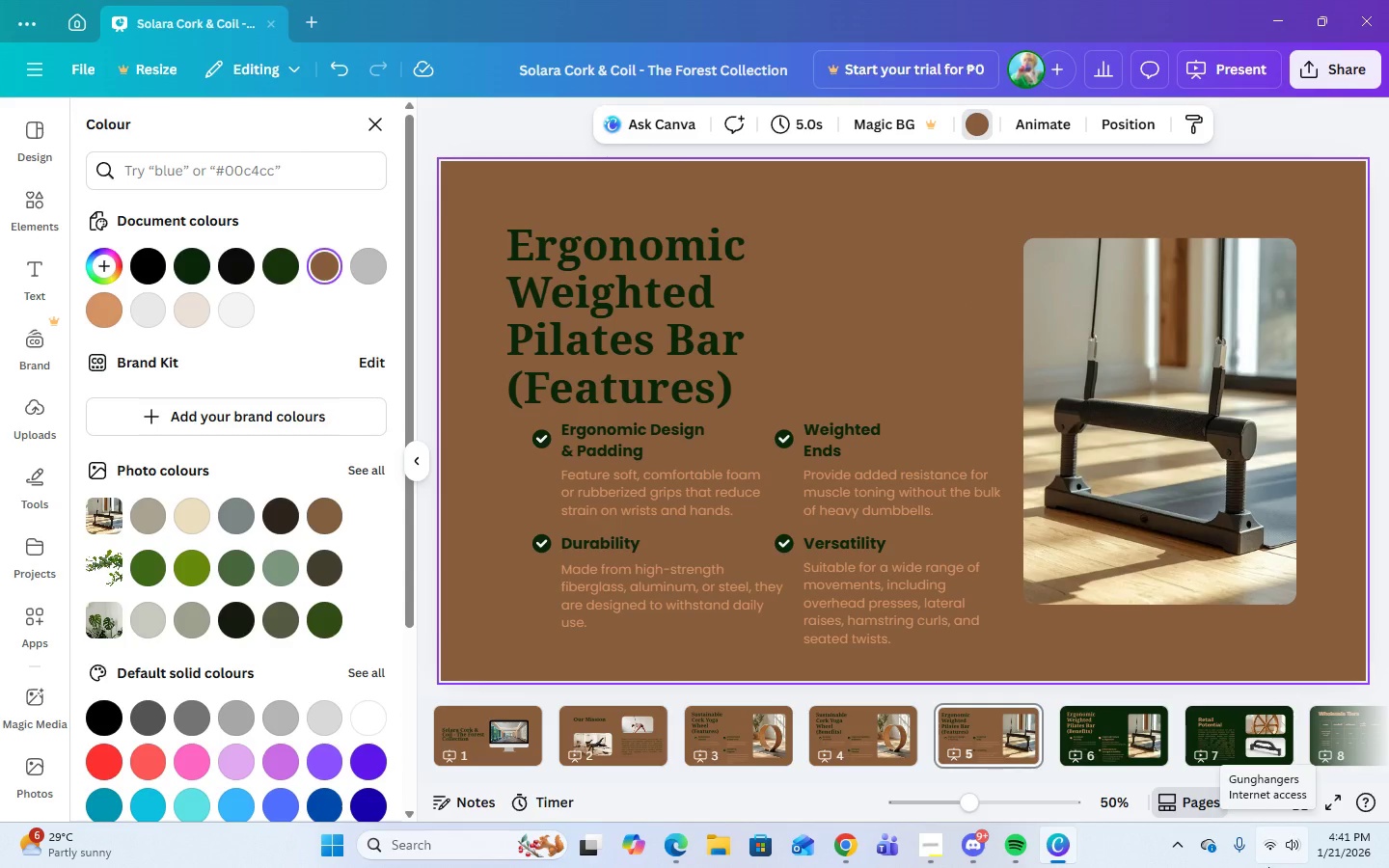 
wait(14.83)
 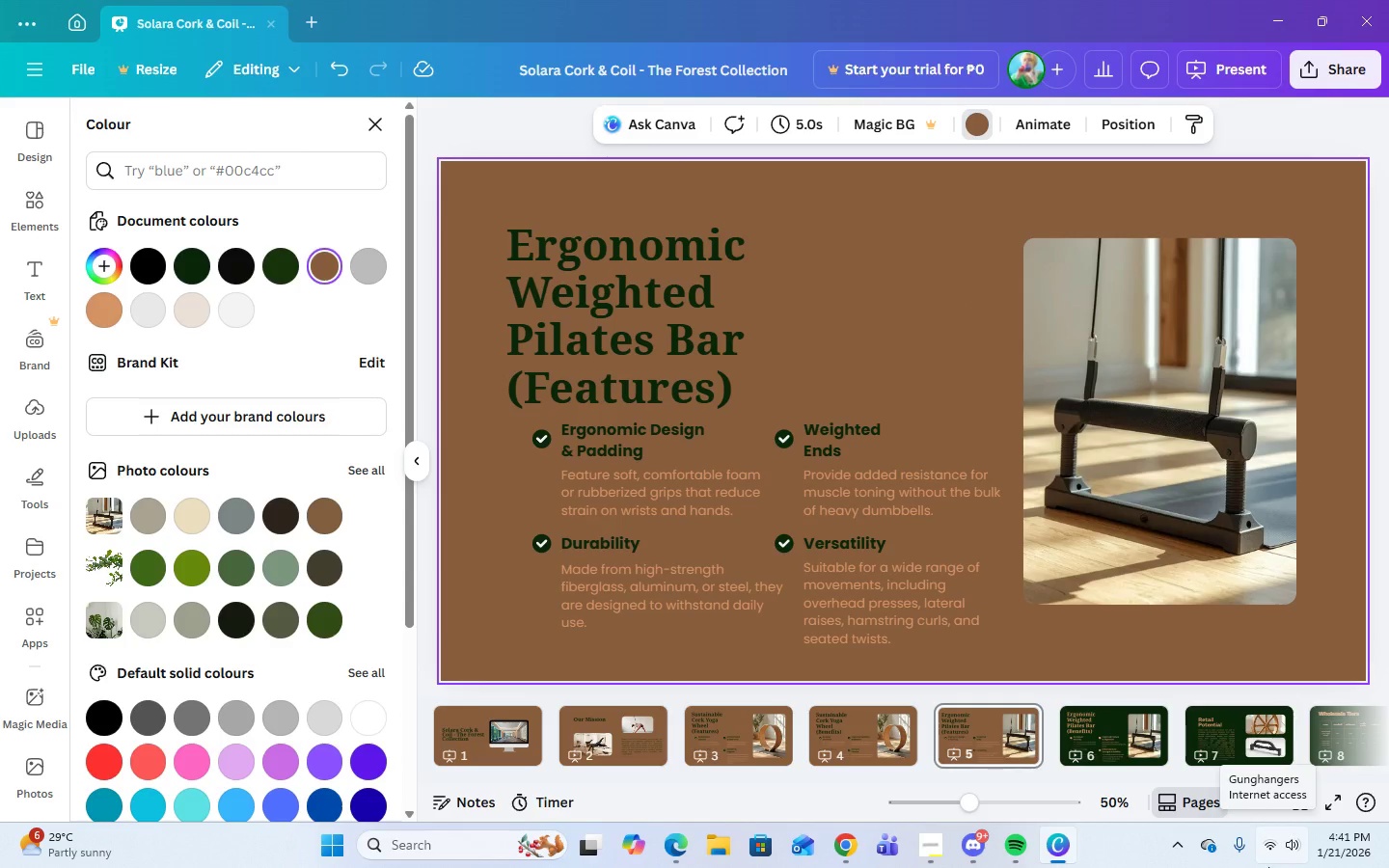 
left_click([1122, 744])
 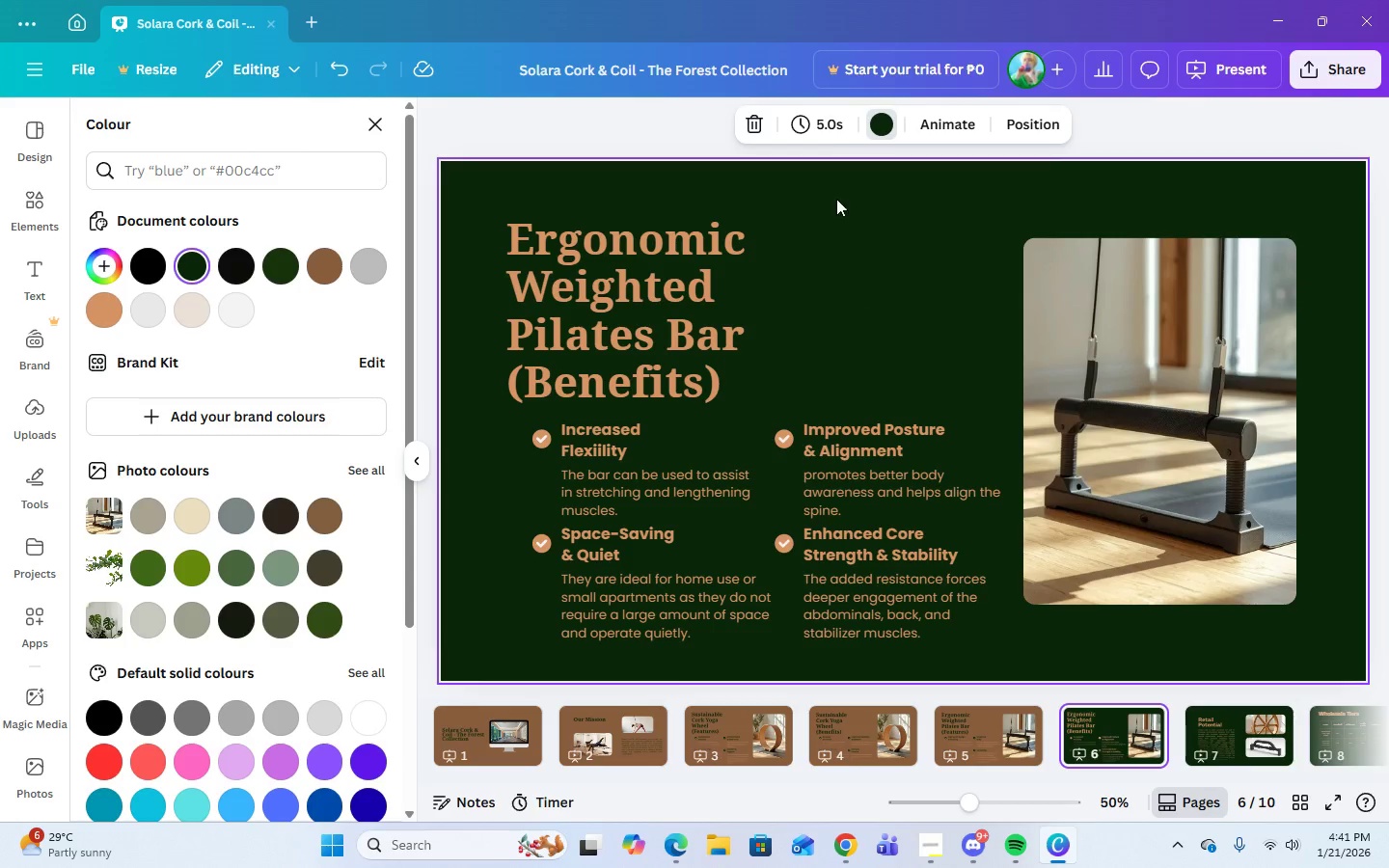 
wait(7.27)
 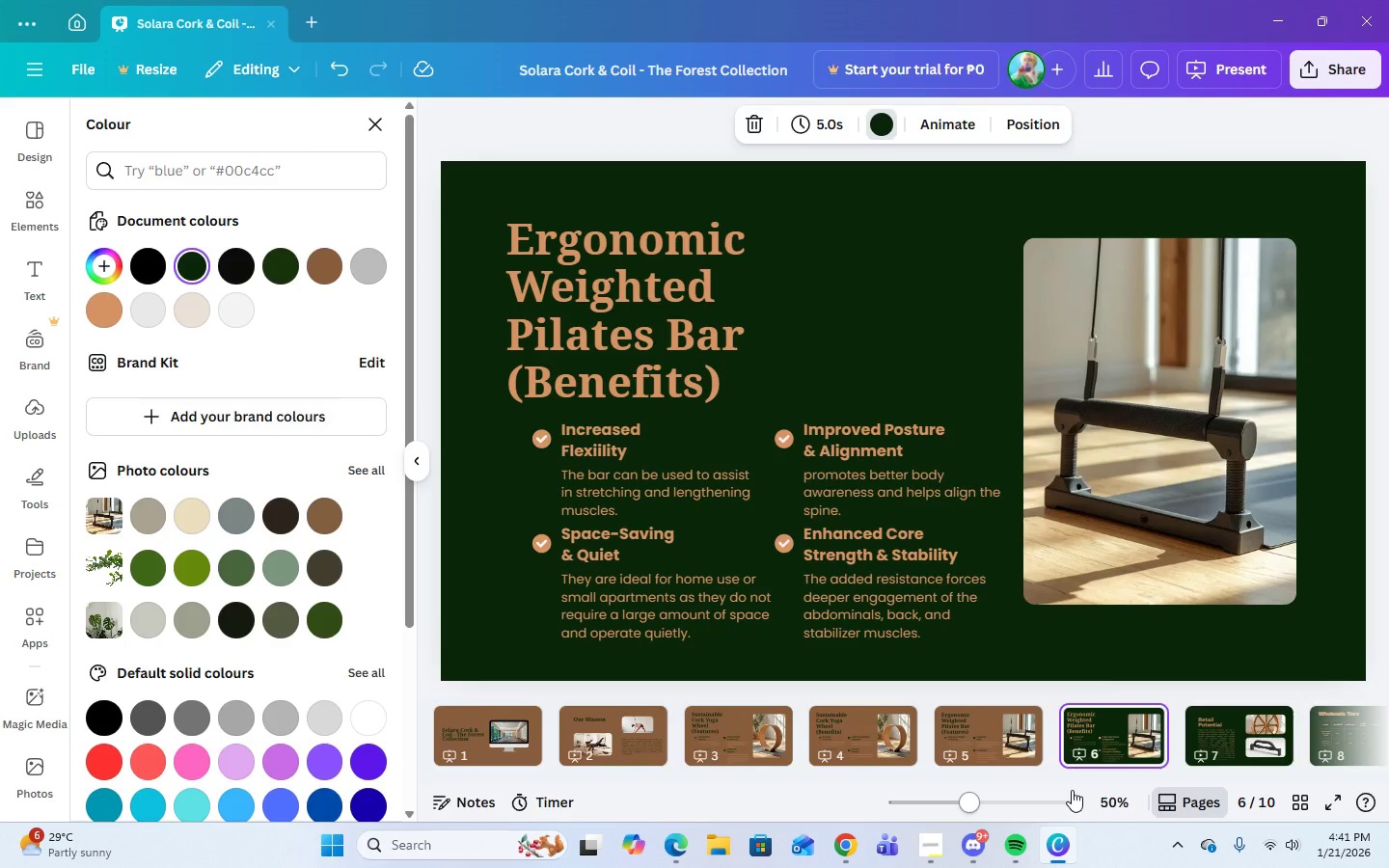 
left_click([858, 728])
 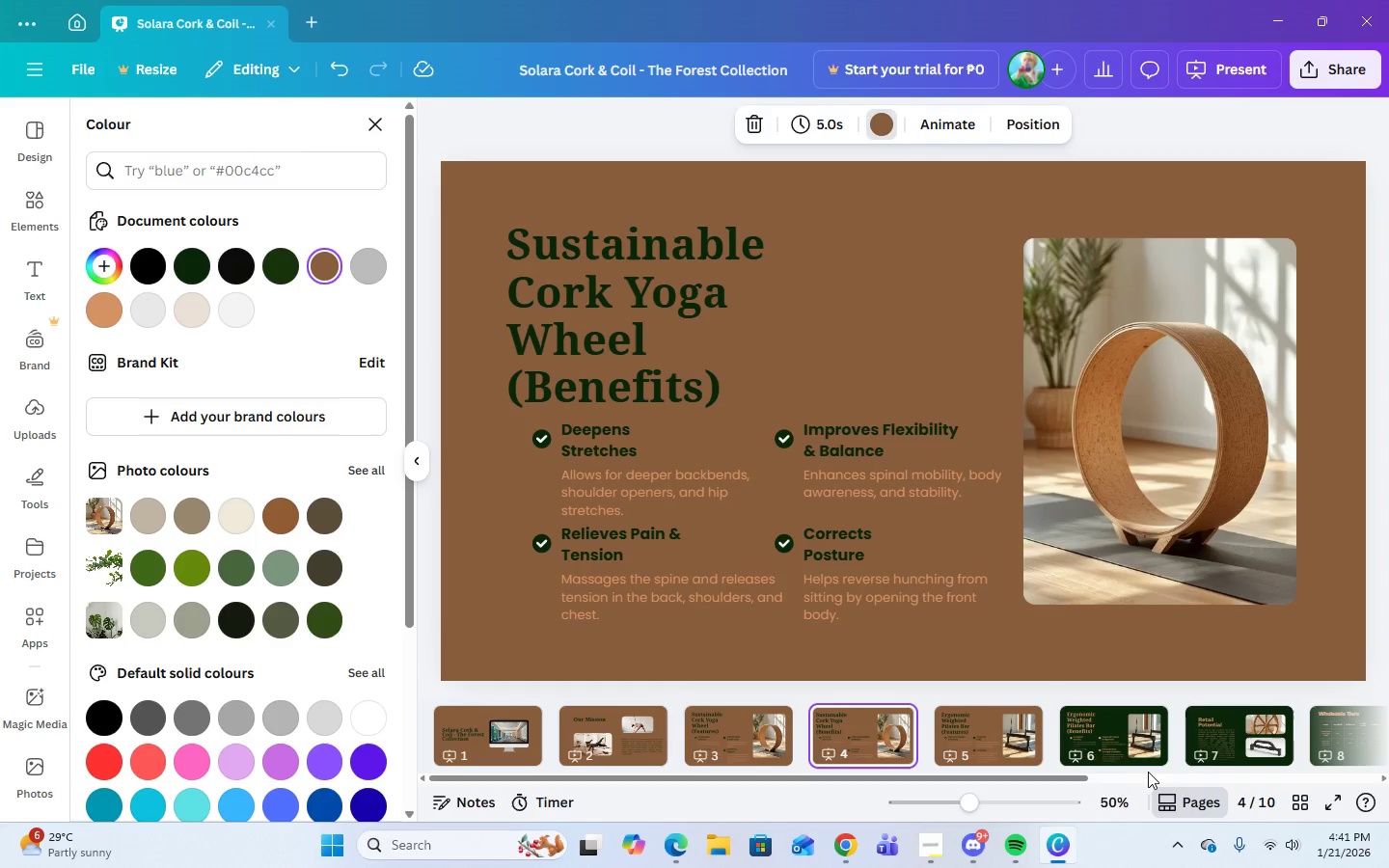 
left_click([1090, 743])
 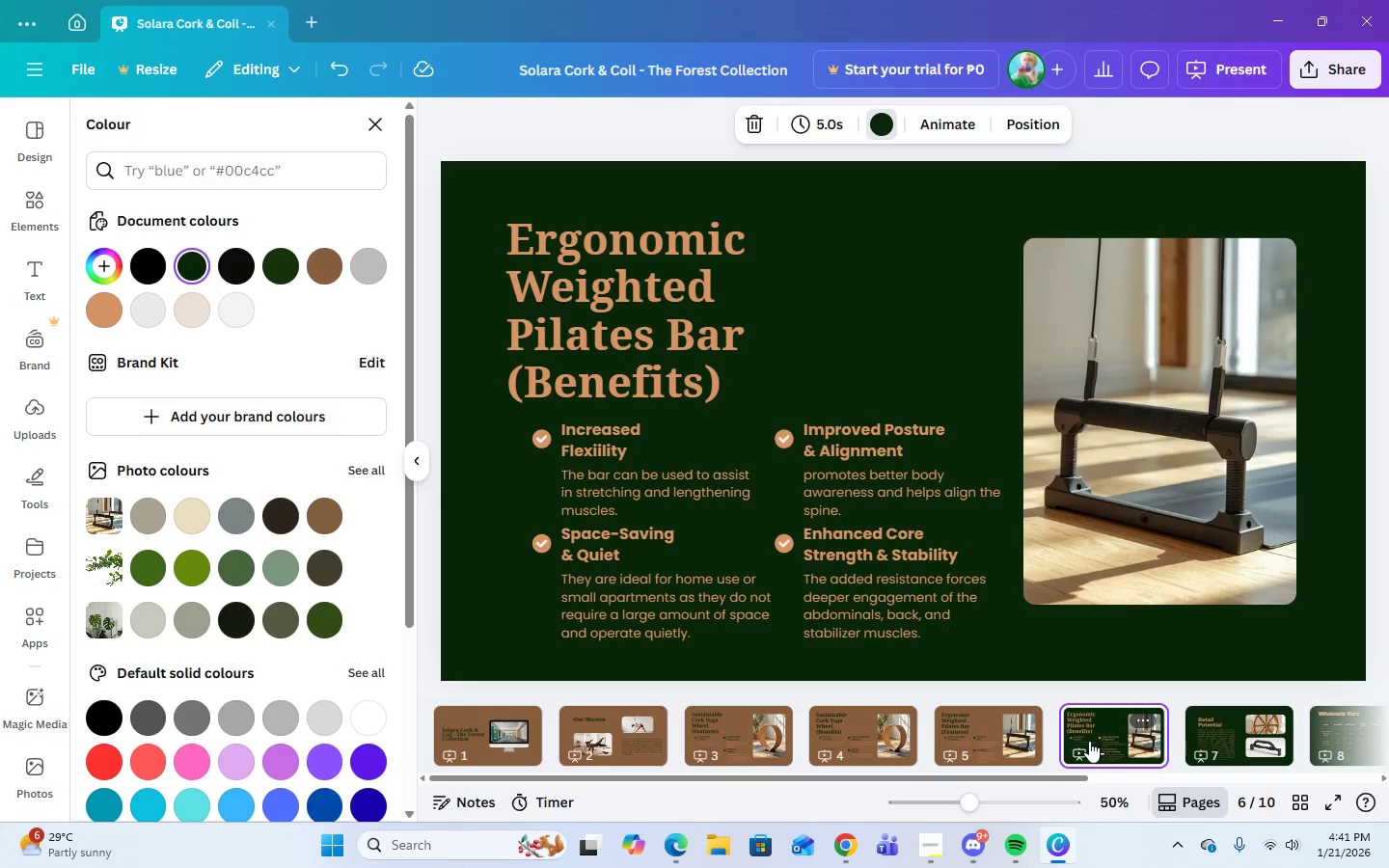 
wait(7.06)
 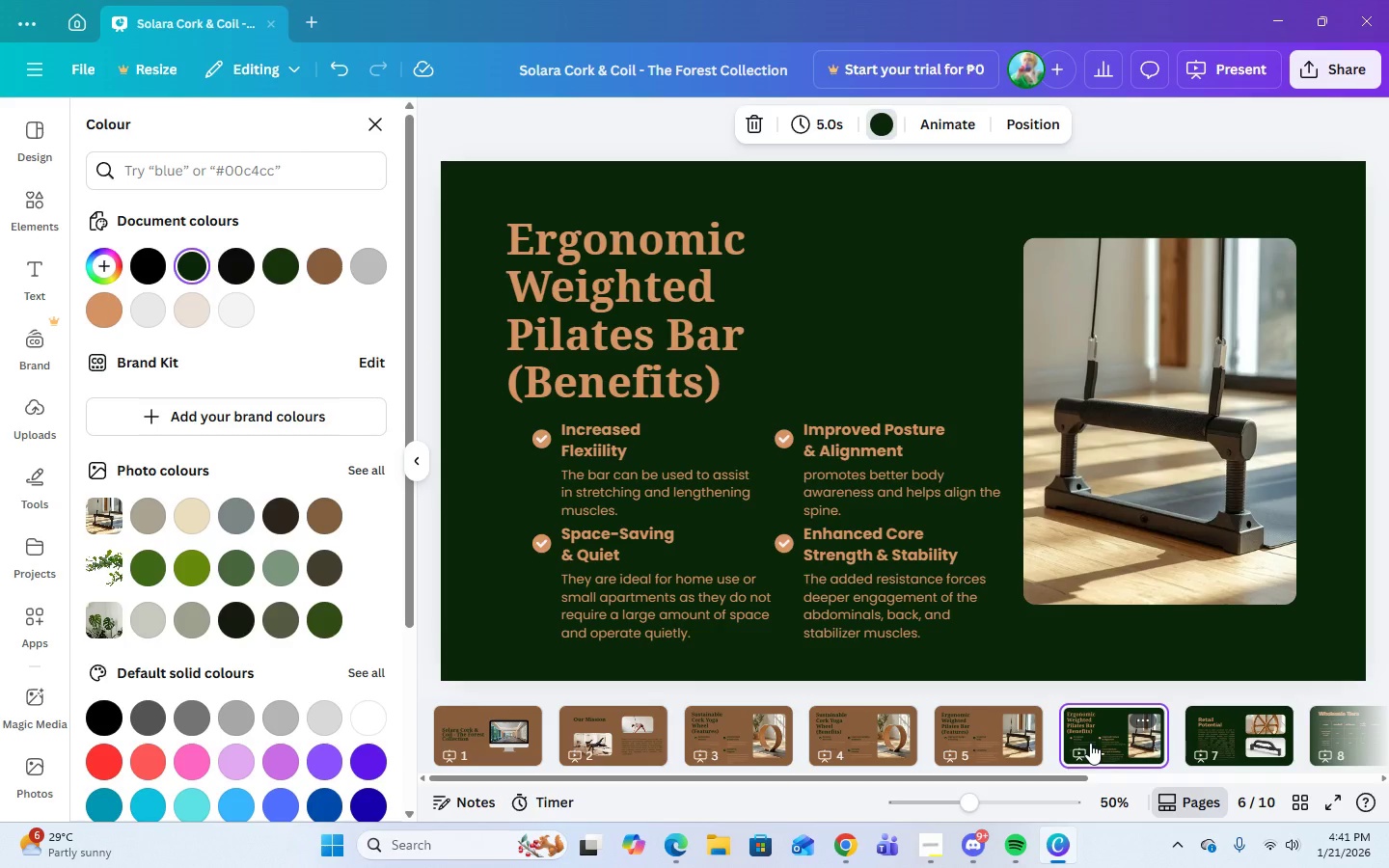 
left_click([875, 221])
 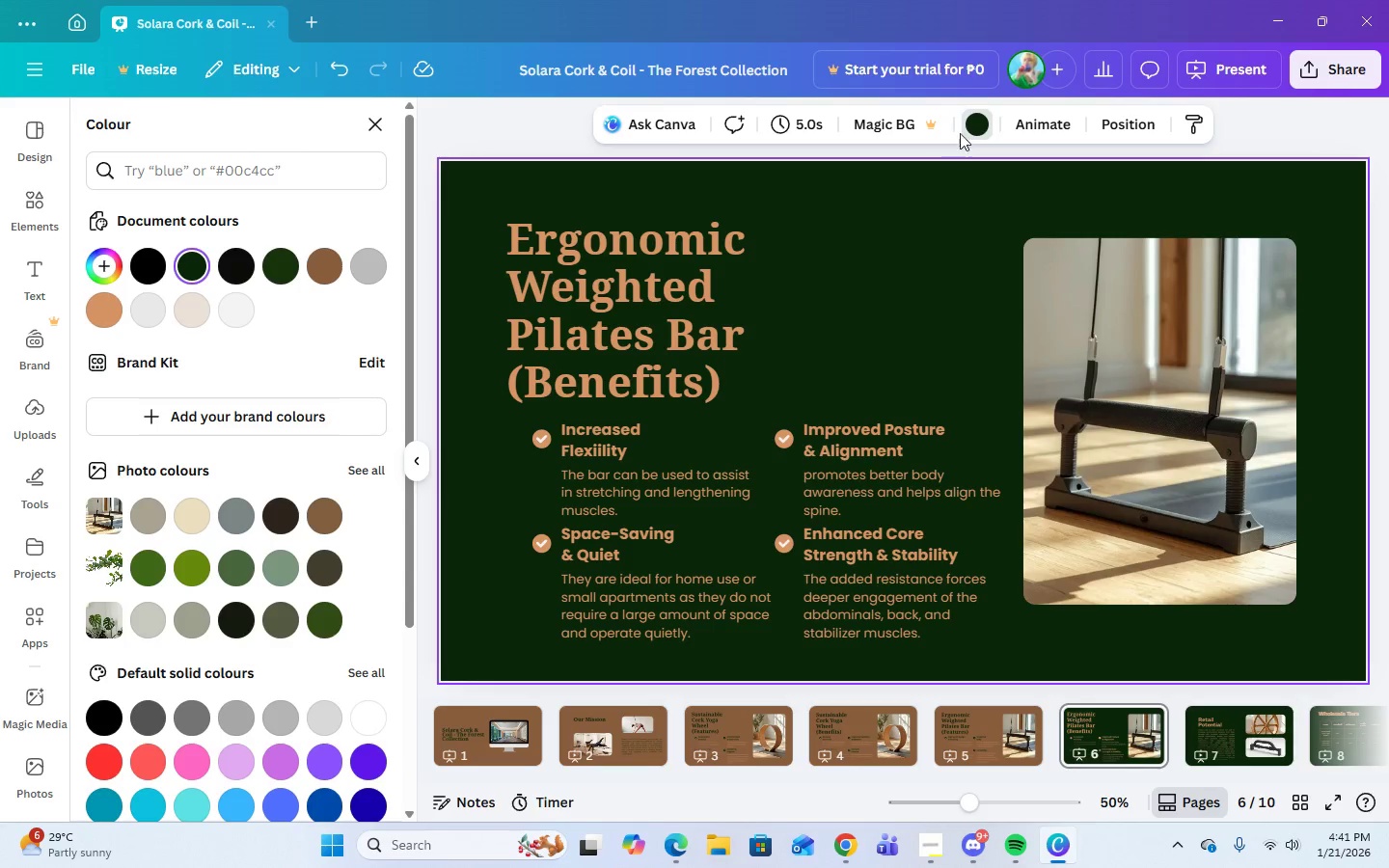 
left_click([969, 122])
 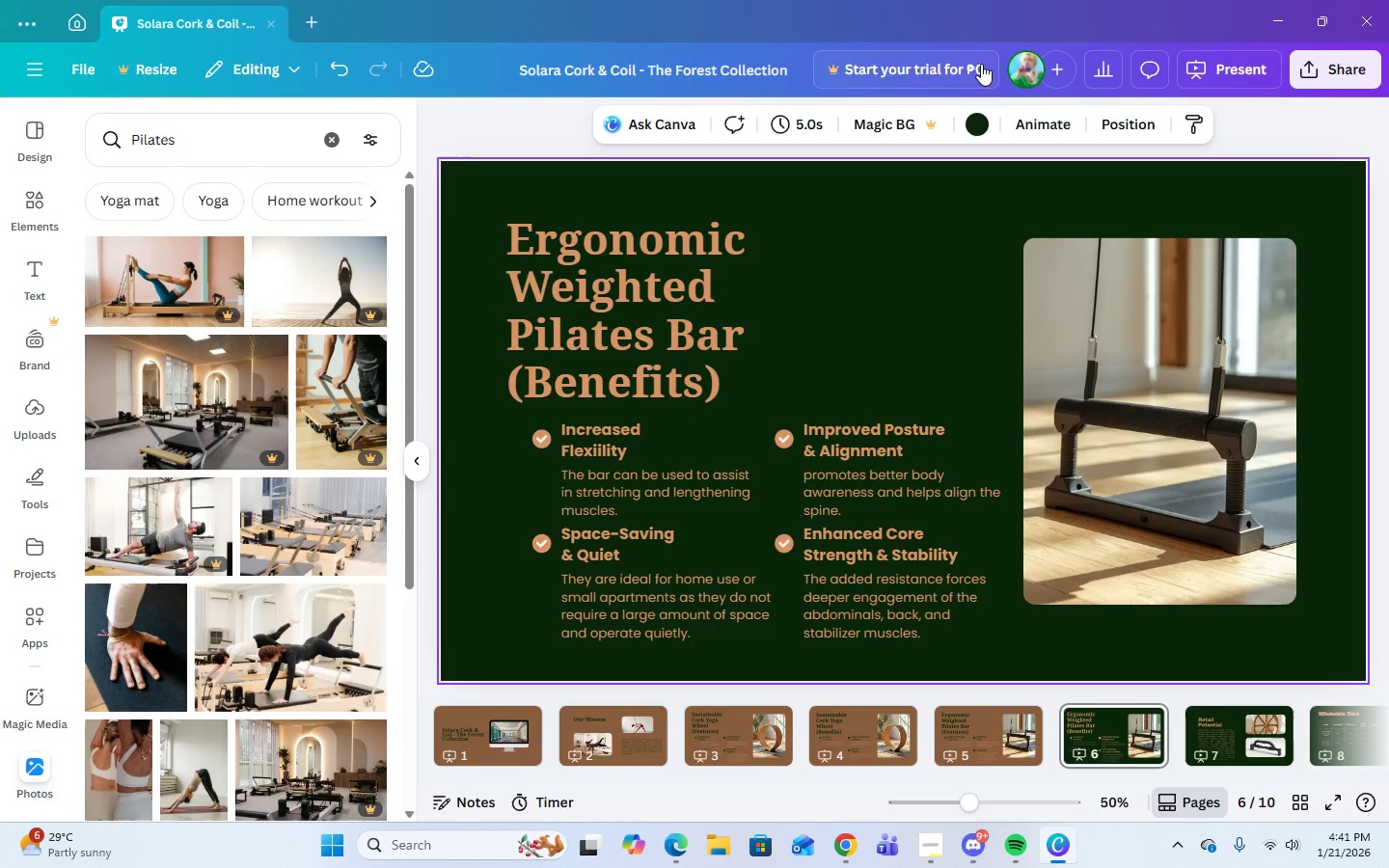 
left_click([982, 125])
 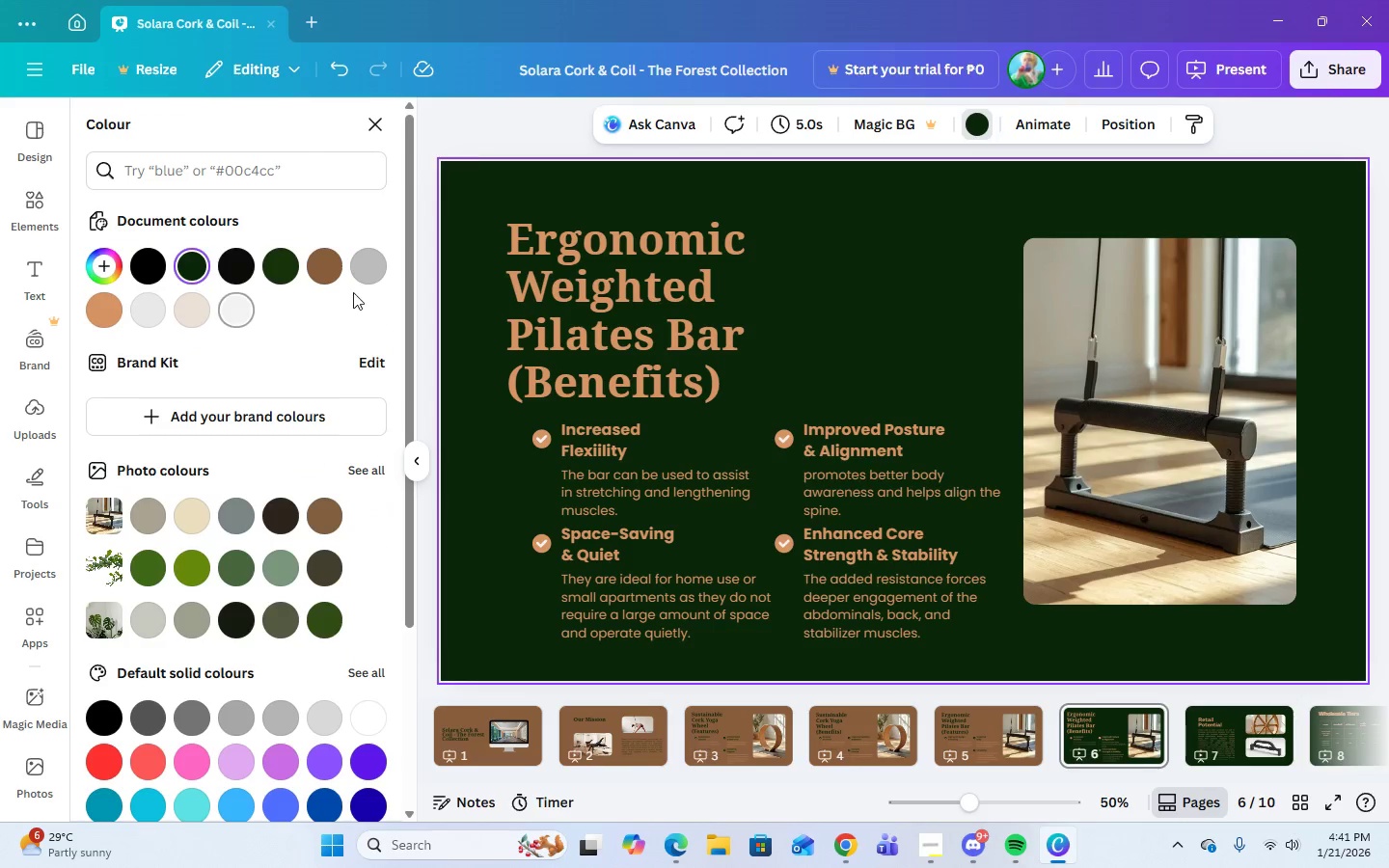 
left_click([329, 270])
 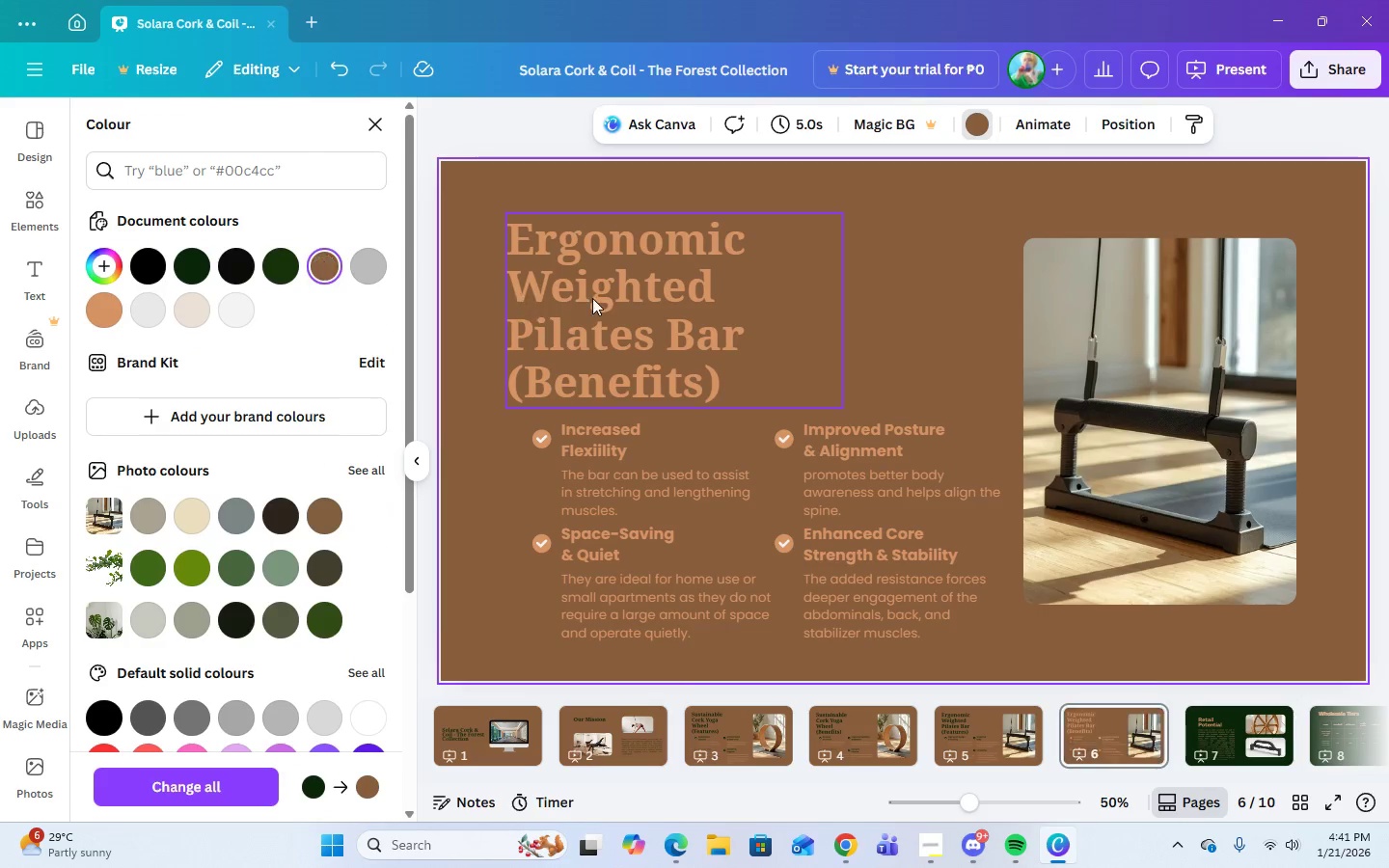 
left_click([597, 298])
 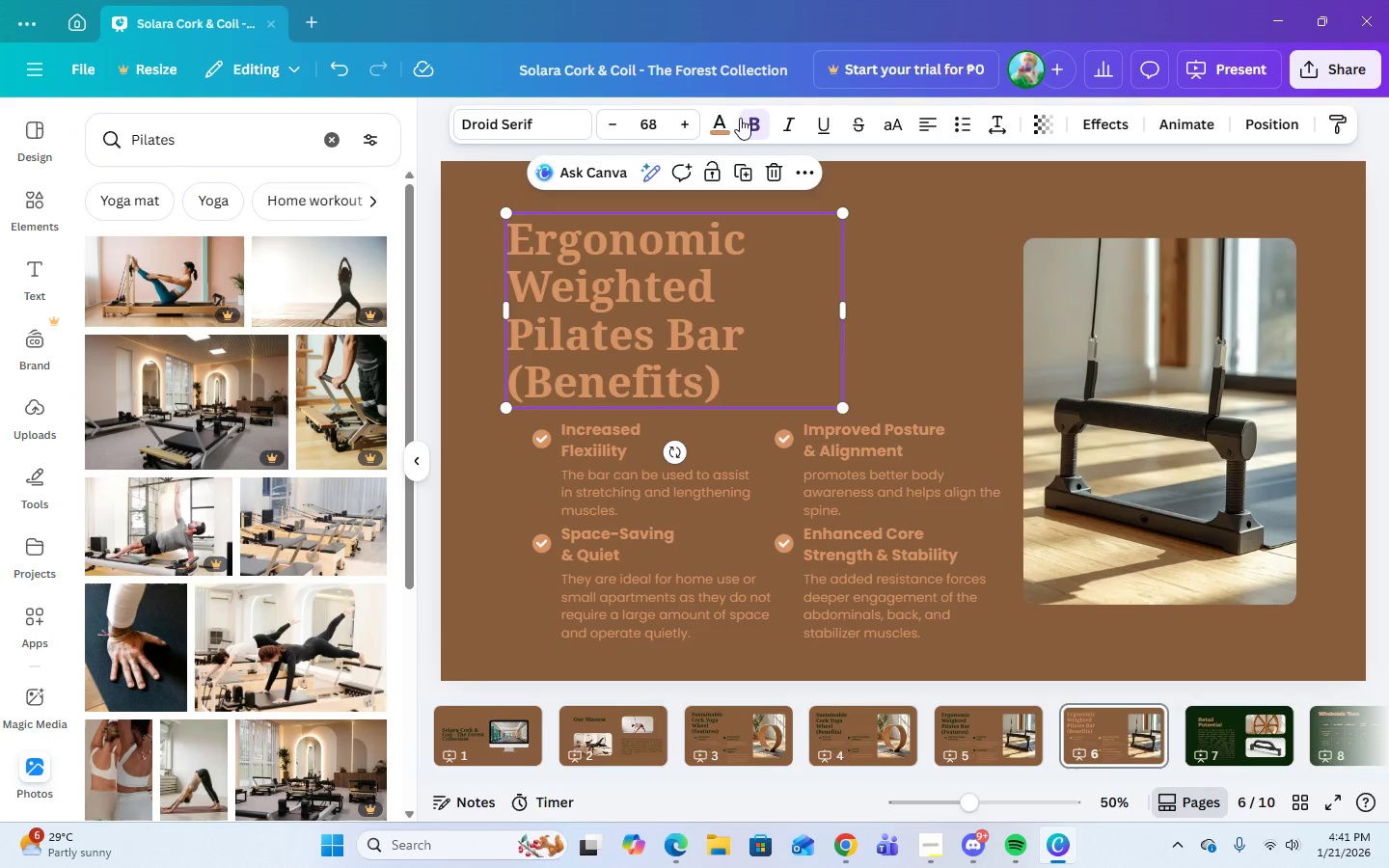 
left_click([726, 126])
 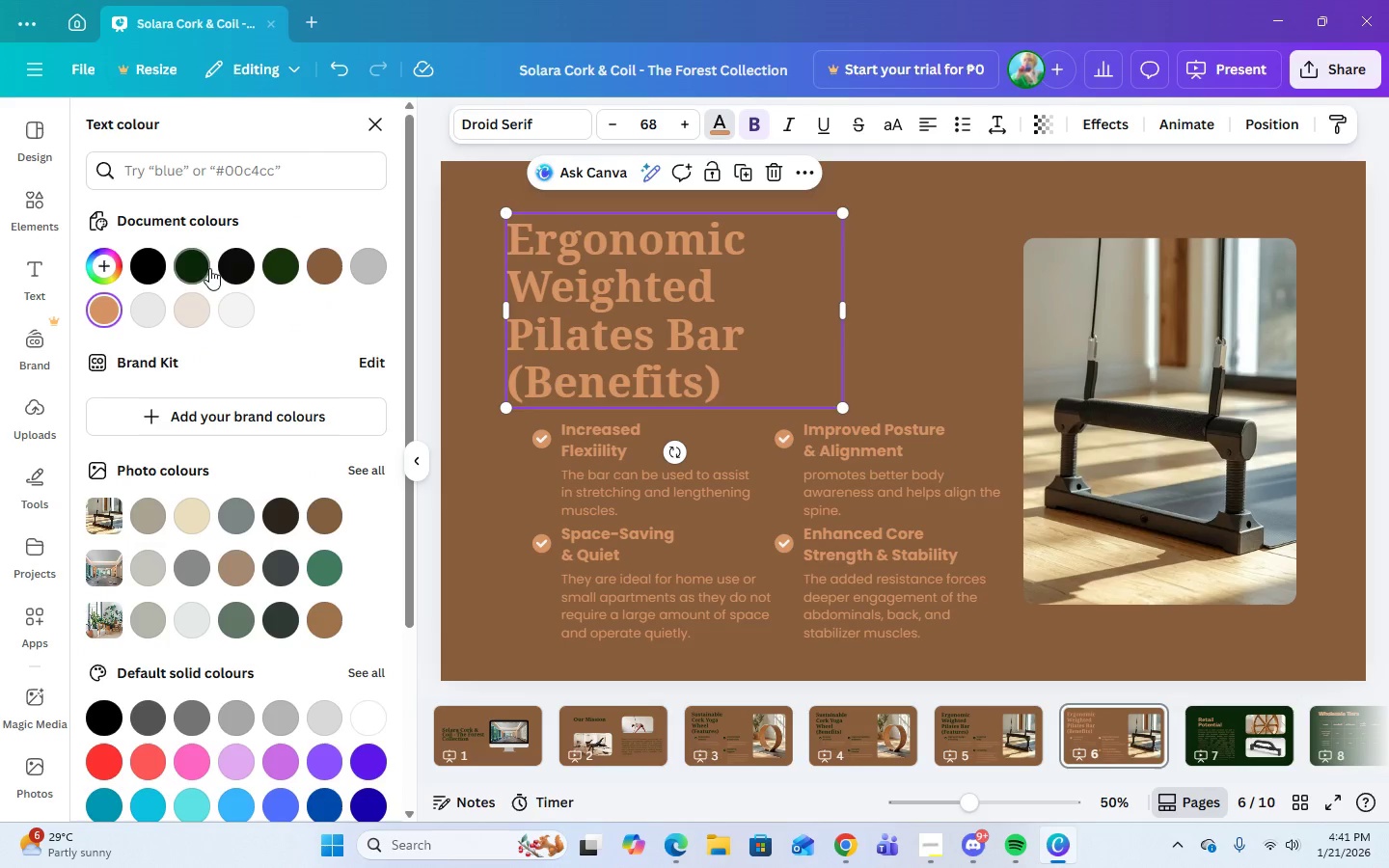 
left_click([199, 265])
 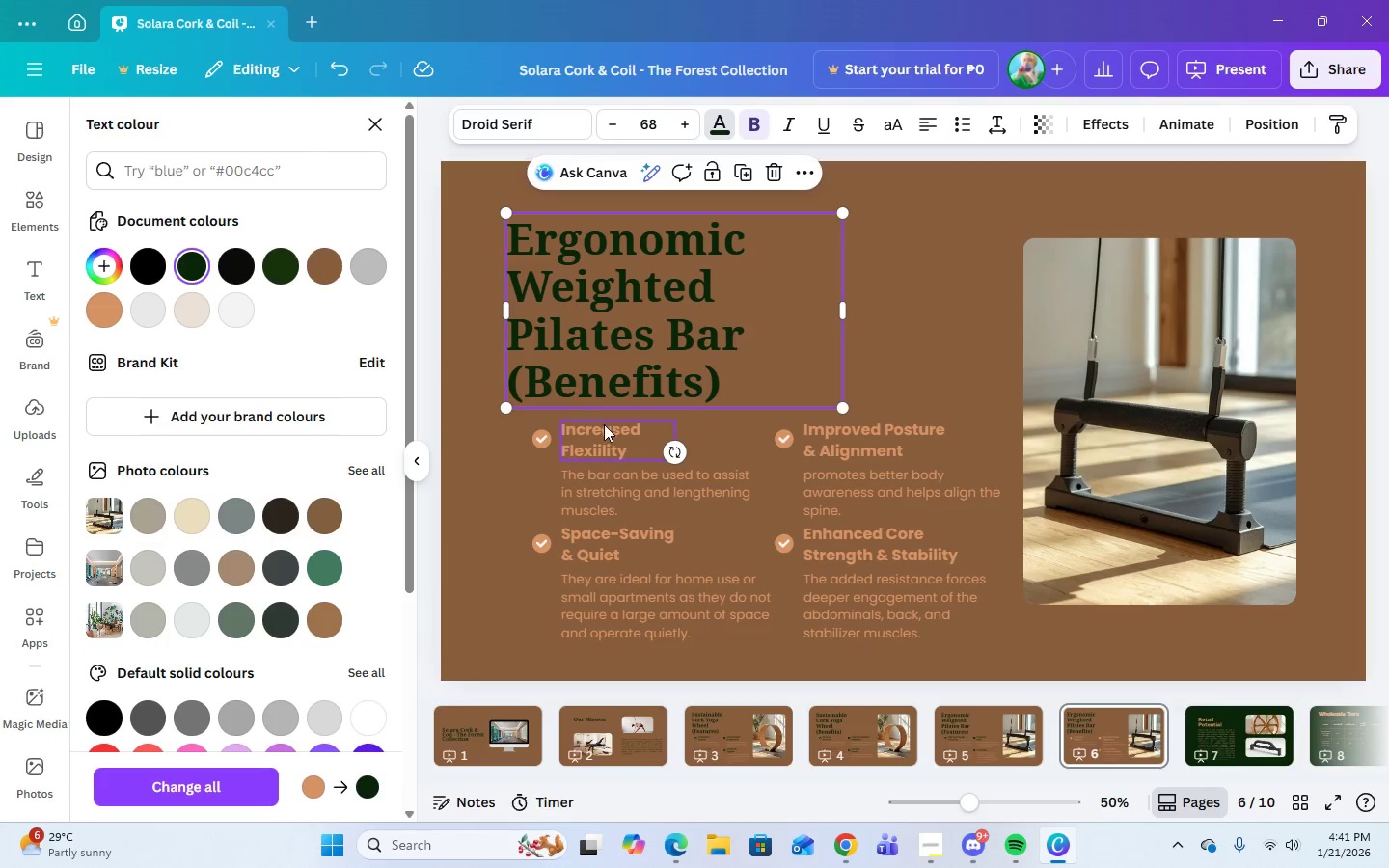 
left_click([605, 434])
 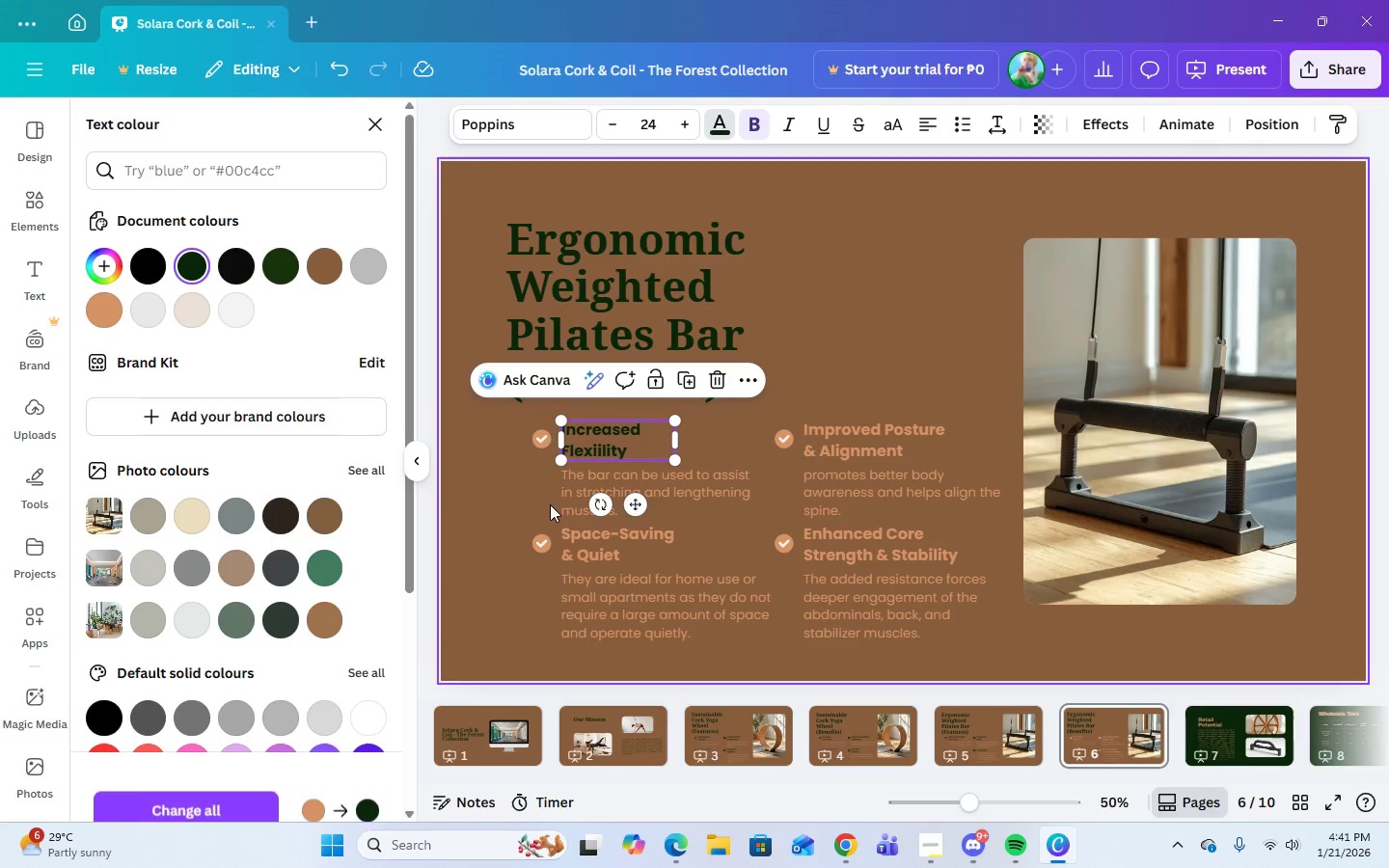 
left_click([589, 540])
 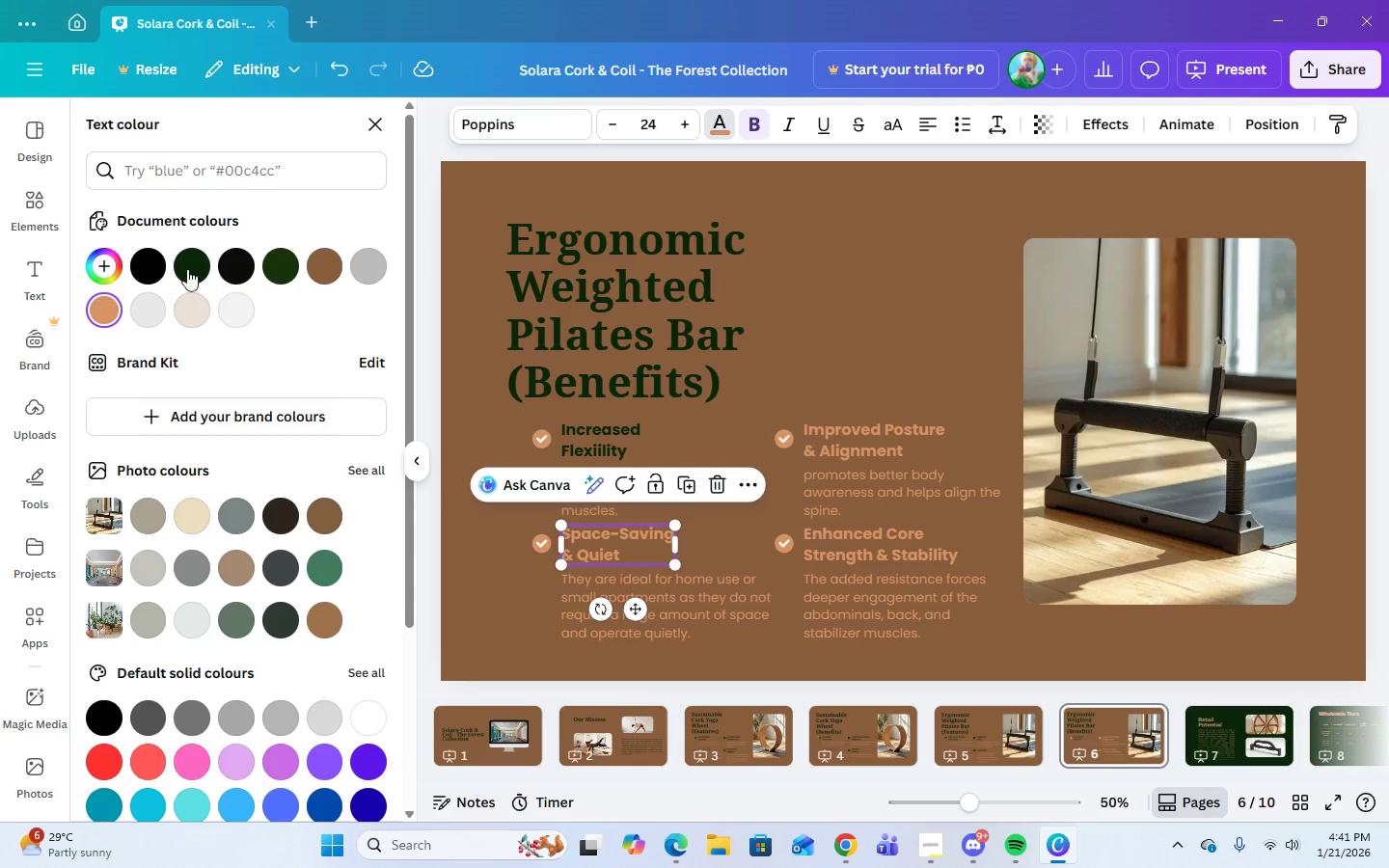 
left_click([186, 263])
 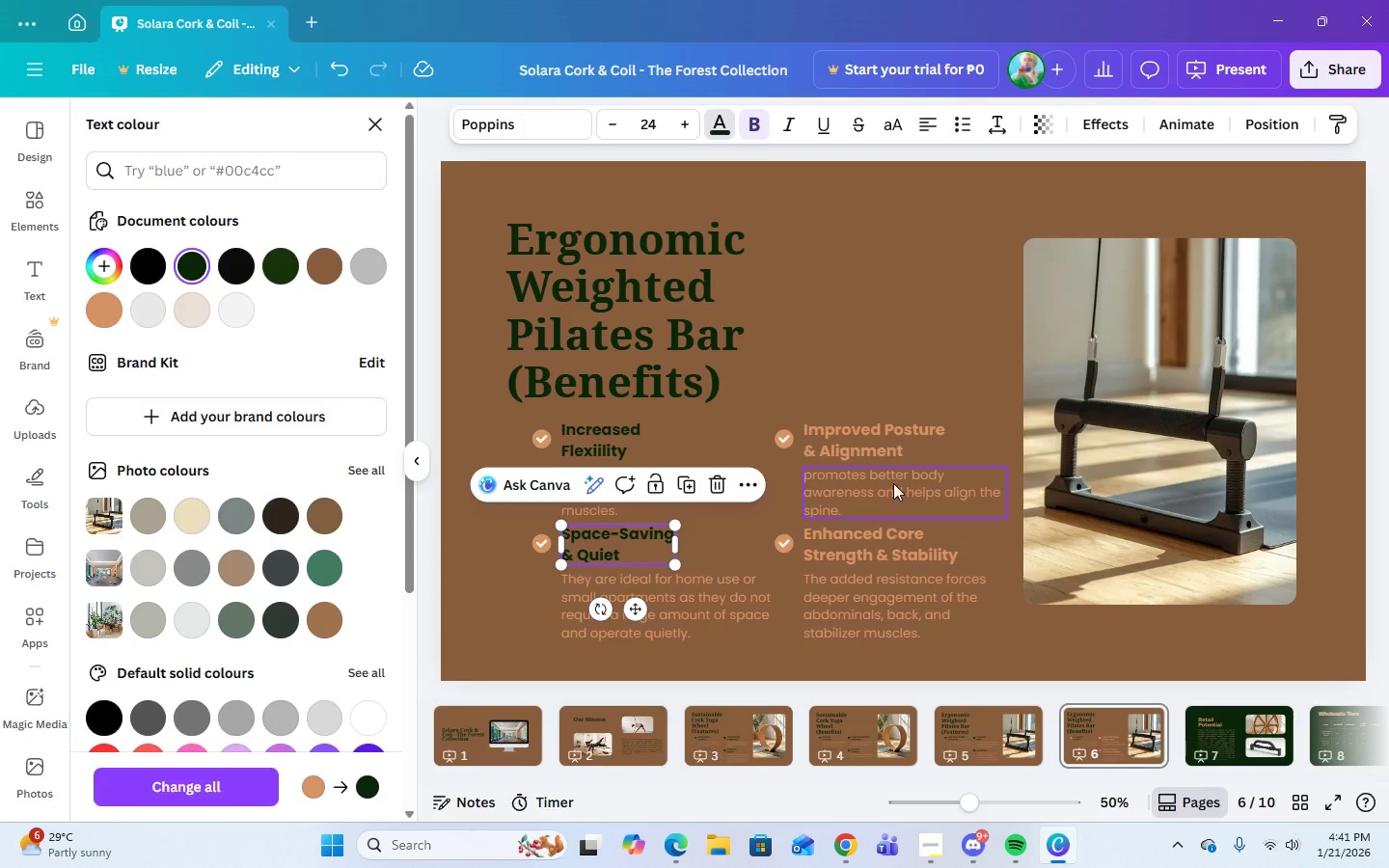 
left_click([870, 437])
 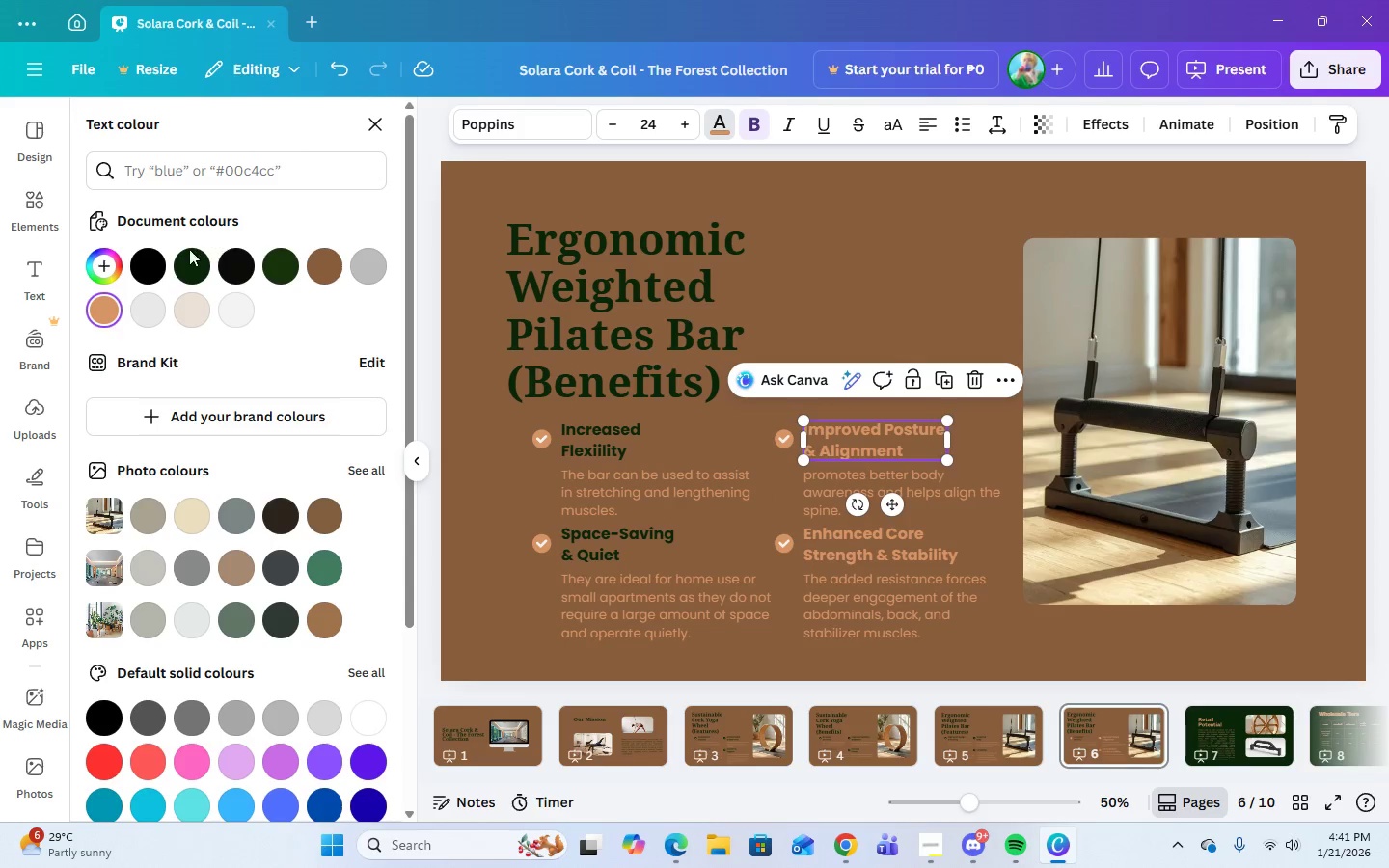 
left_click([185, 265])
 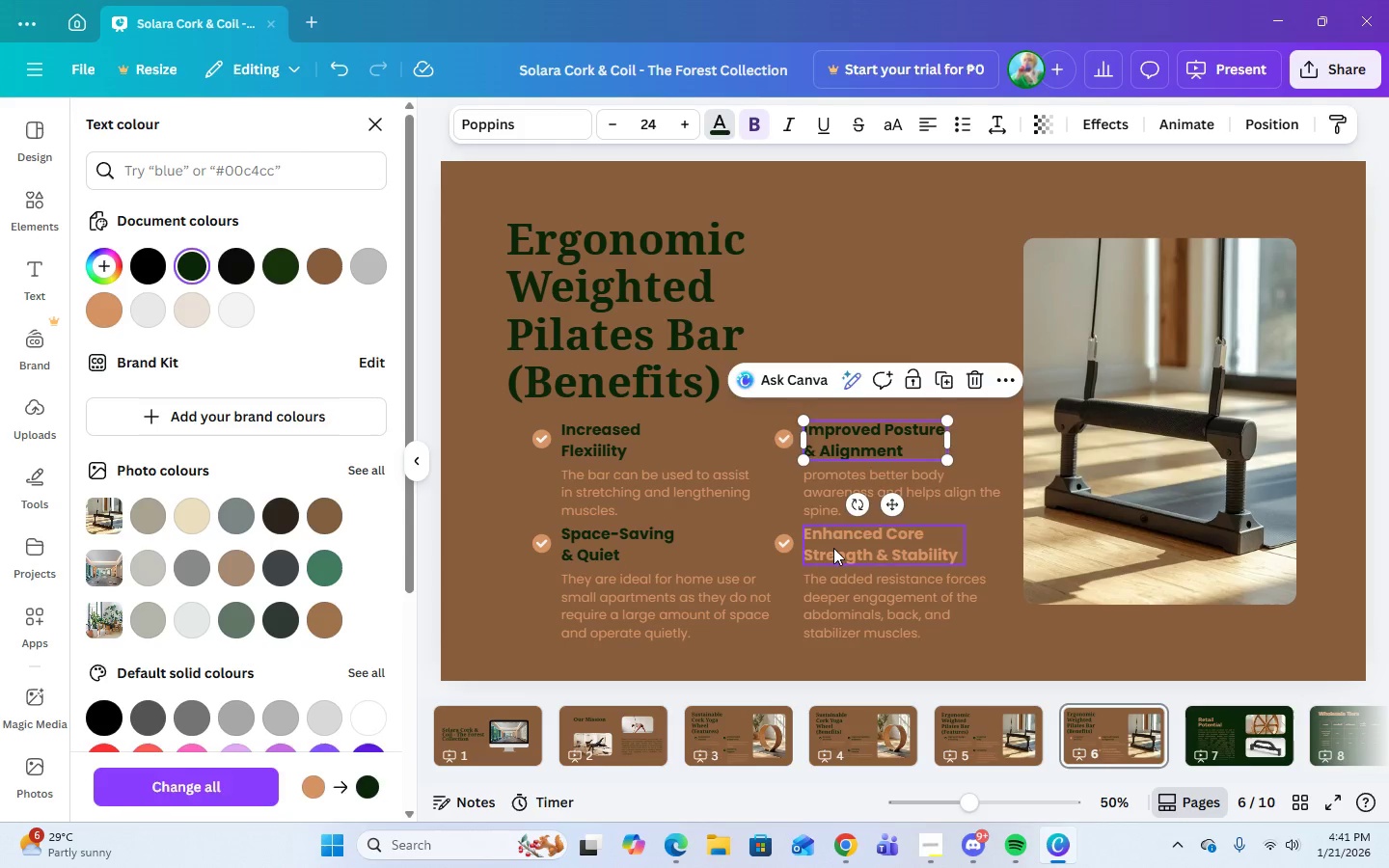 
left_click([836, 548])
 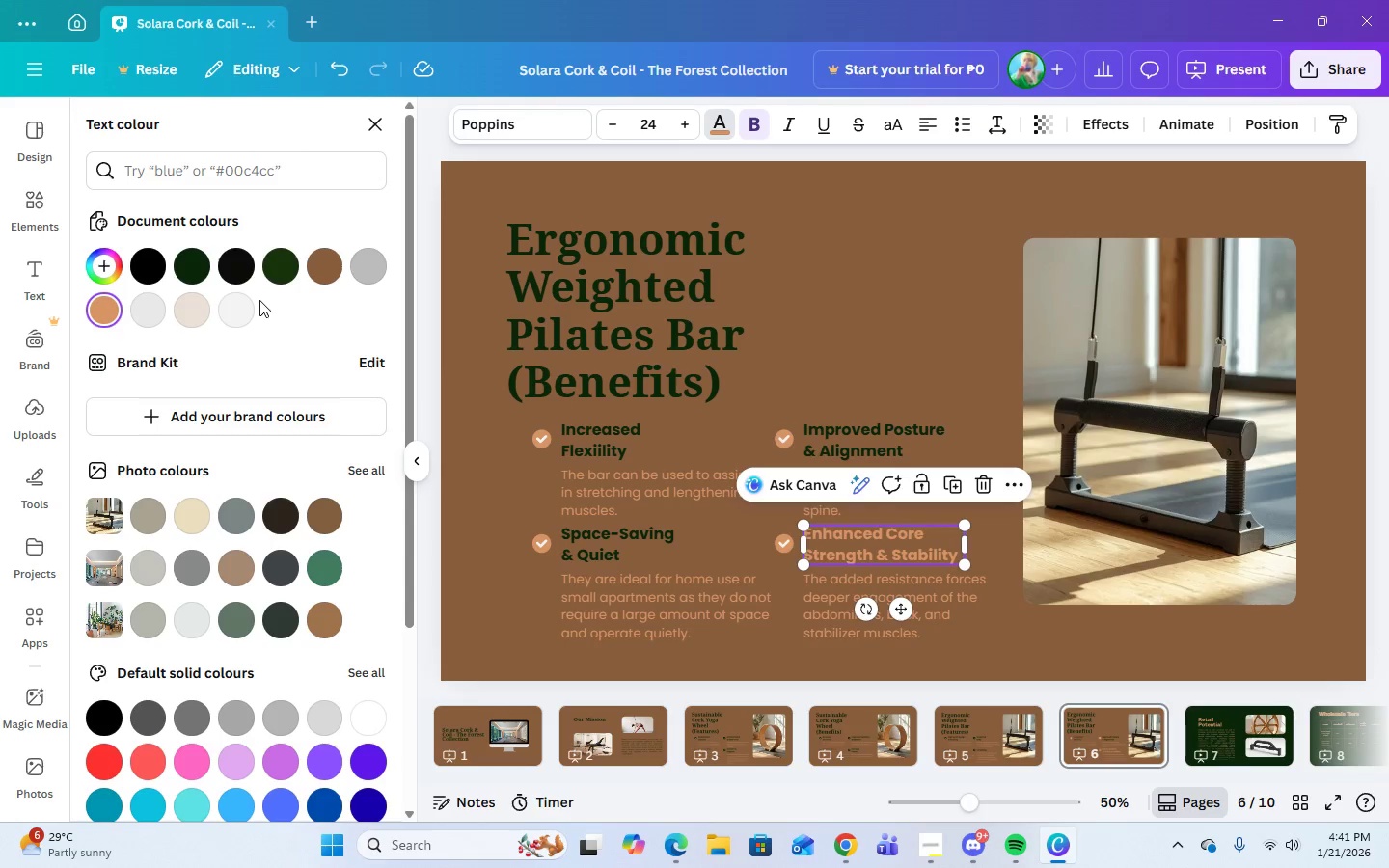 
left_click([200, 273])
 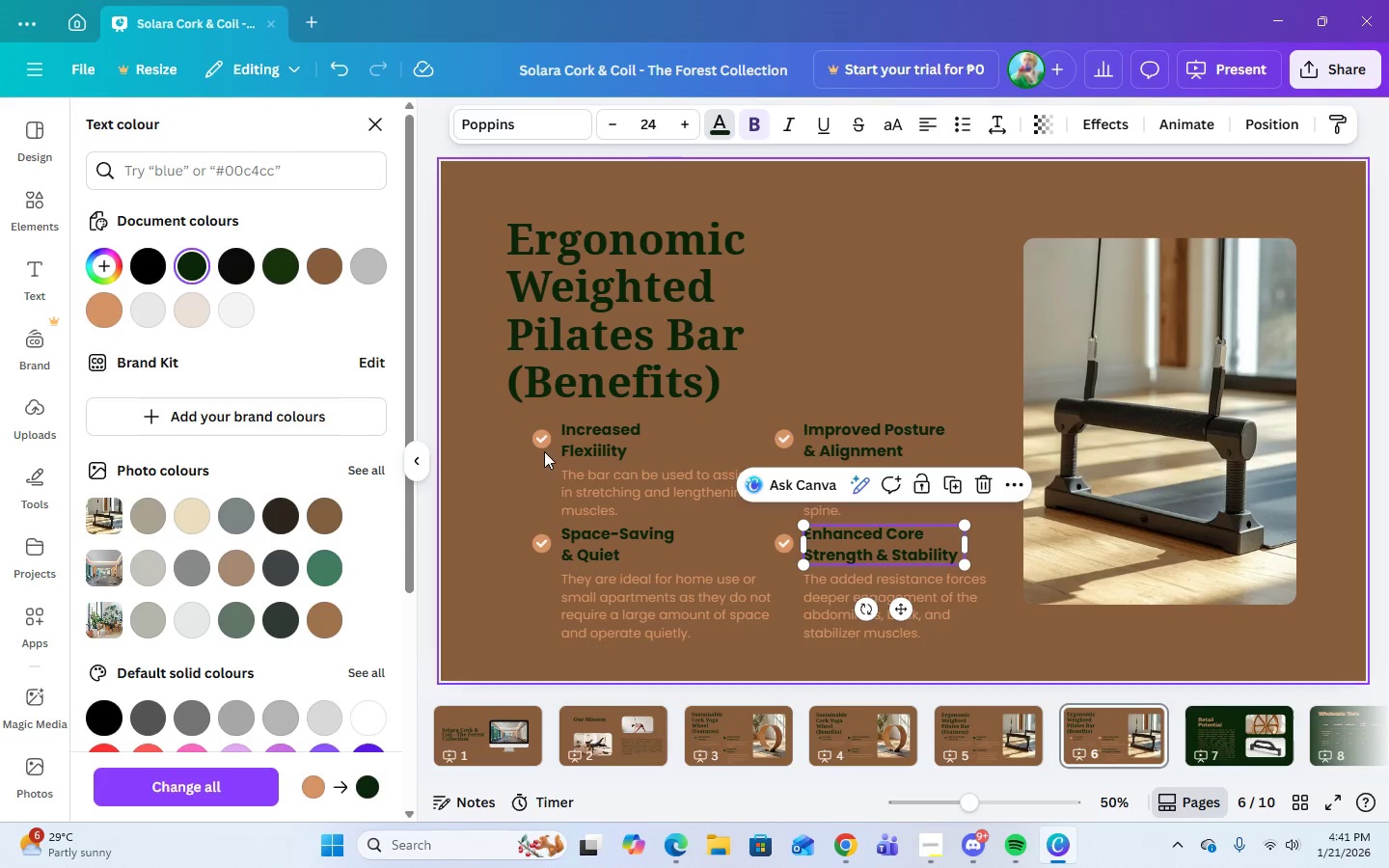 
left_click([540, 437])
 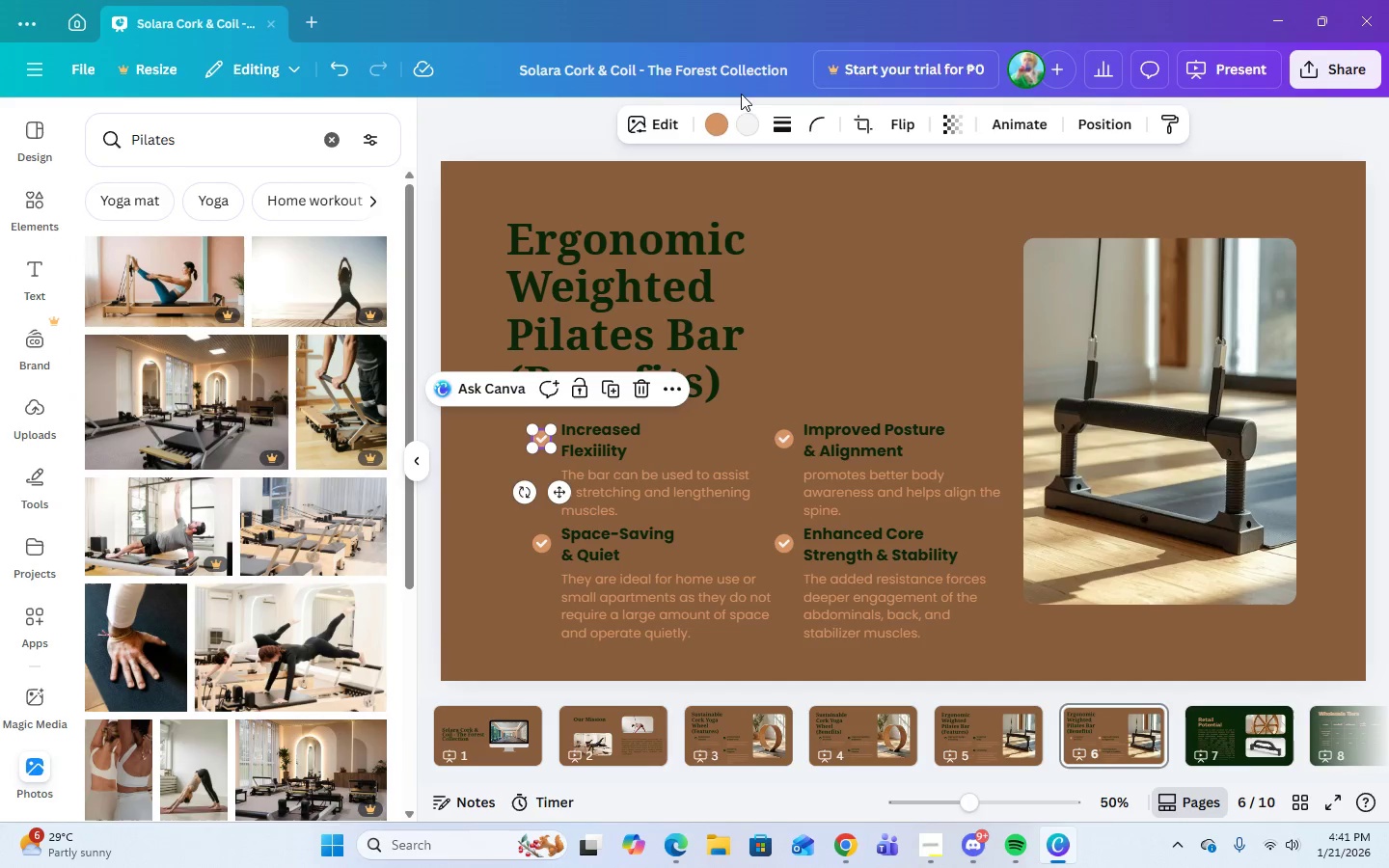 
left_click([721, 127])
 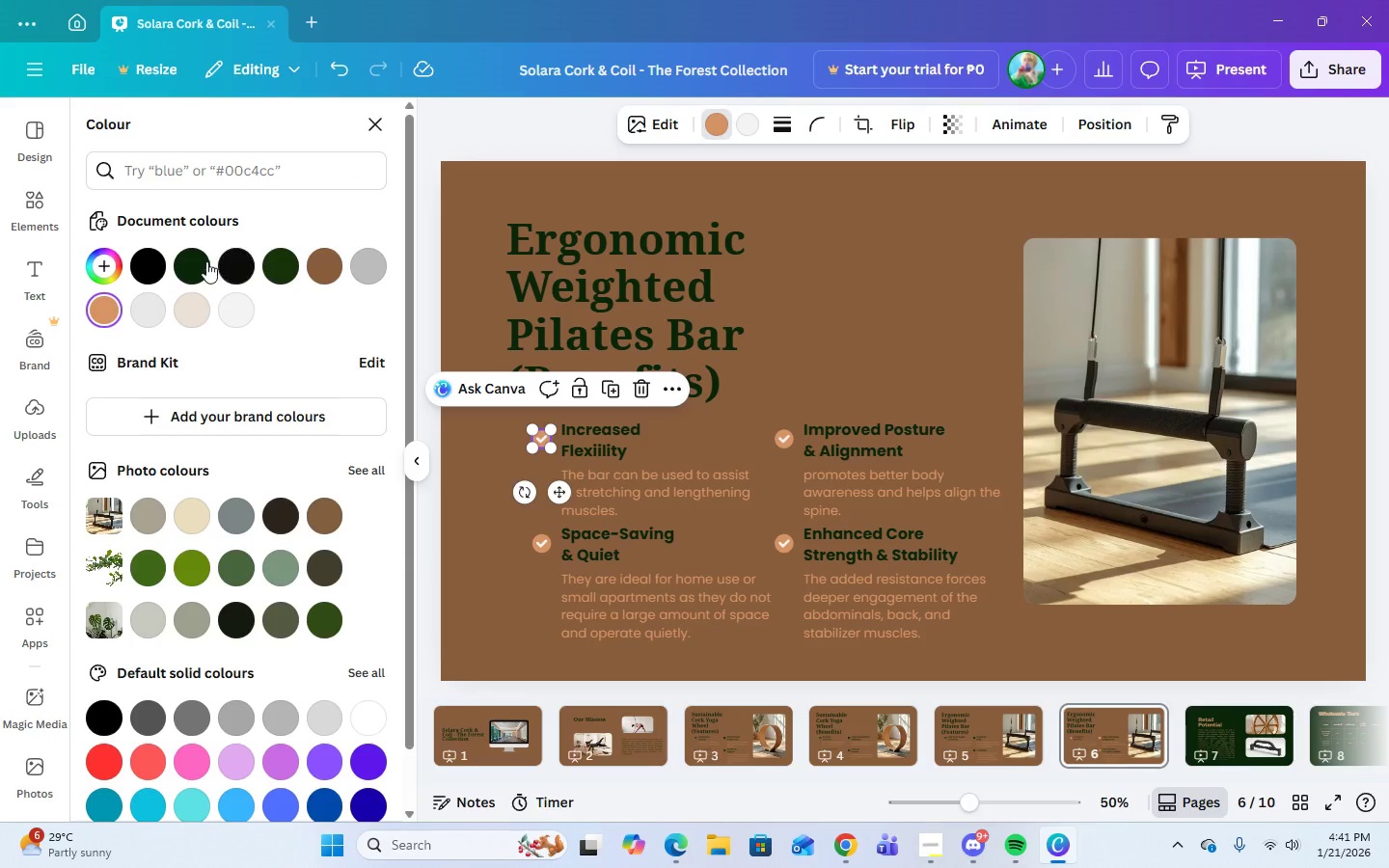 
left_click([193, 270])
 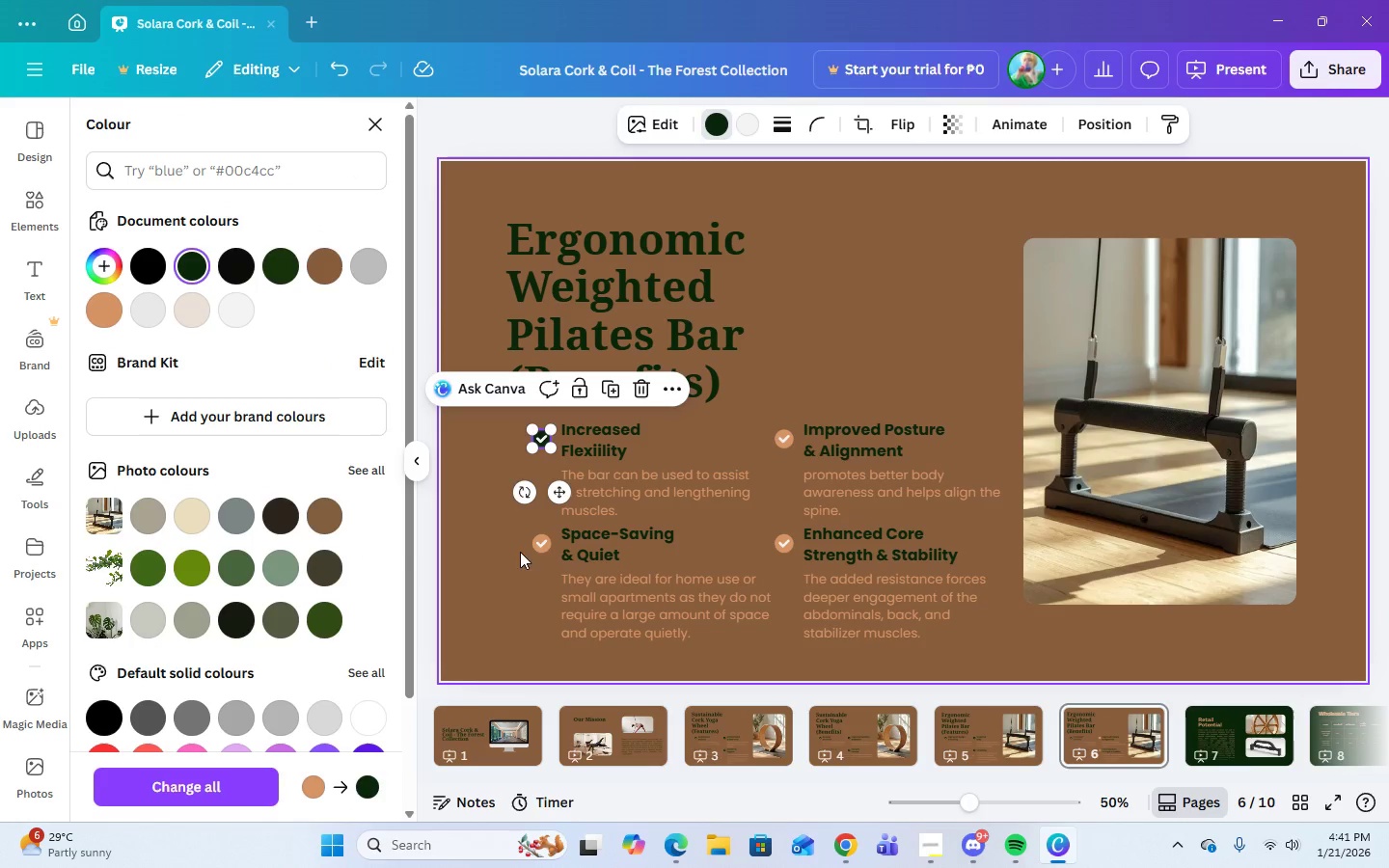 
left_click([541, 542])
 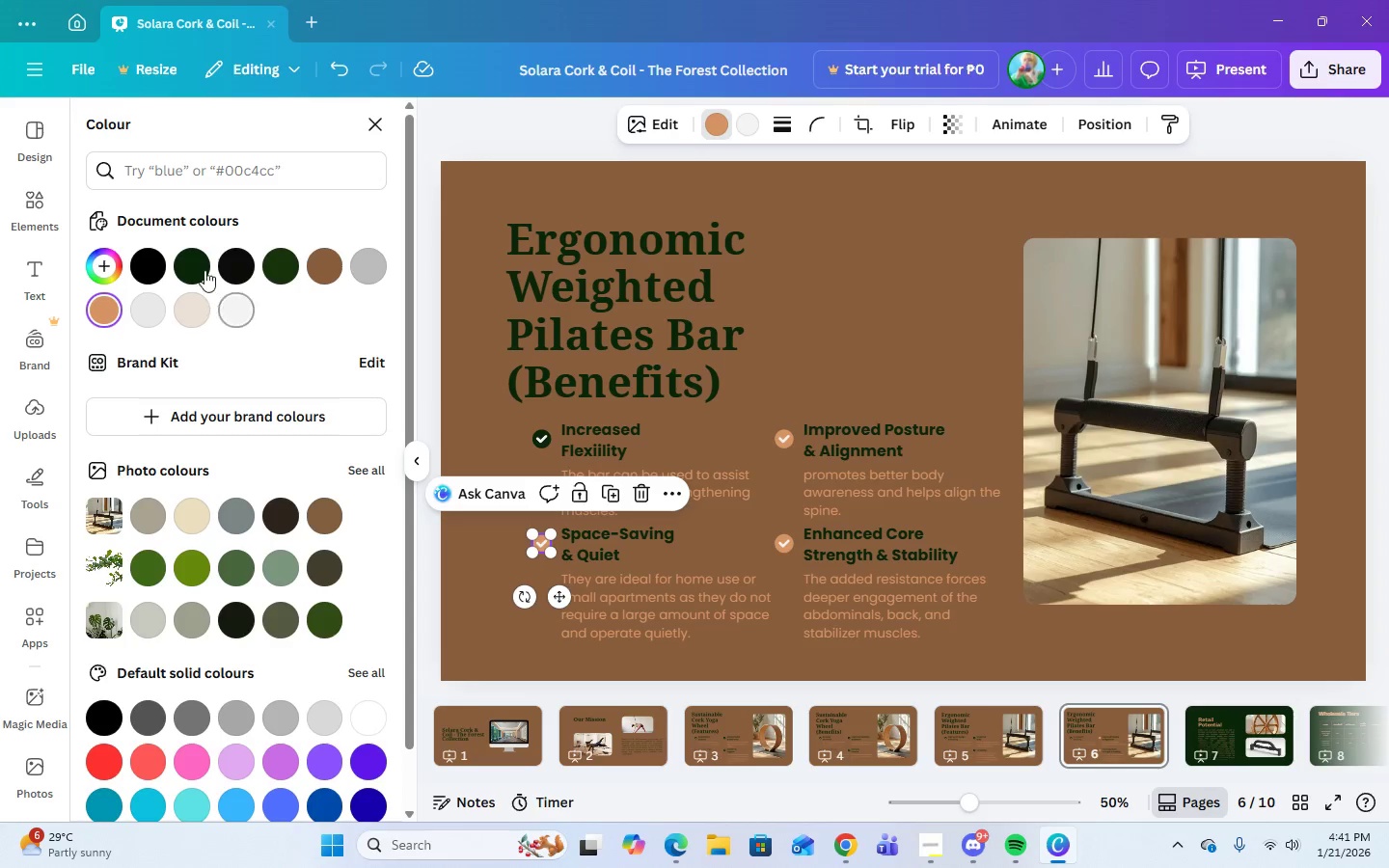 
left_click([190, 261])
 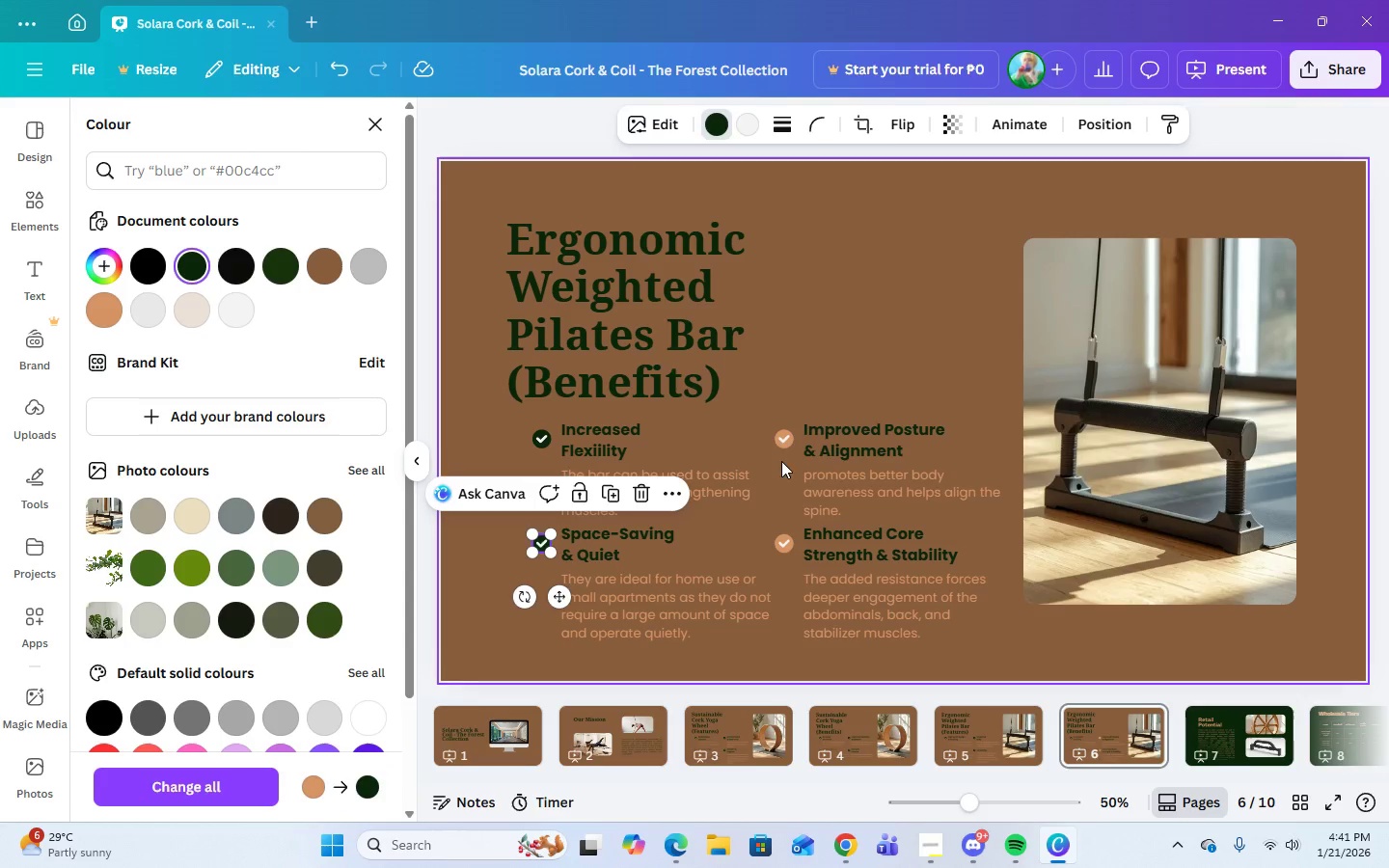 
left_click([784, 432])
 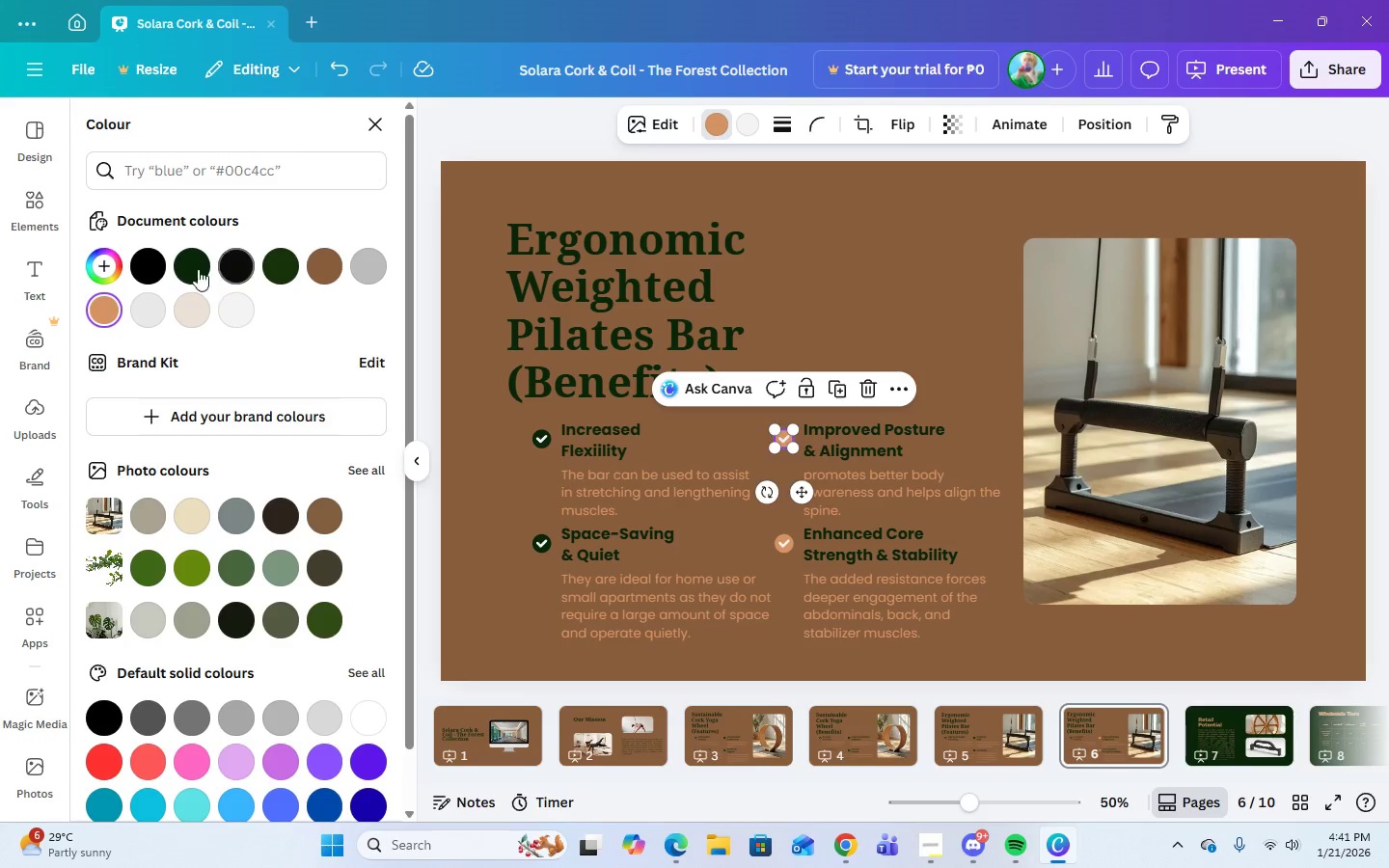 
left_click([181, 265])
 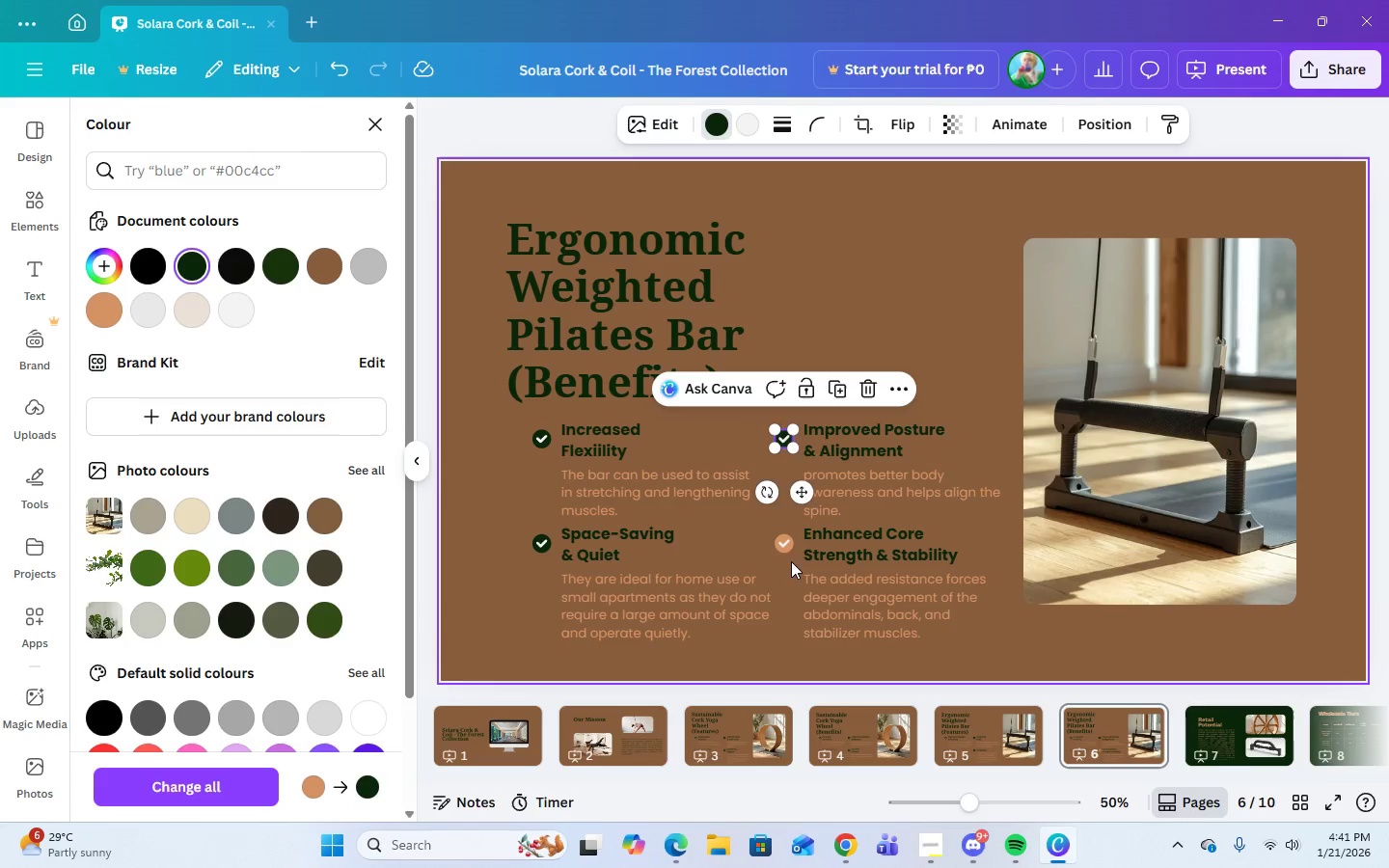 
left_click([786, 549])
 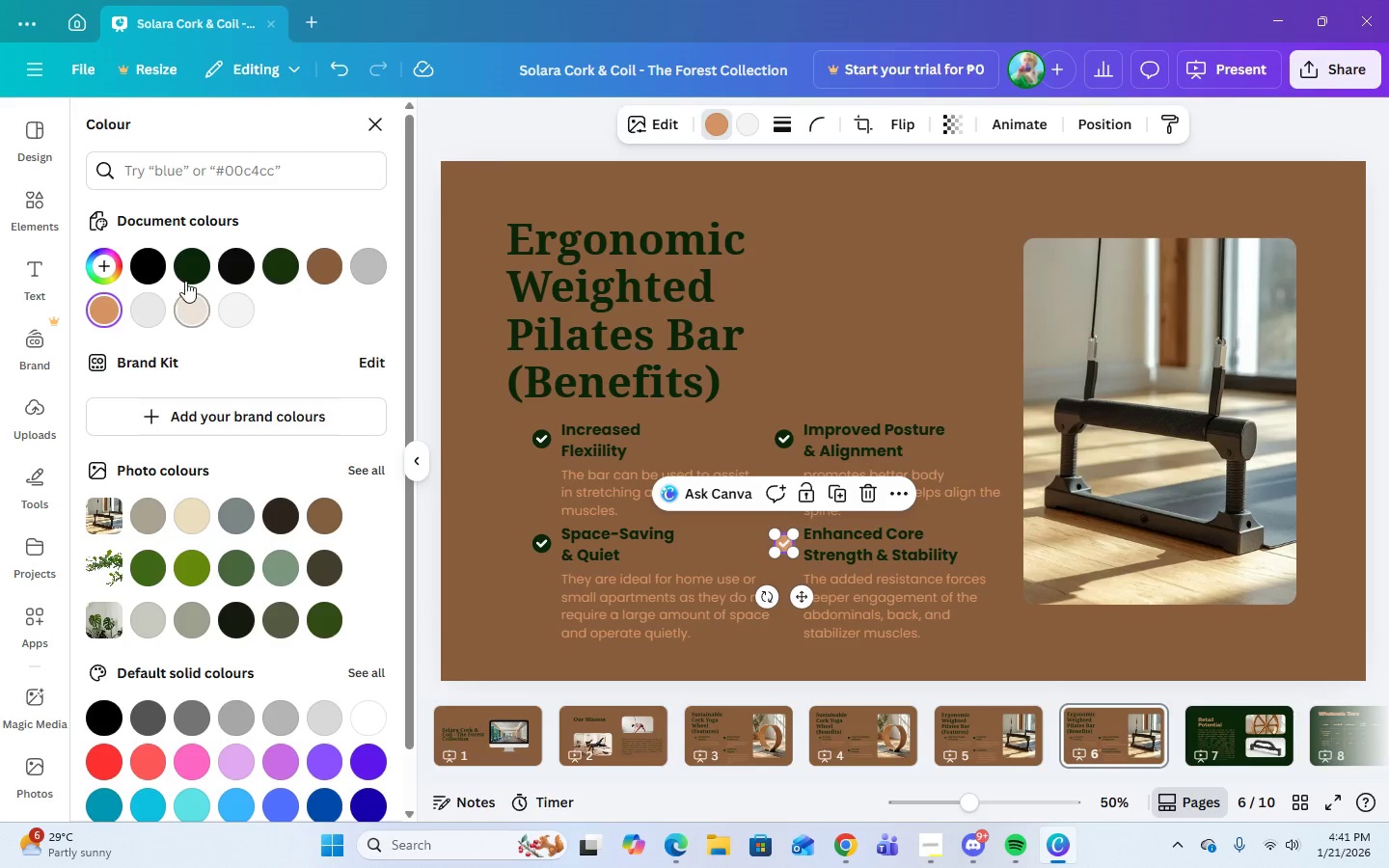 
left_click([186, 275])
 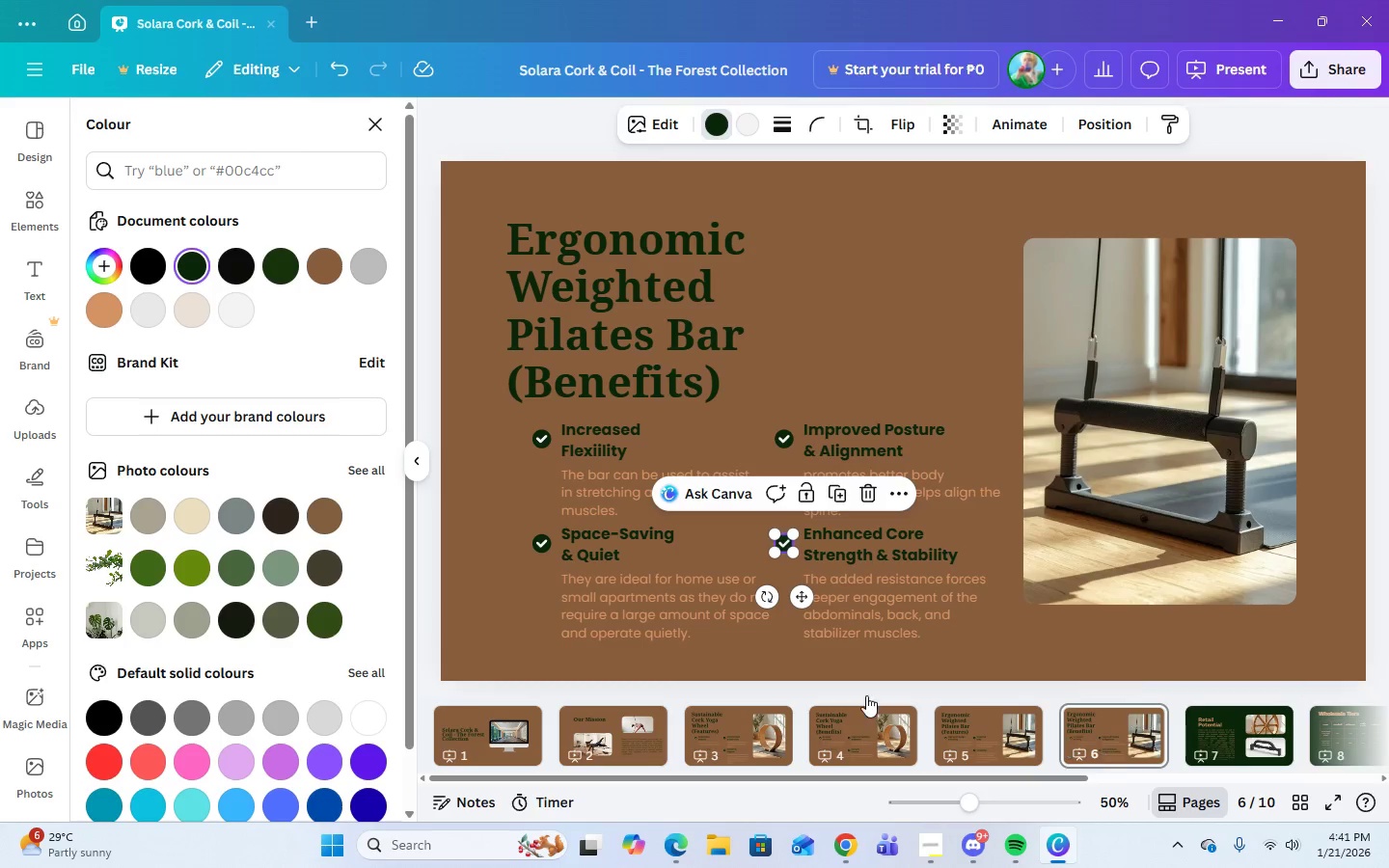 
left_click([664, 608])
 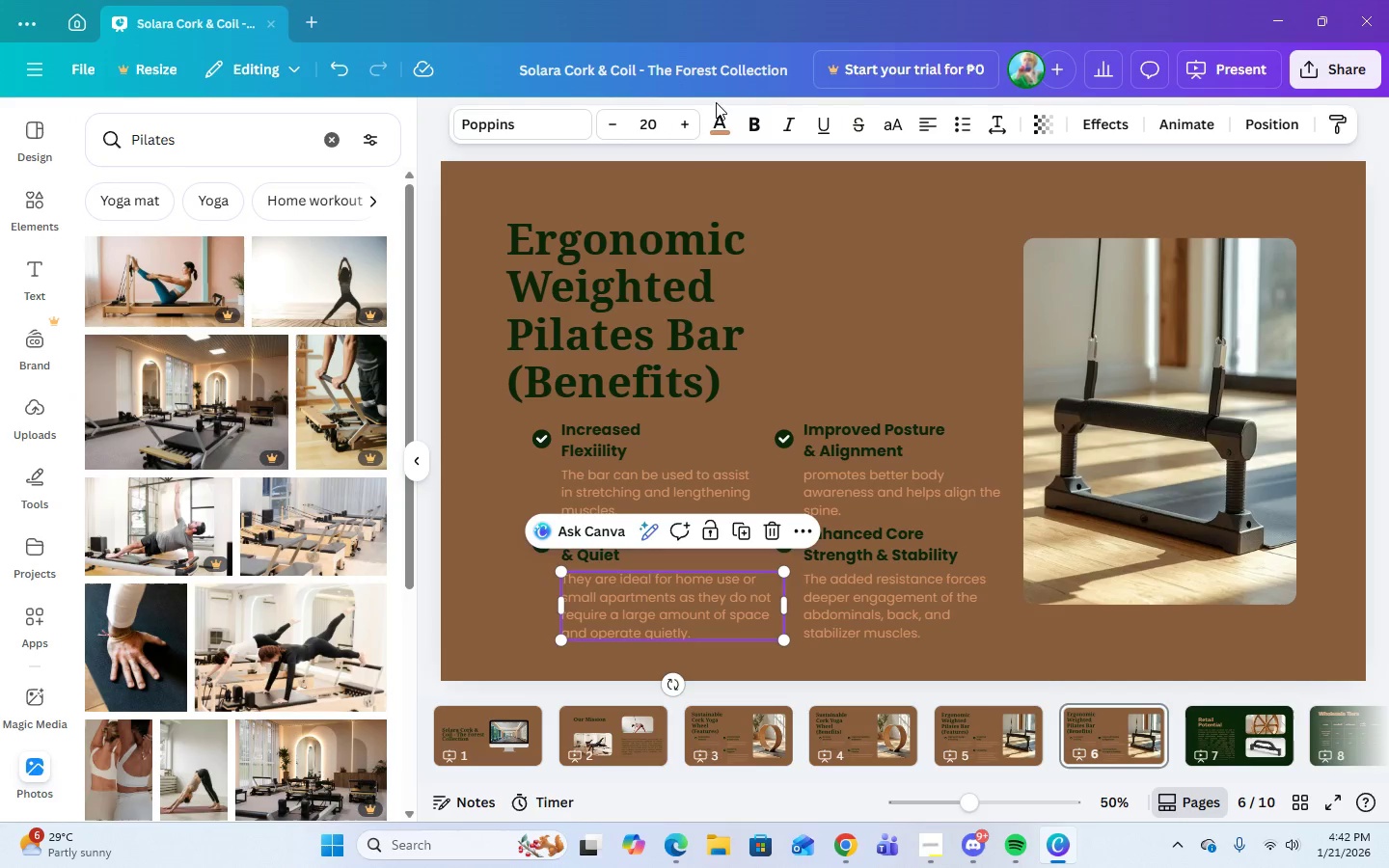 
left_click([717, 125])
 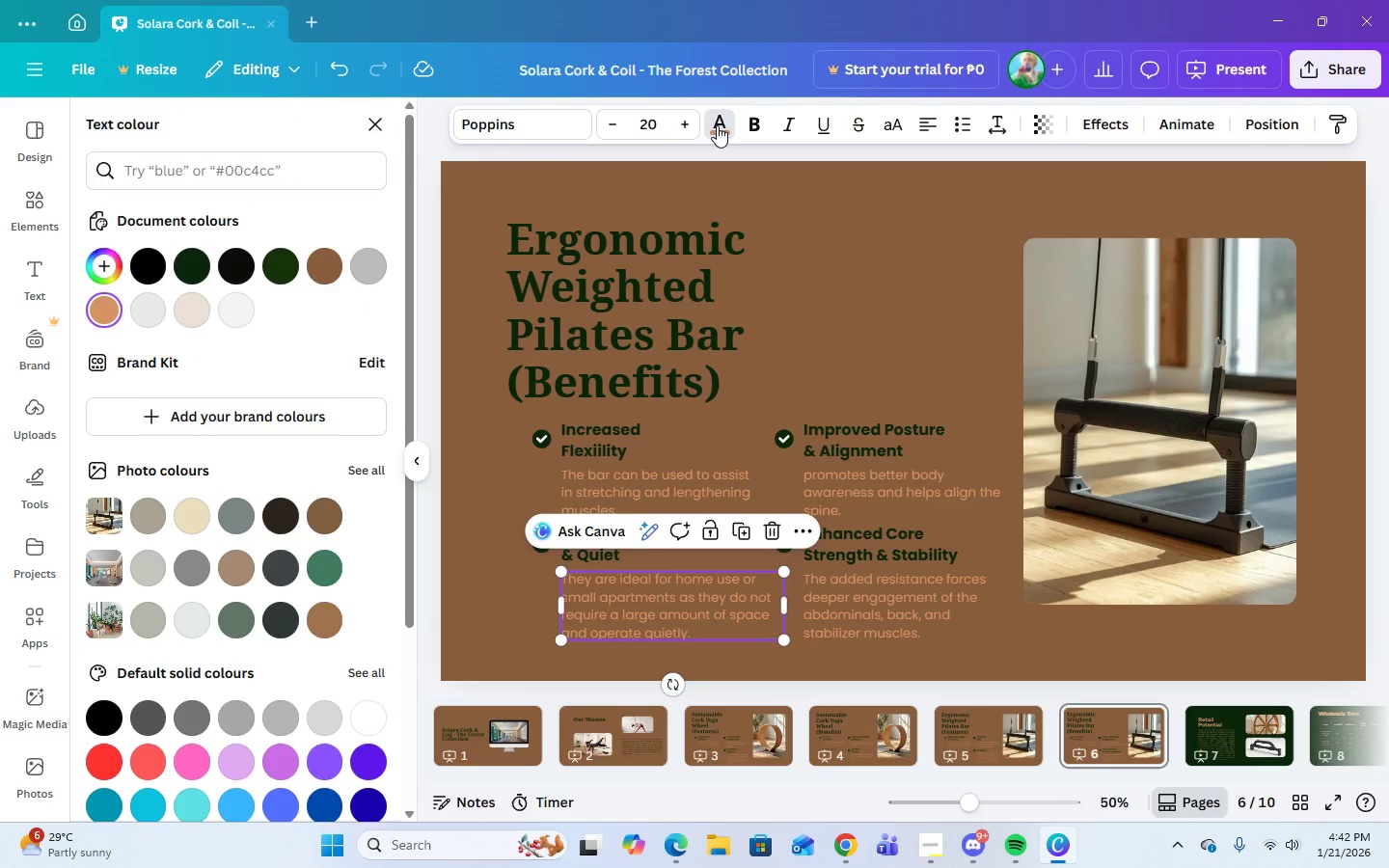 
left_click([717, 125])
 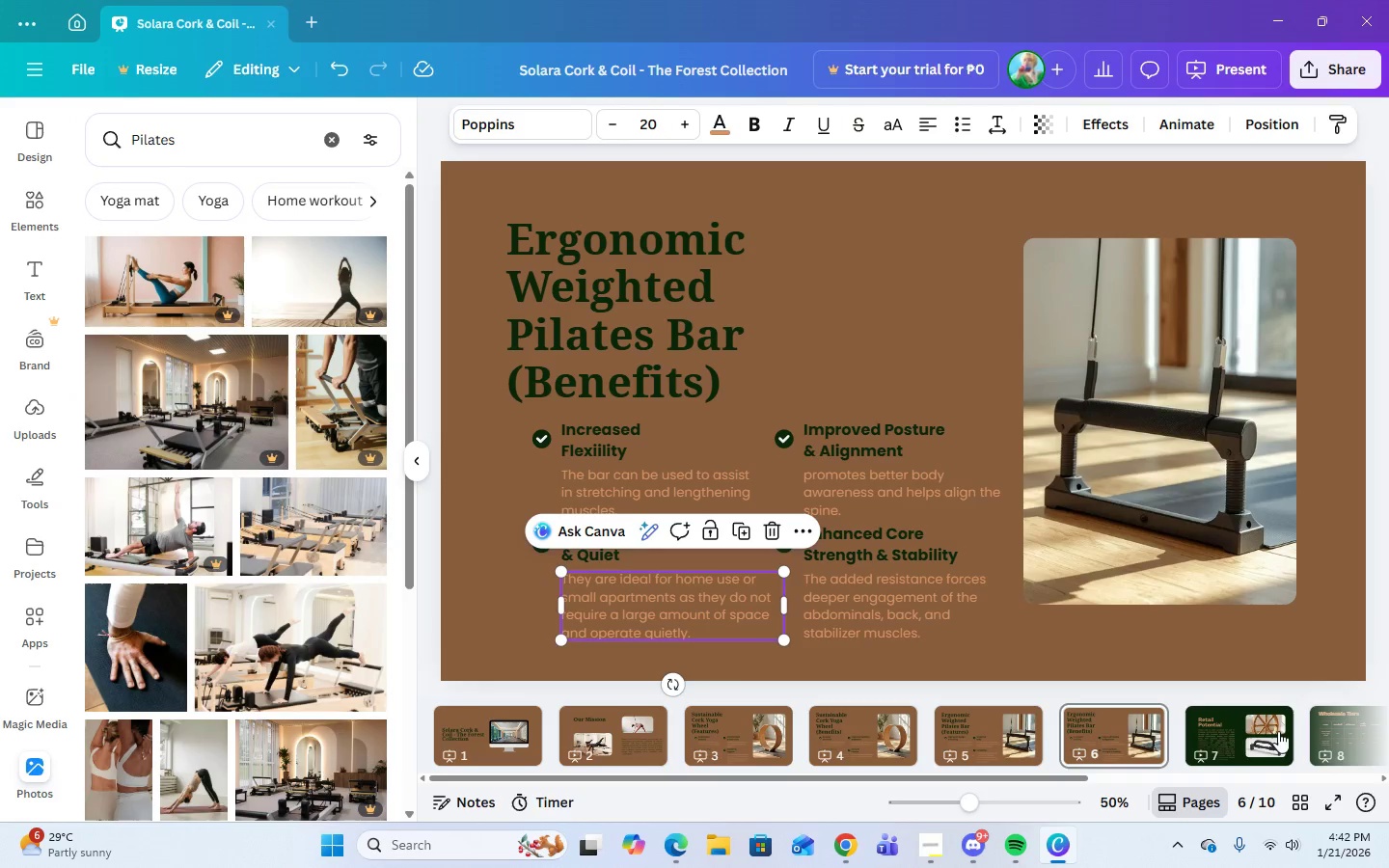 
left_click([1235, 740])
 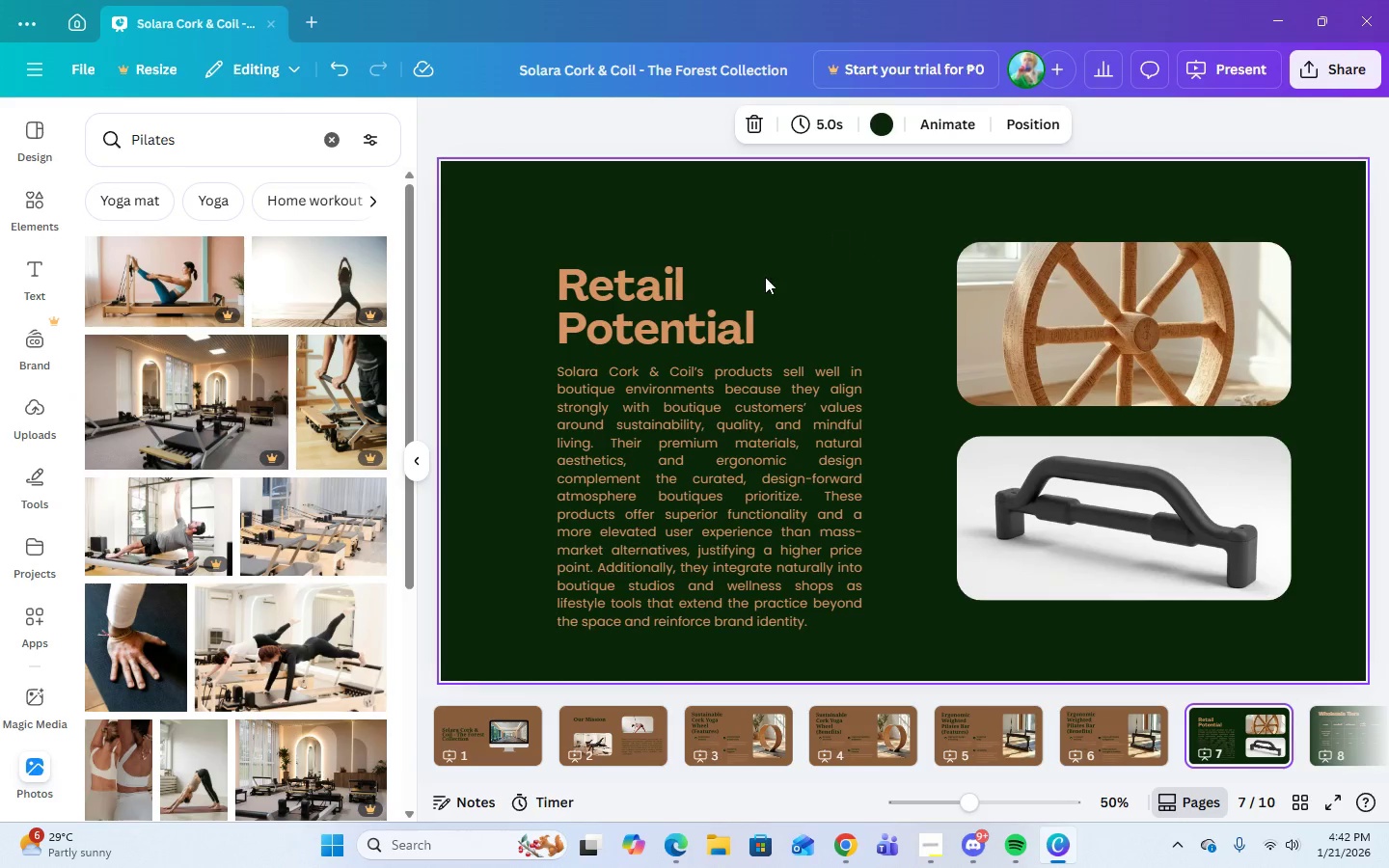 
left_click([672, 329])
 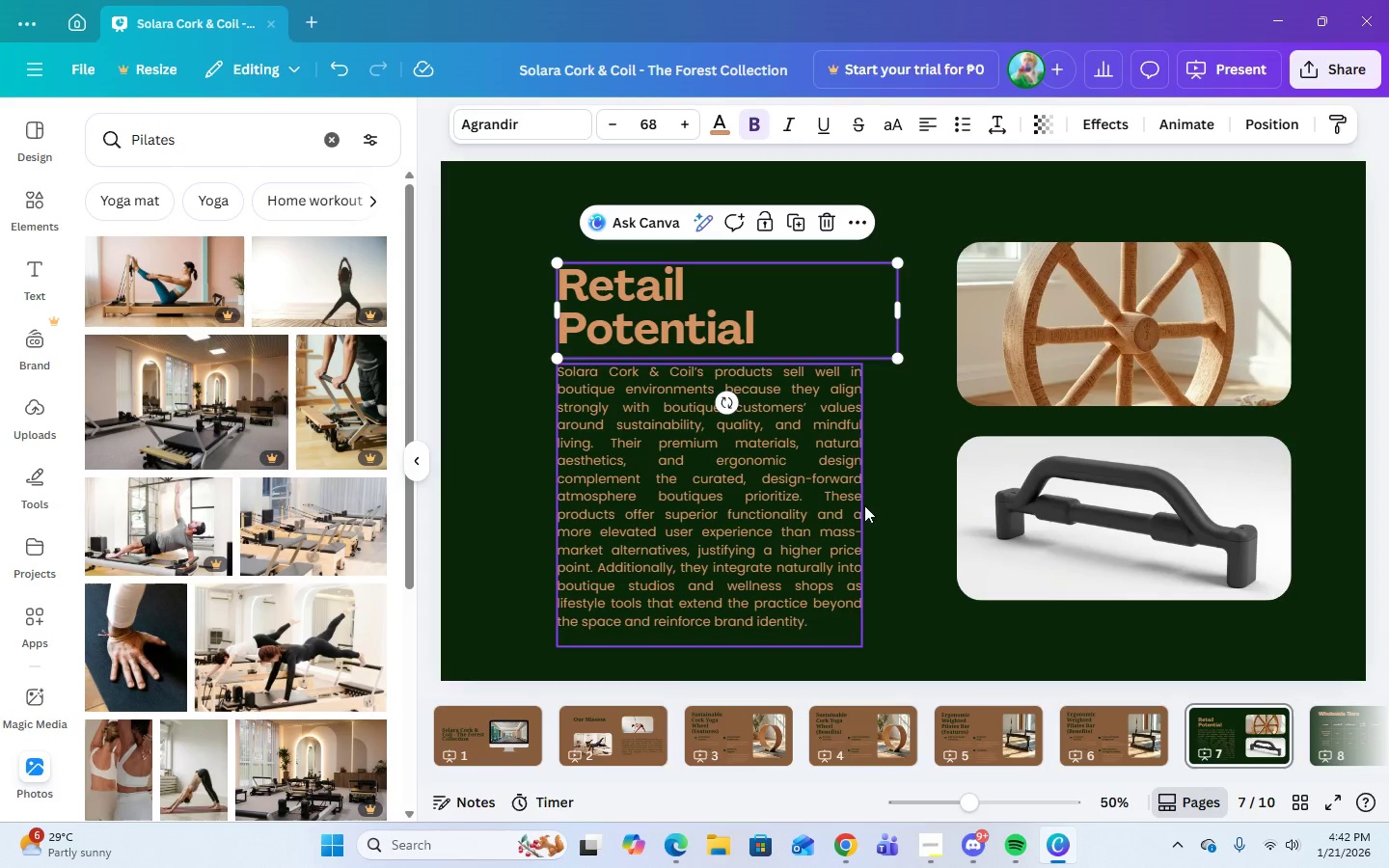 
left_click([912, 498])
 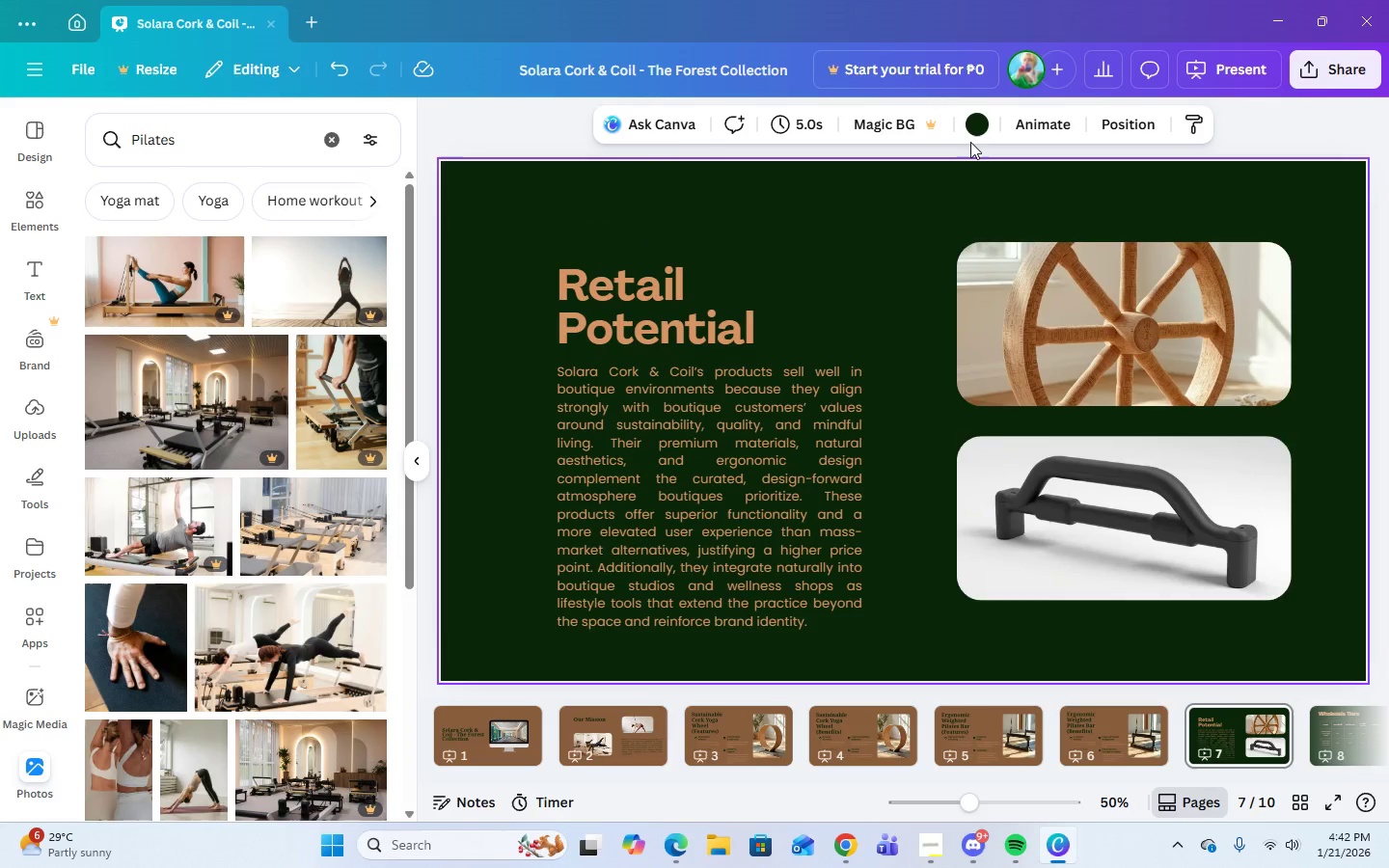 
left_click([973, 132])
 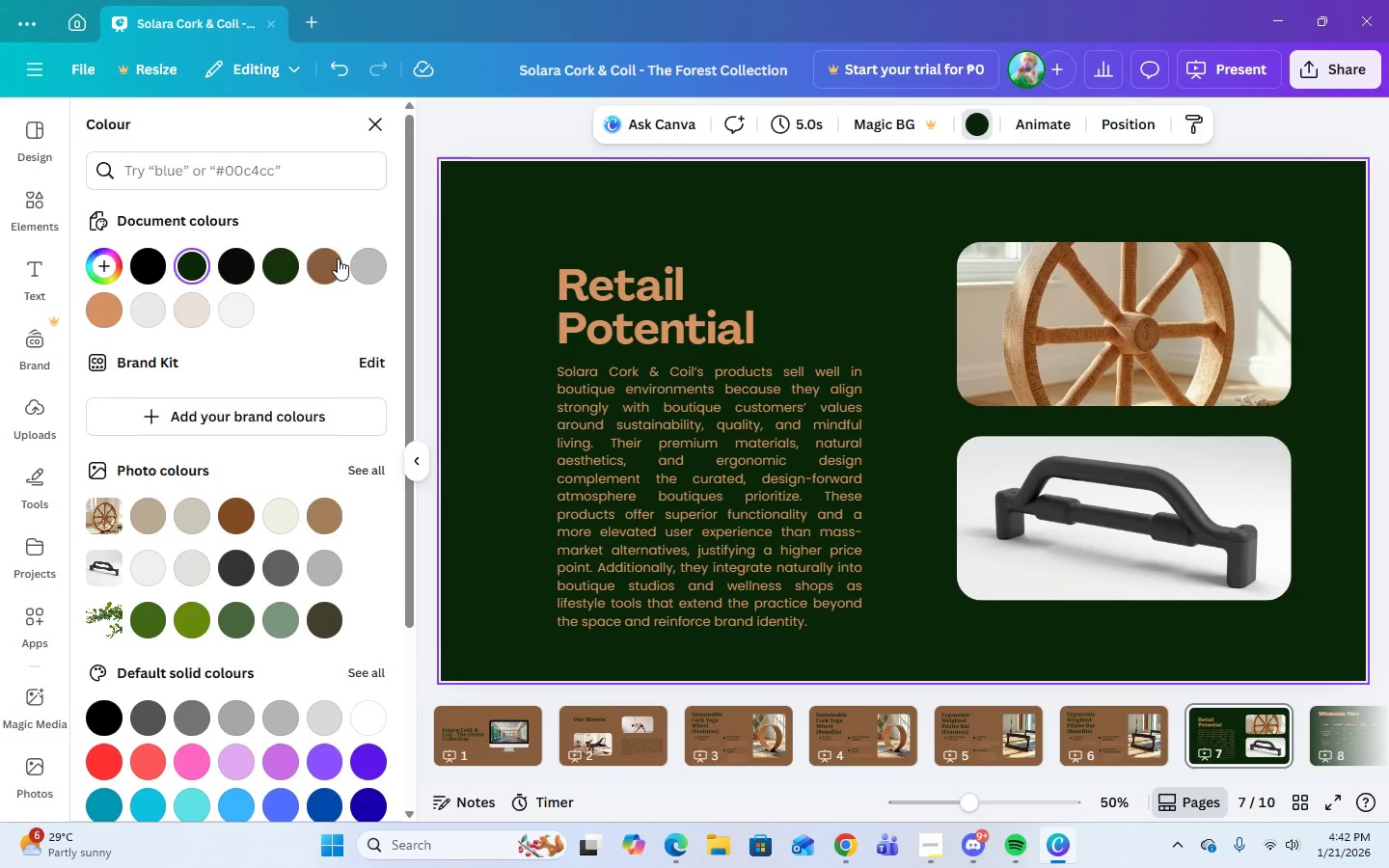 
left_click([329, 259])
 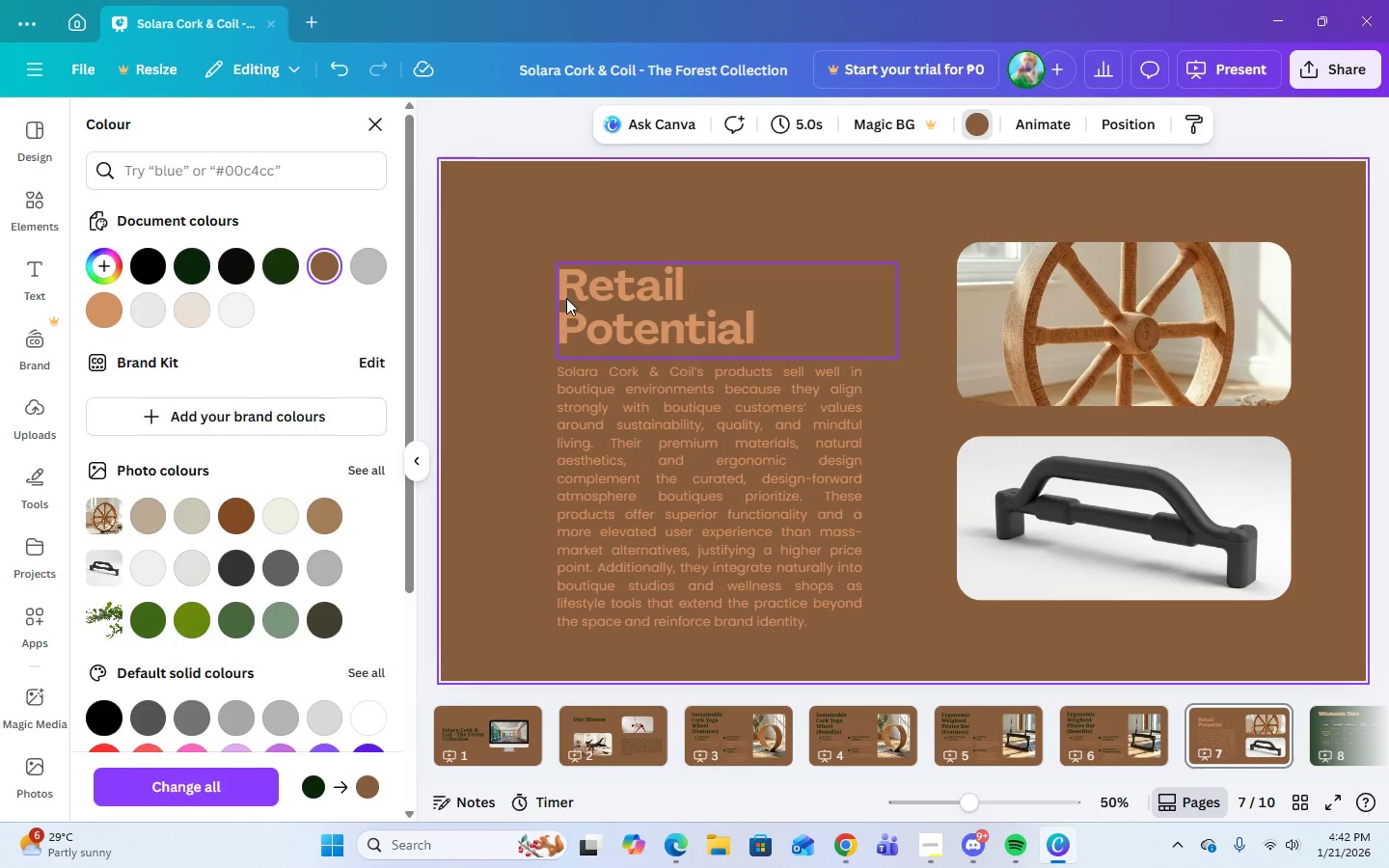 
left_click([571, 303])
 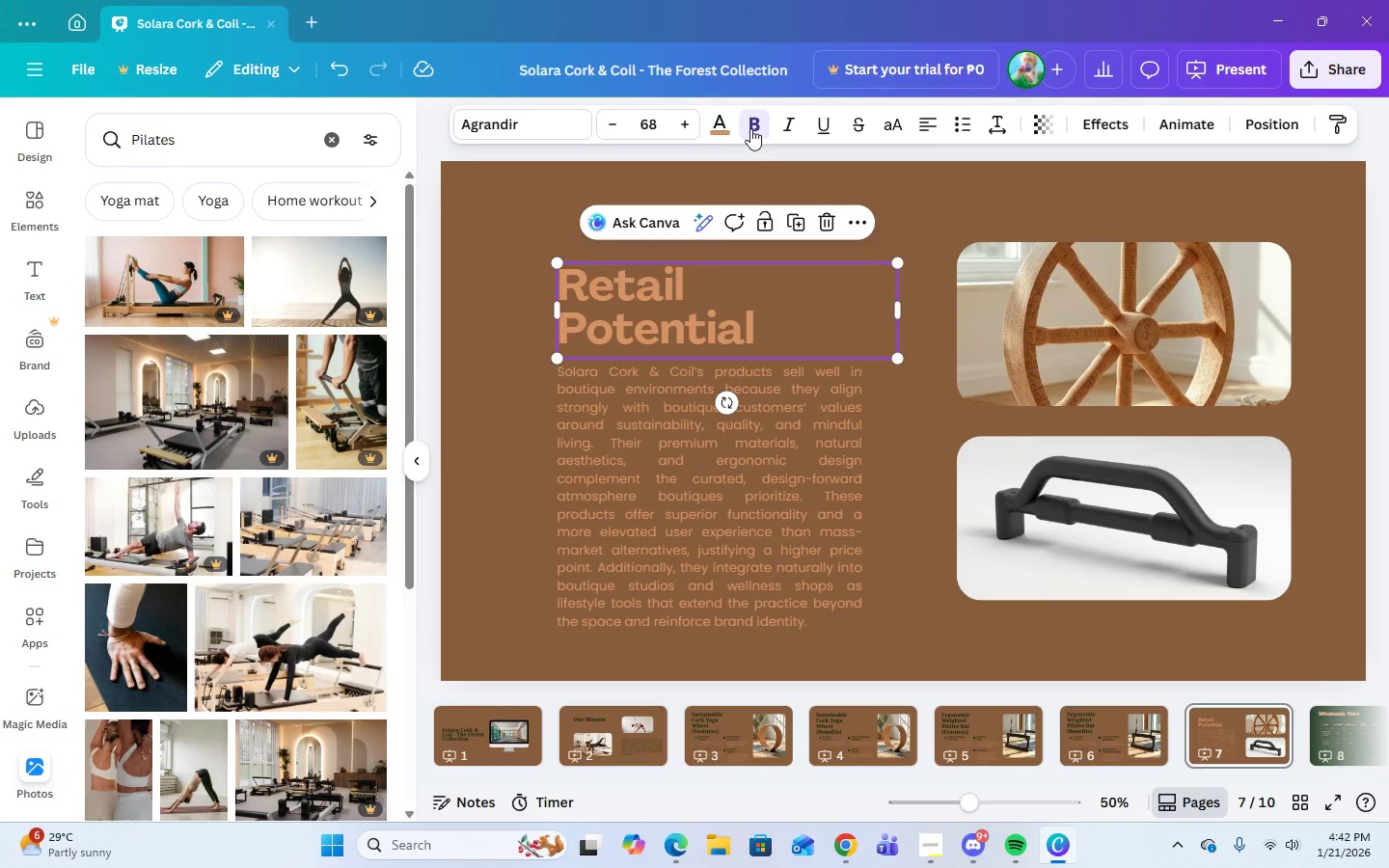 
left_click([727, 125])
 